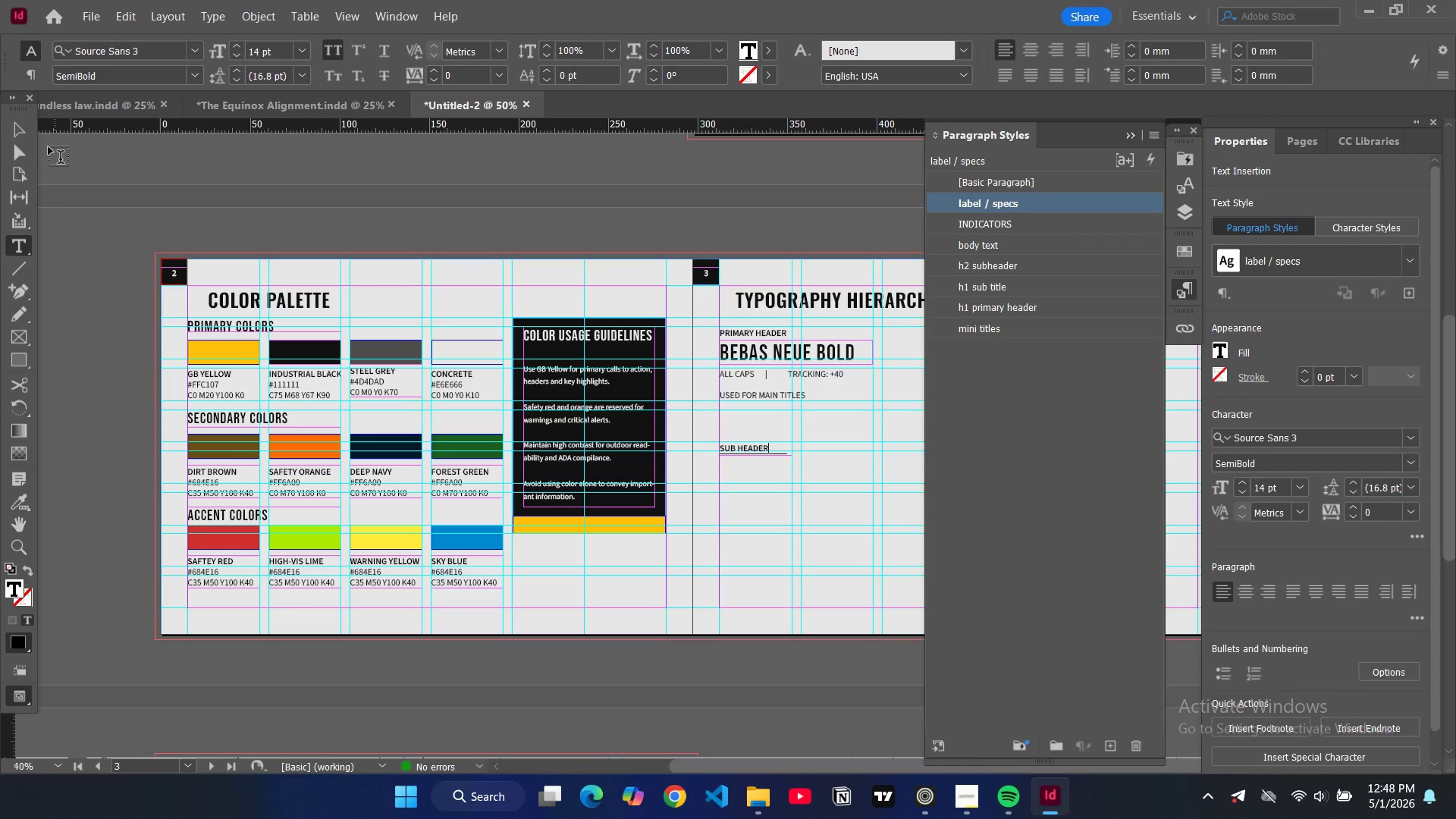 
left_click([27, 131])
 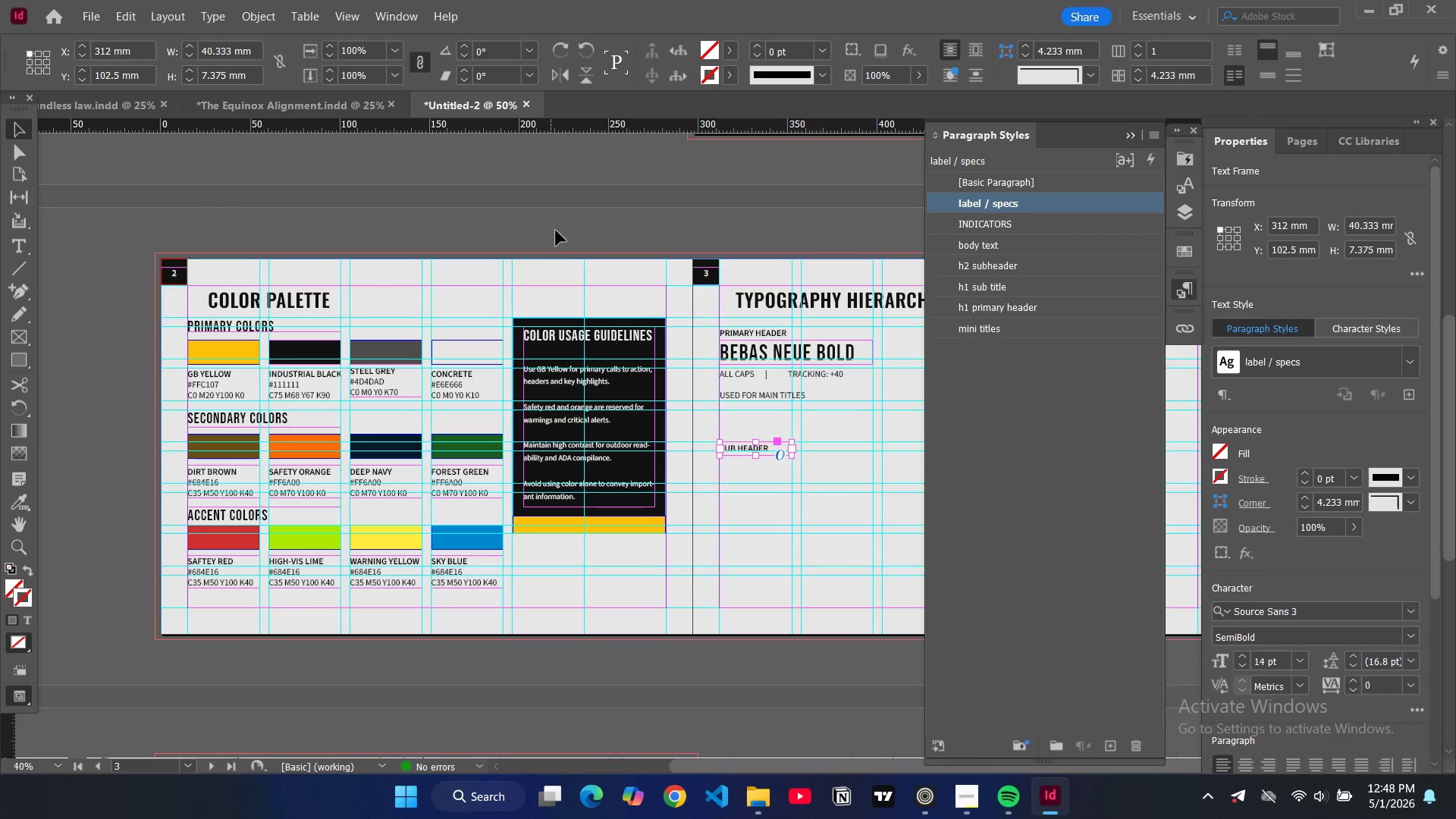 
left_click([776, 352])
 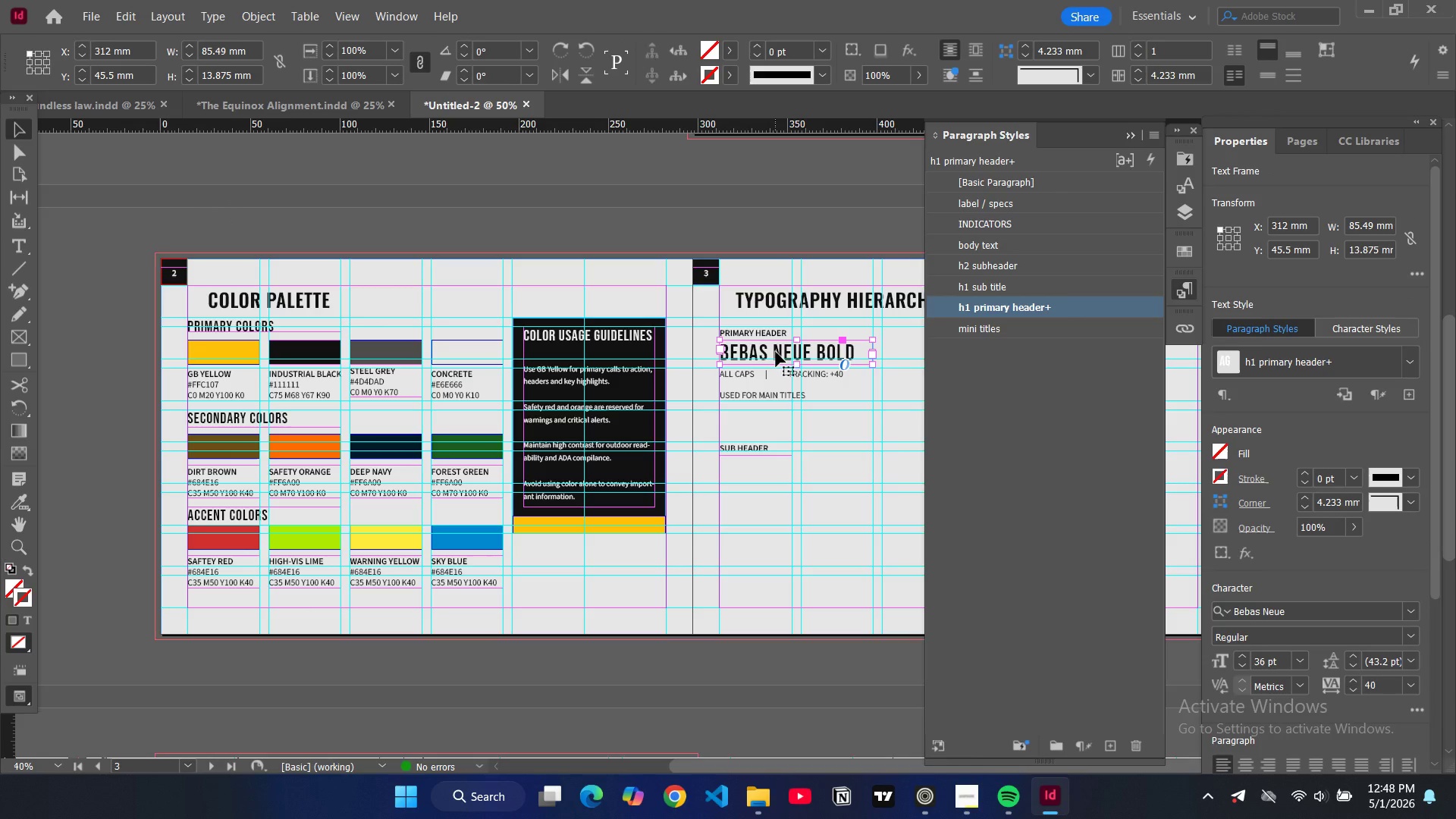 
key(Control+C)
 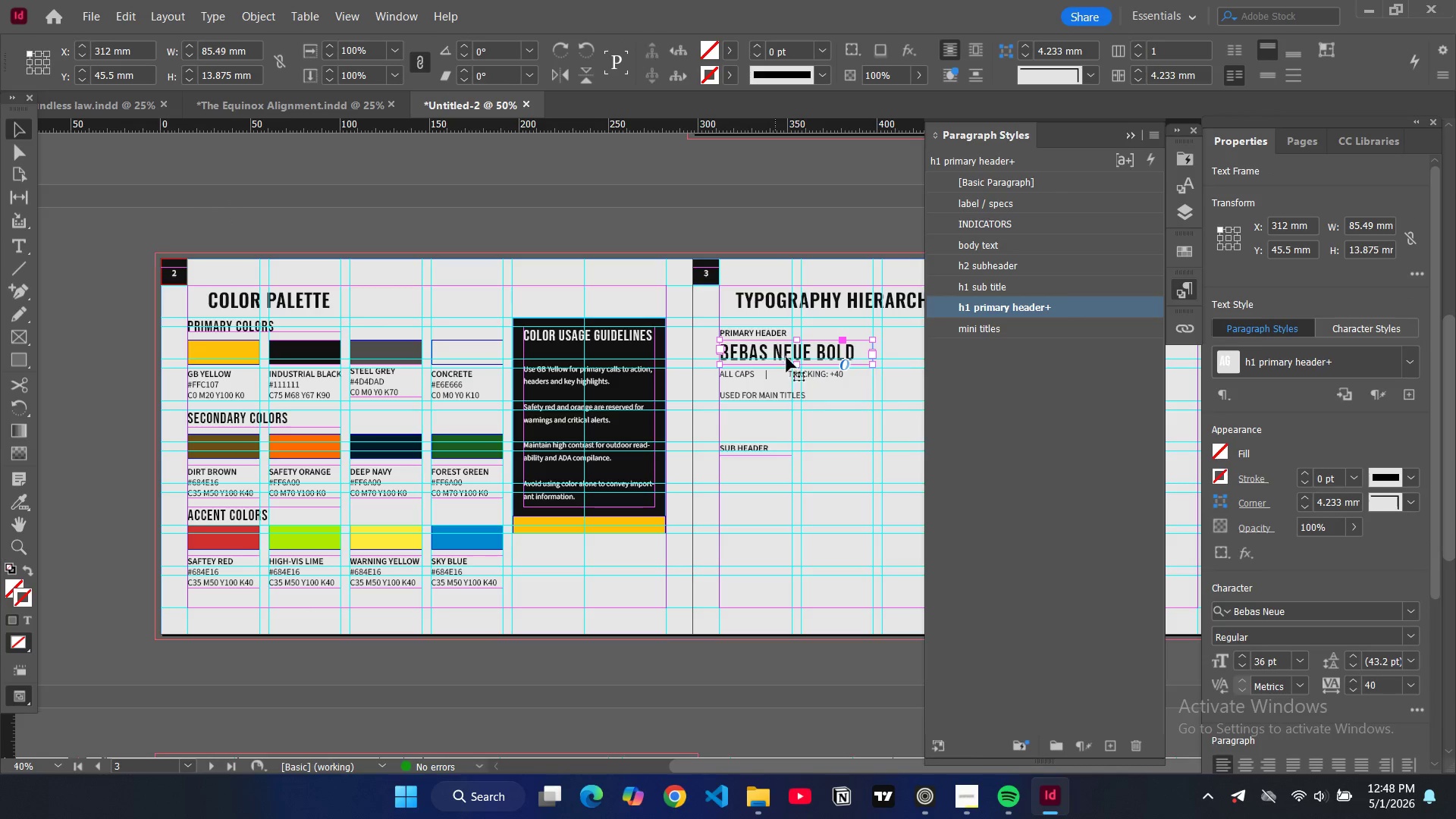 
key(Control+V)
 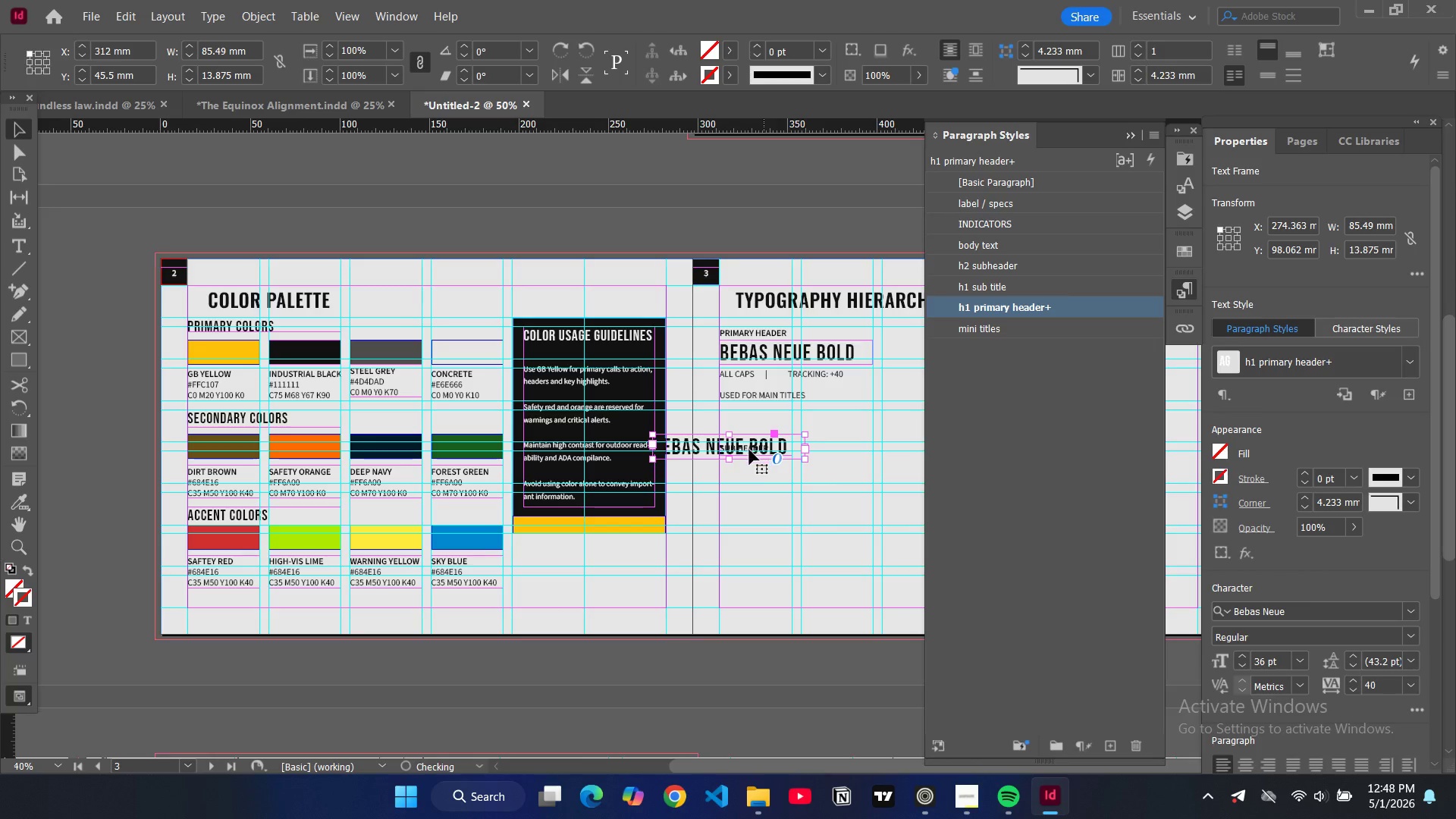 
left_click_drag(start_coordinate=[749, 450], to_coordinate=[821, 476])
 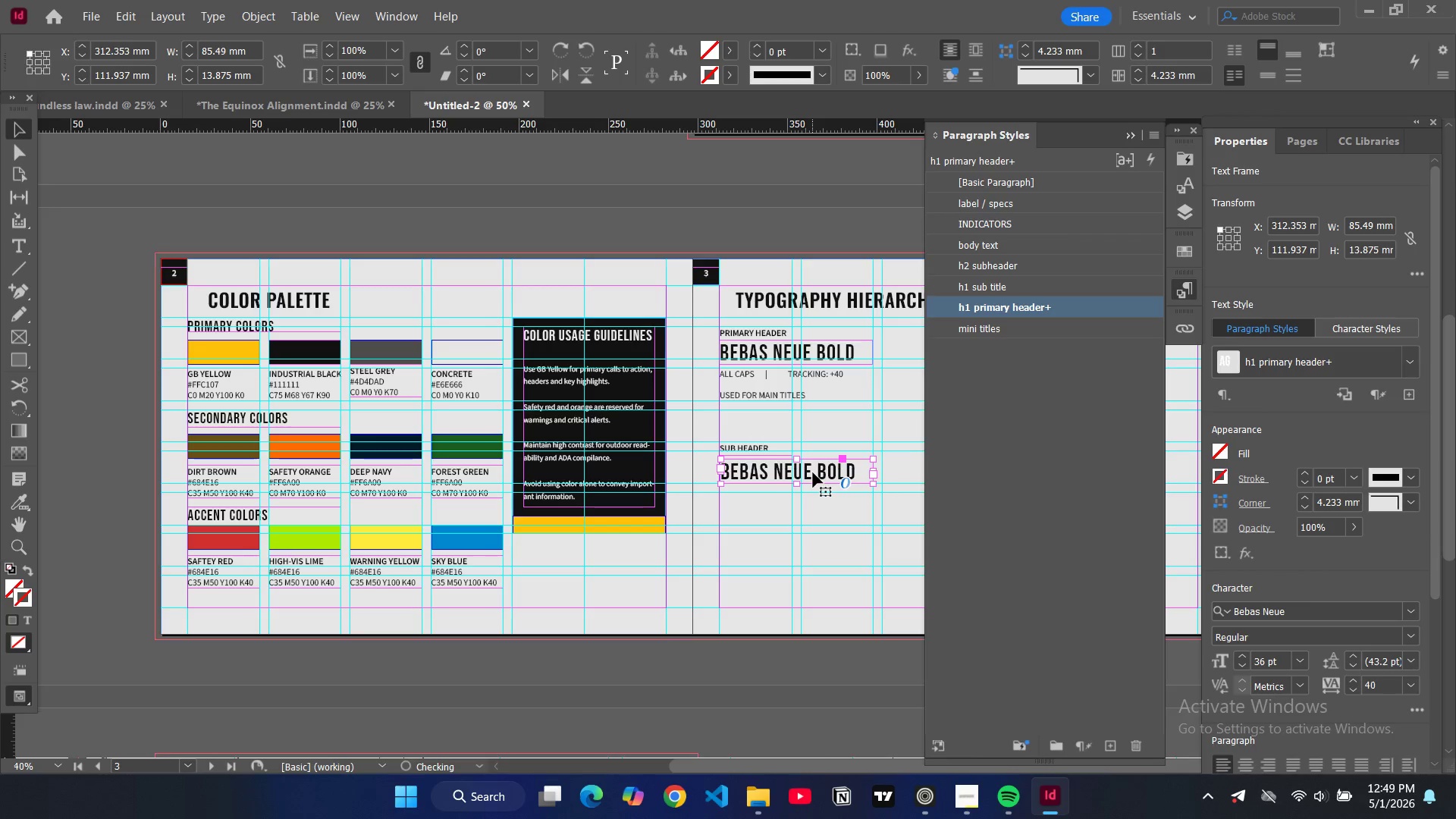 
double_click([813, 472])
 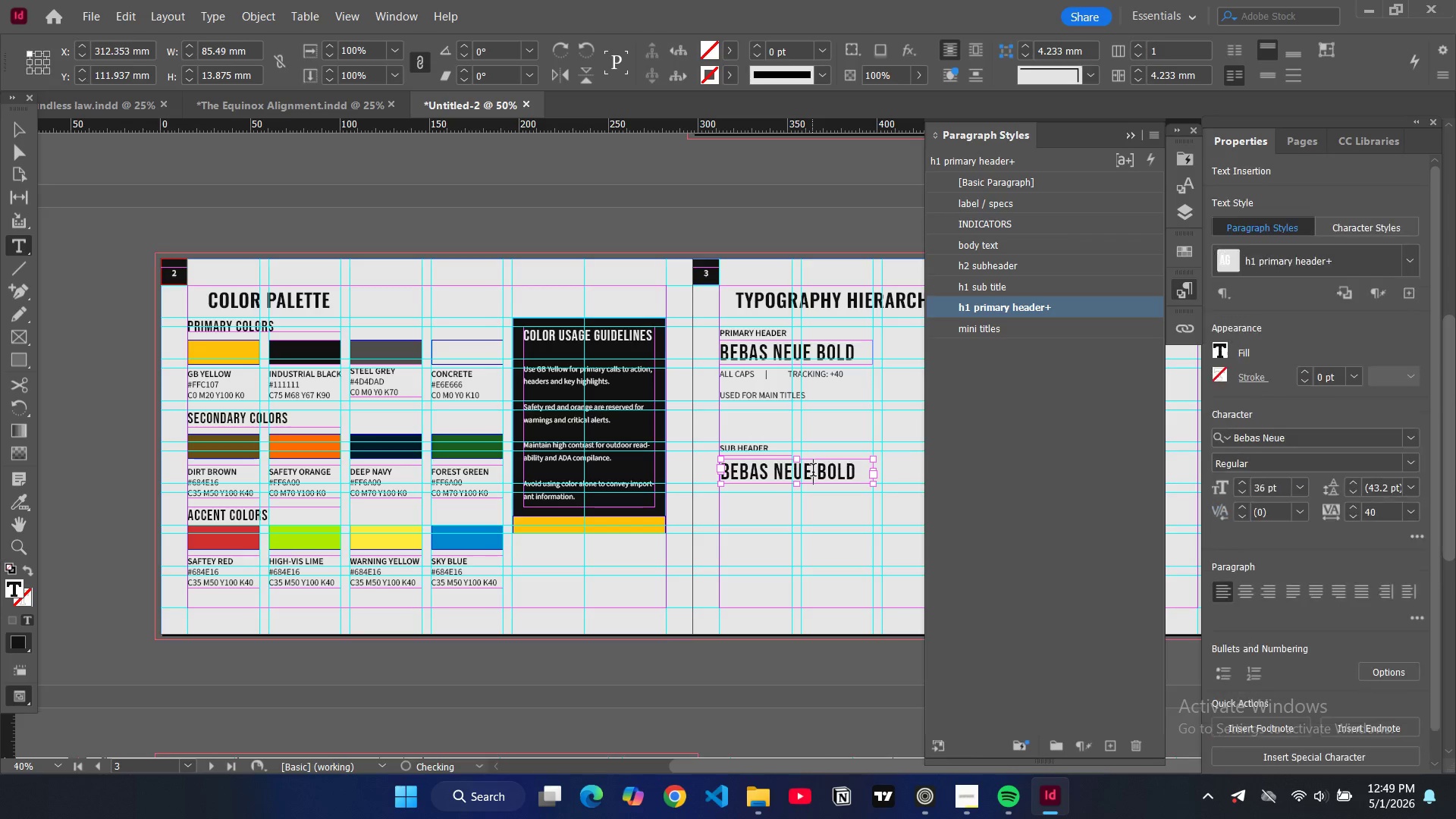 
key(Control+A)
 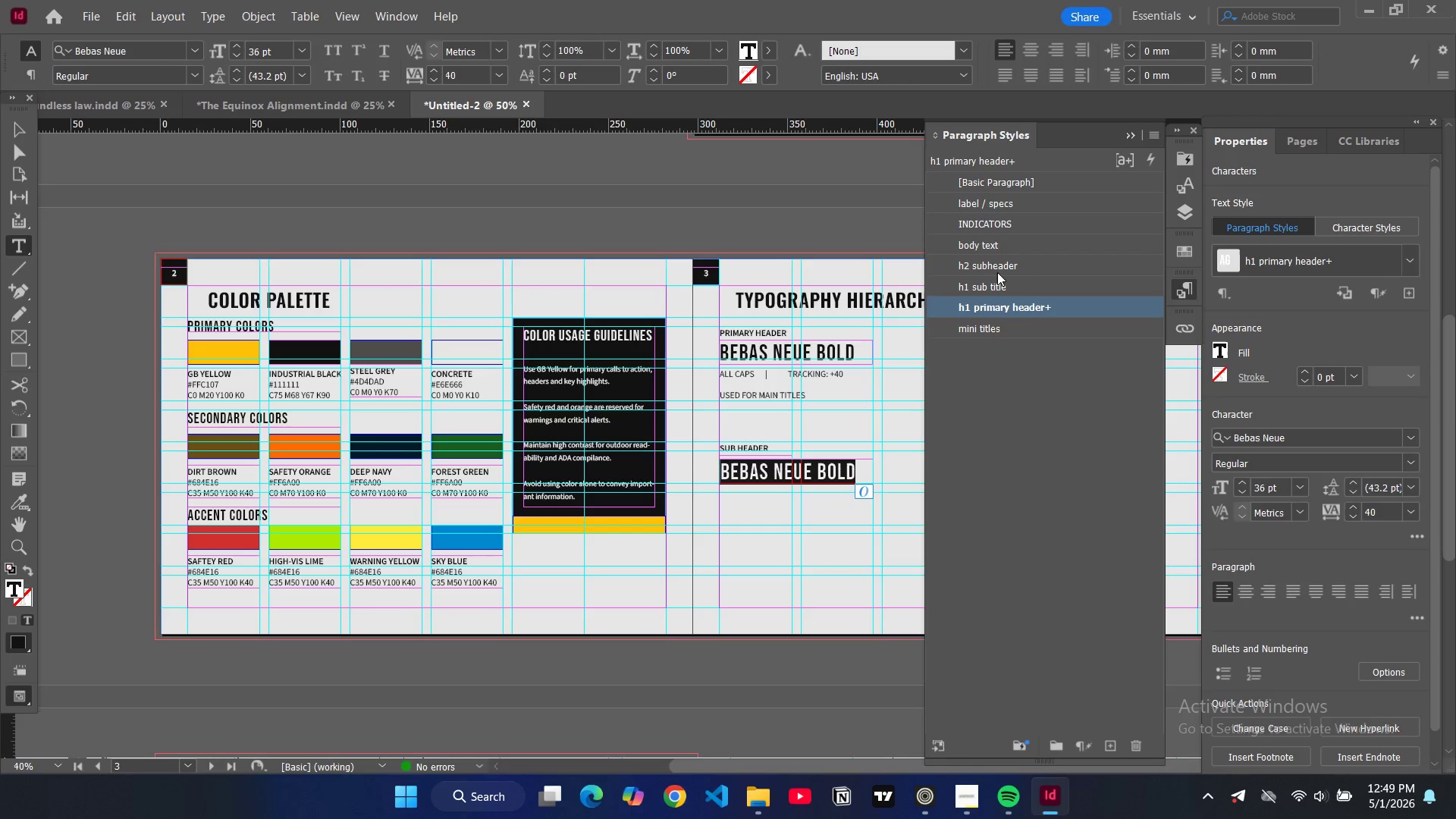 
left_click([998, 280])
 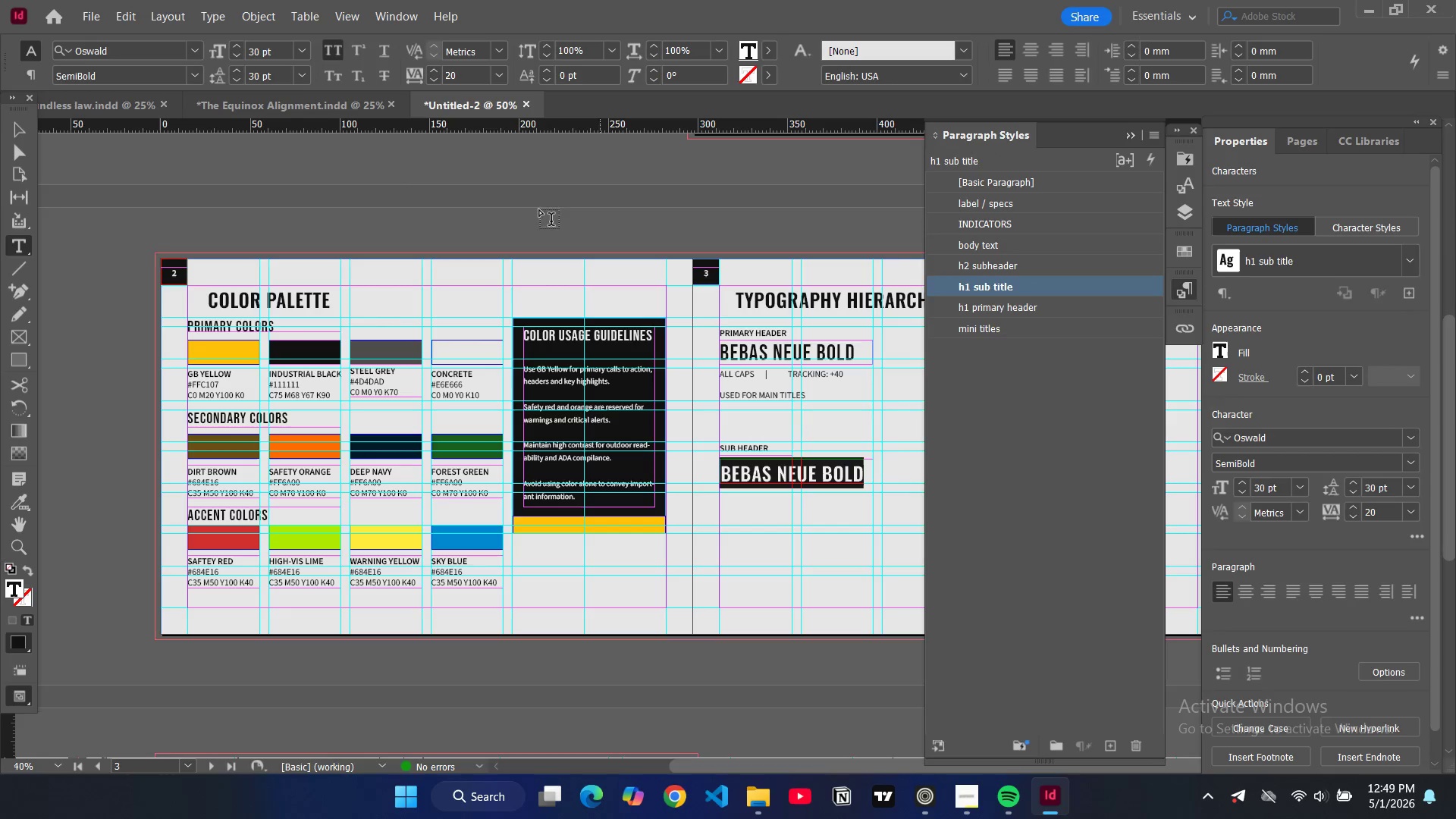 
left_click([16, 128])
 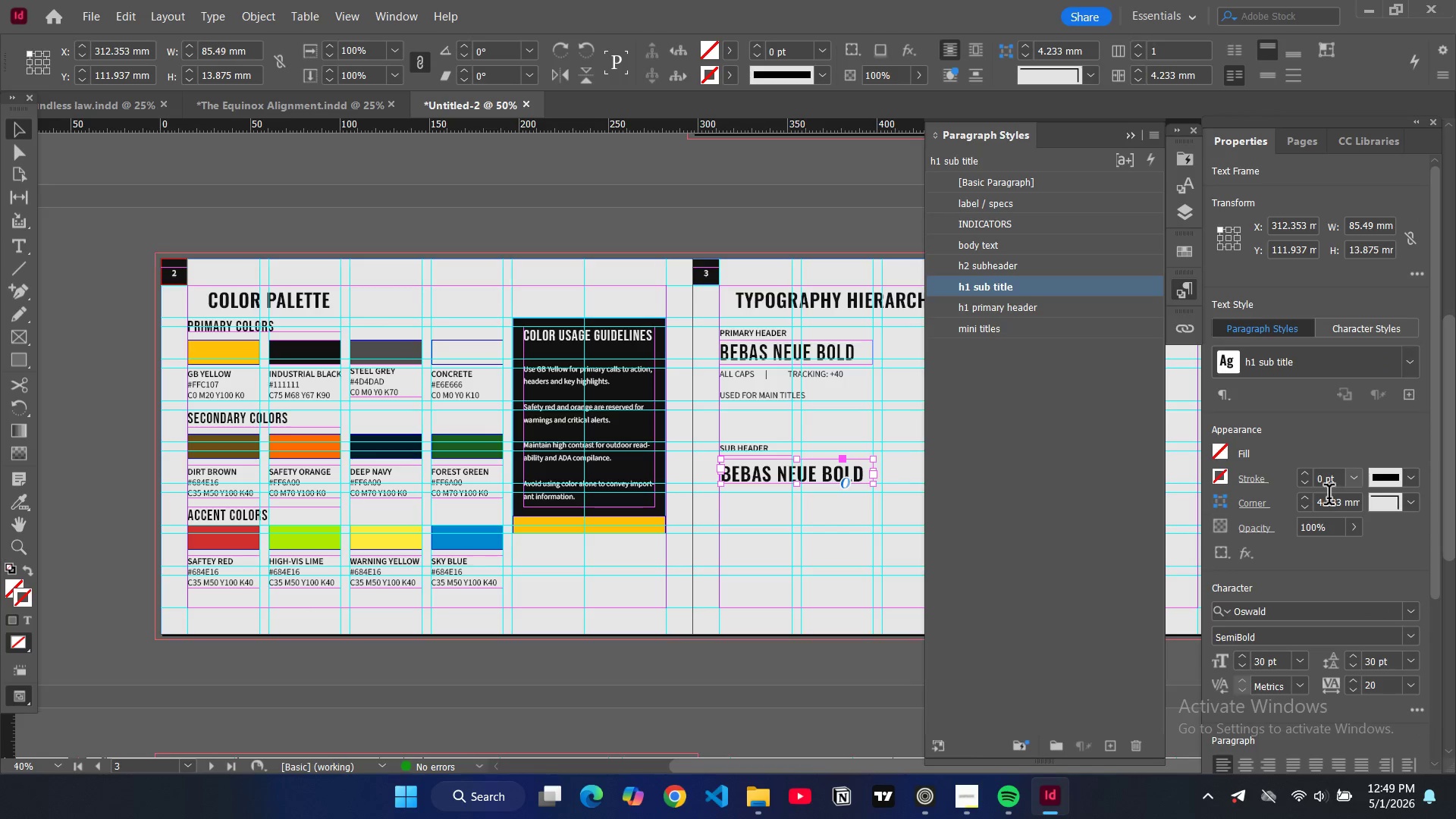 
left_click([1410, 632])
 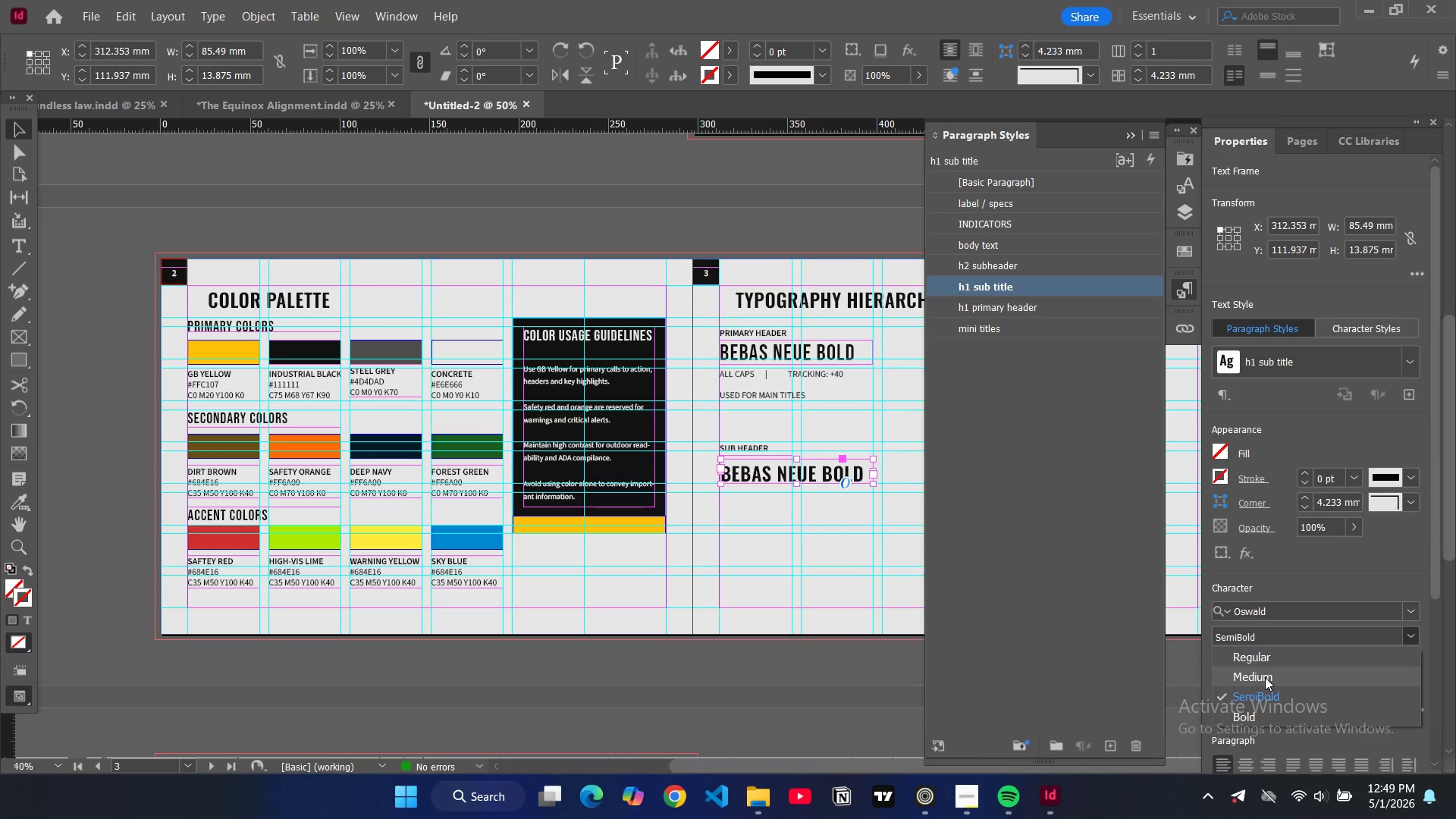 
left_click([1265, 677])
 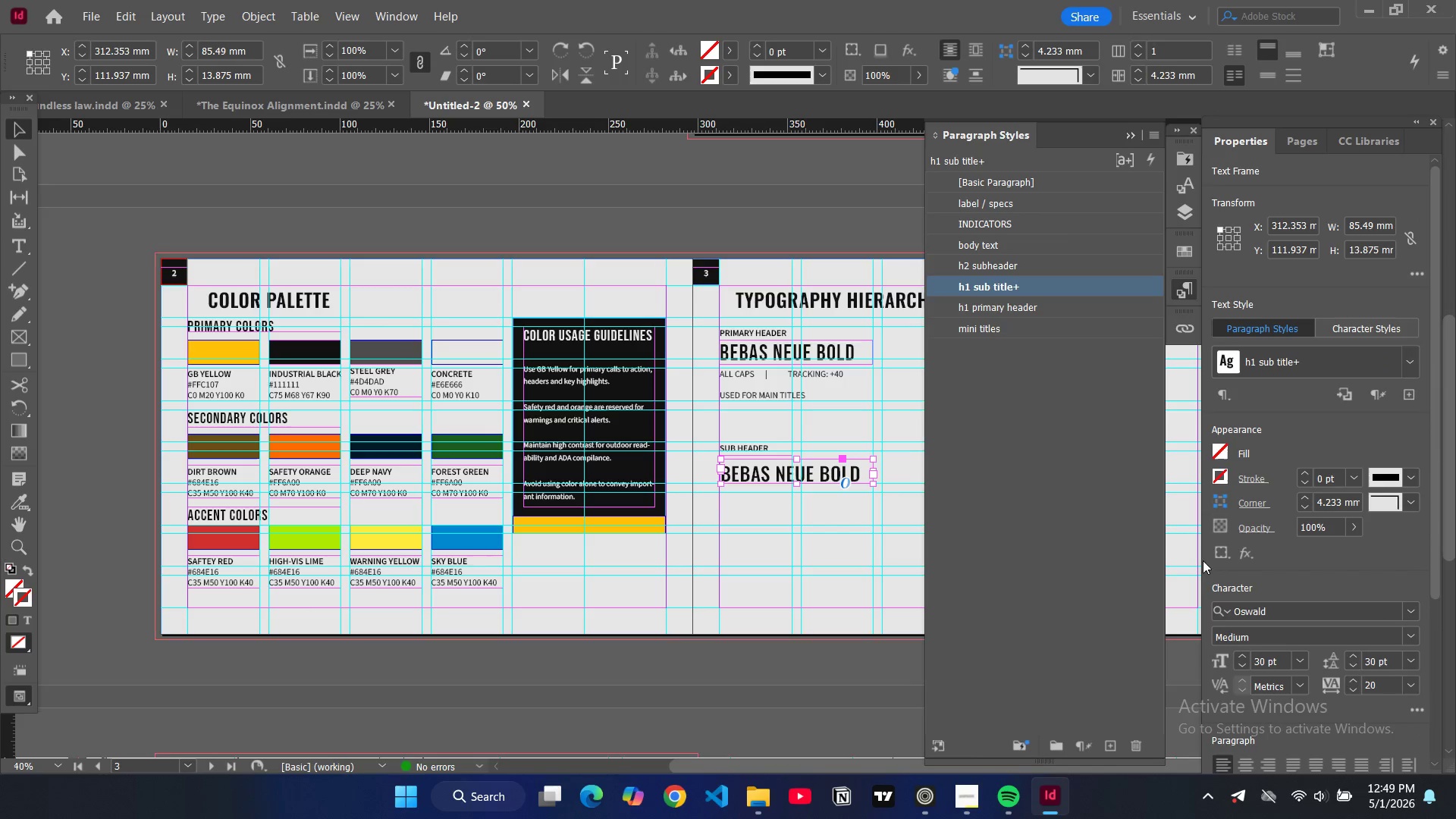 
left_click([1413, 637])
 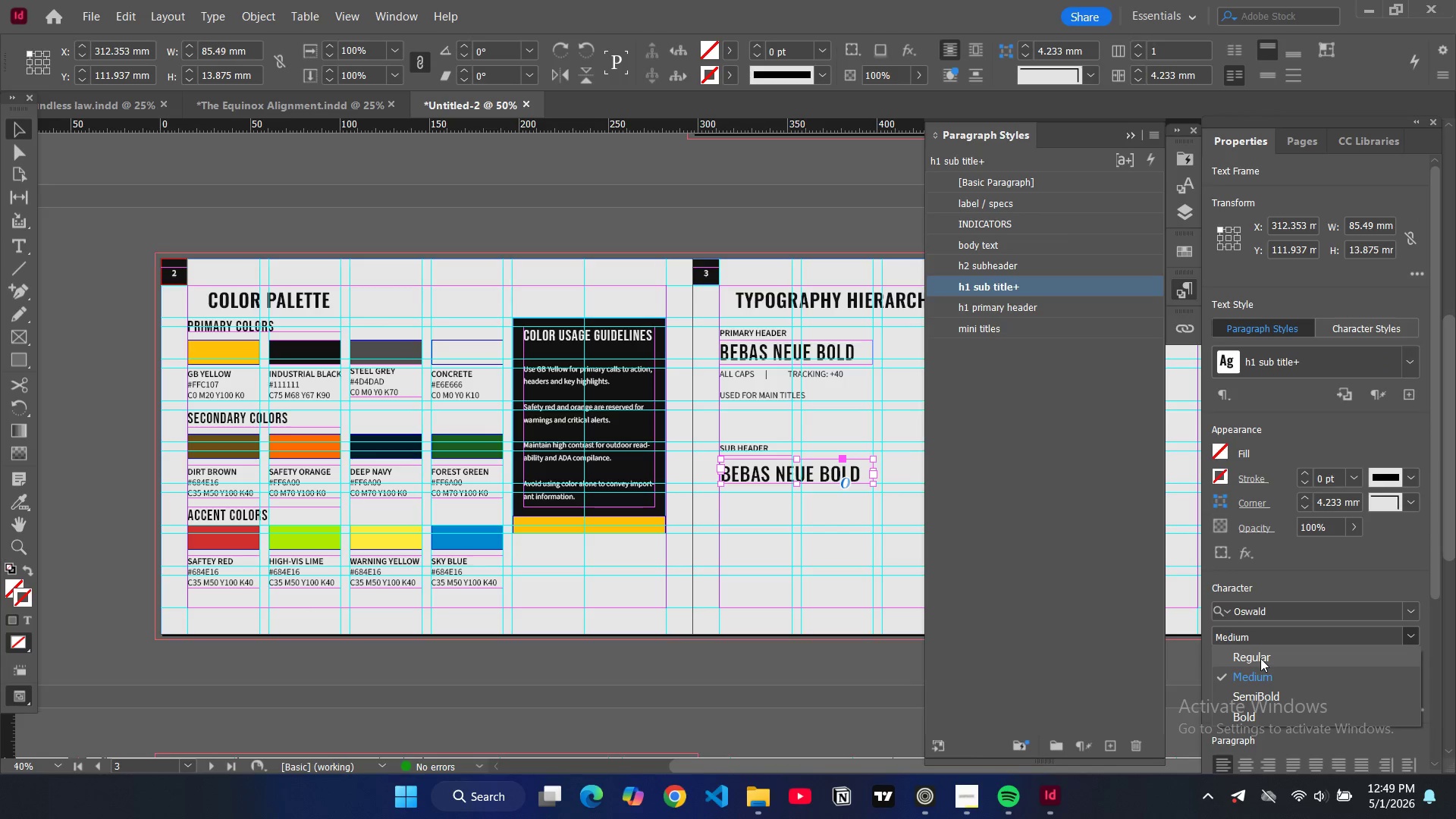 
left_click([1260, 658])
 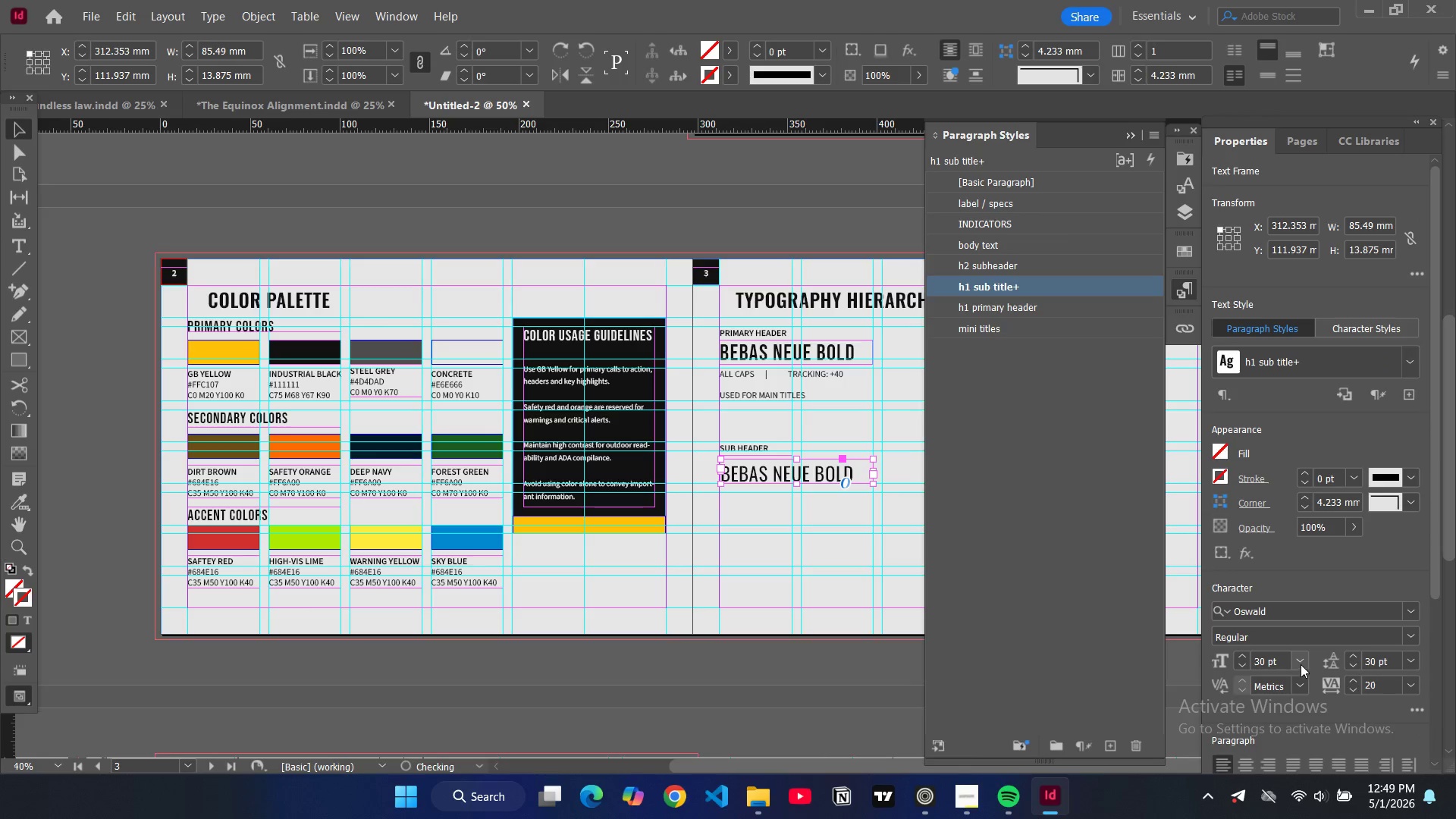 
left_click([1300, 664])
 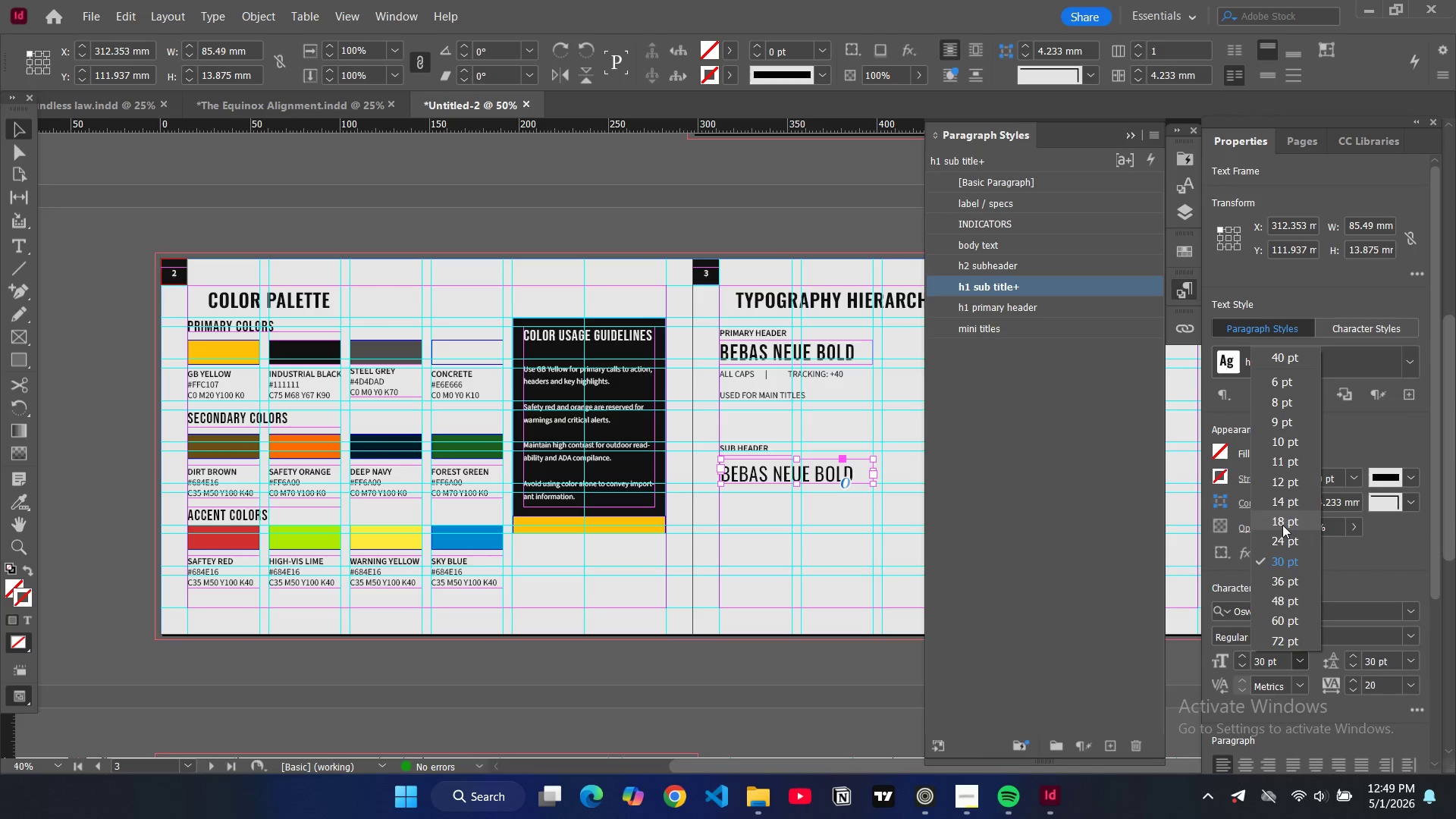 
left_click([1282, 529])
 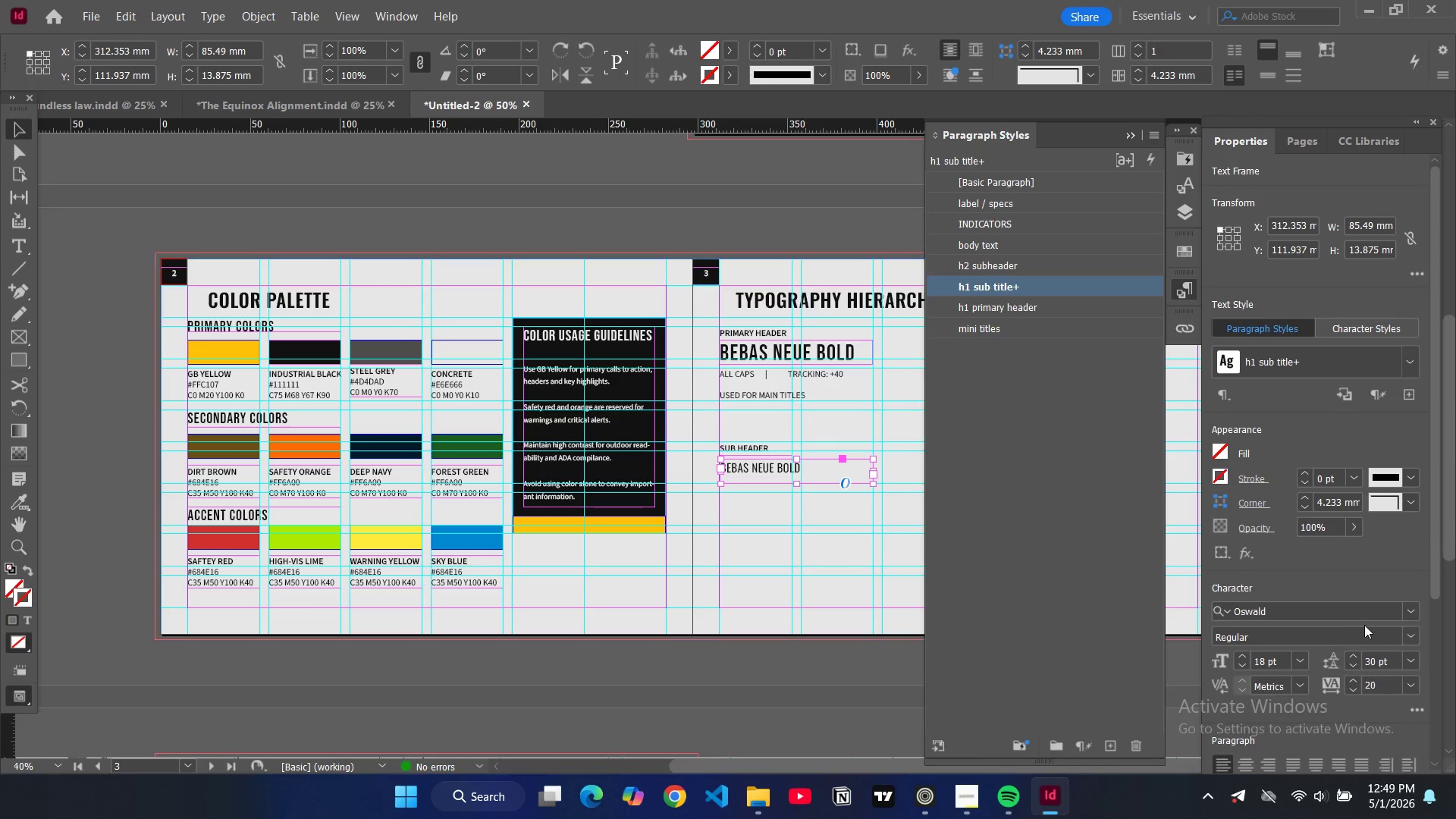 
left_click([1418, 632])
 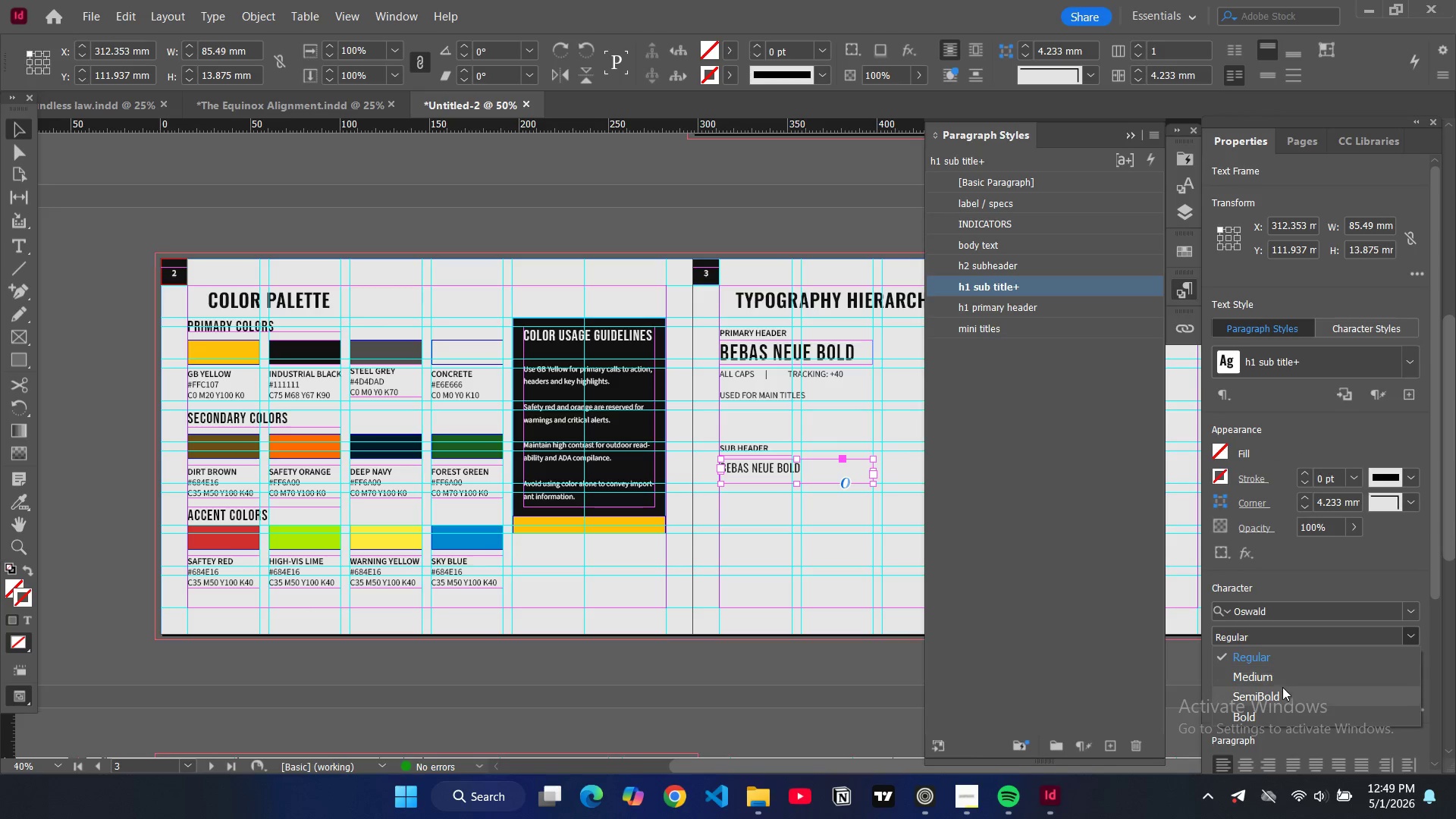 
left_click([1282, 690])
 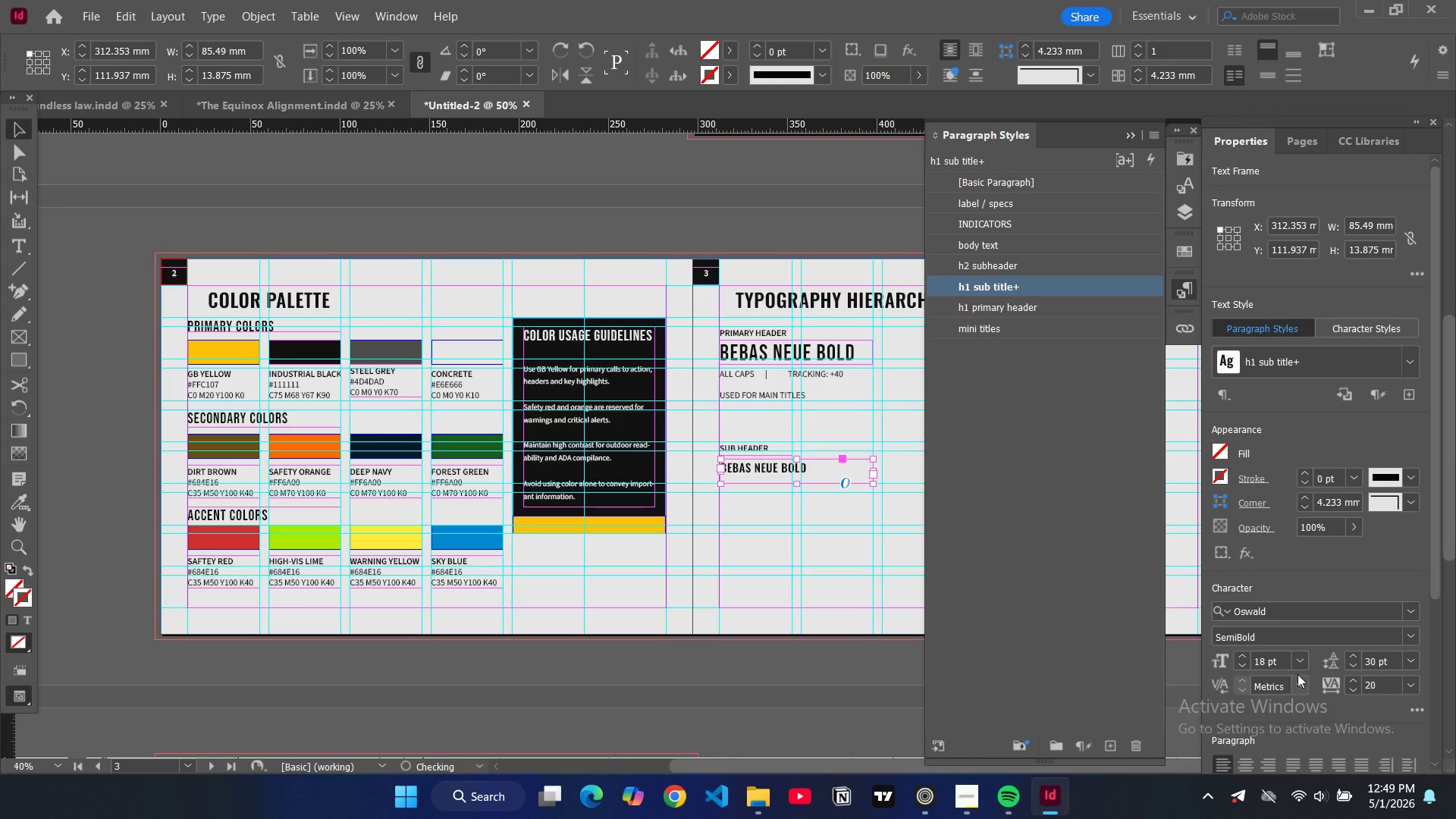 
left_click([1300, 664])
 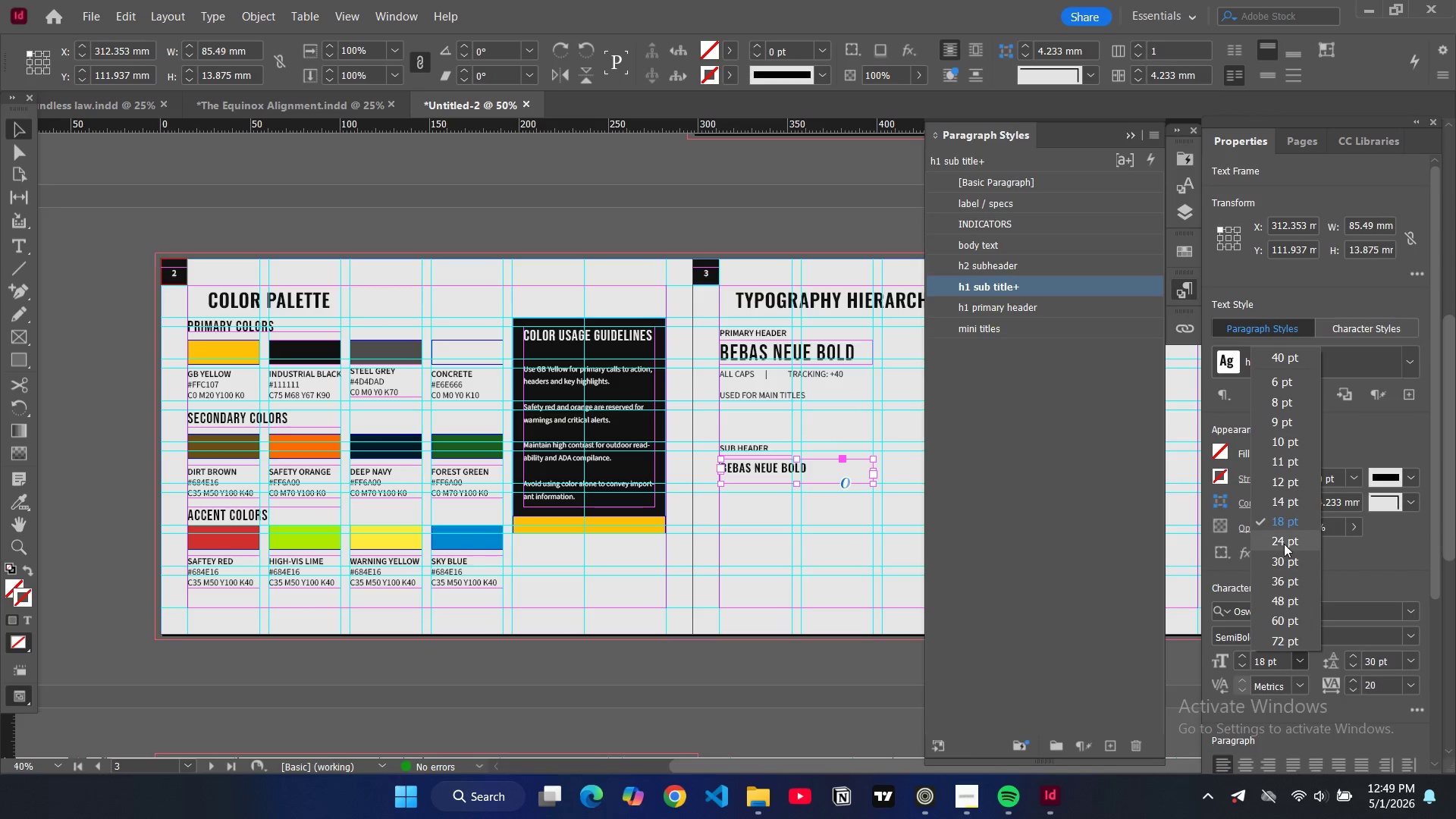 
left_click([1284, 544])
 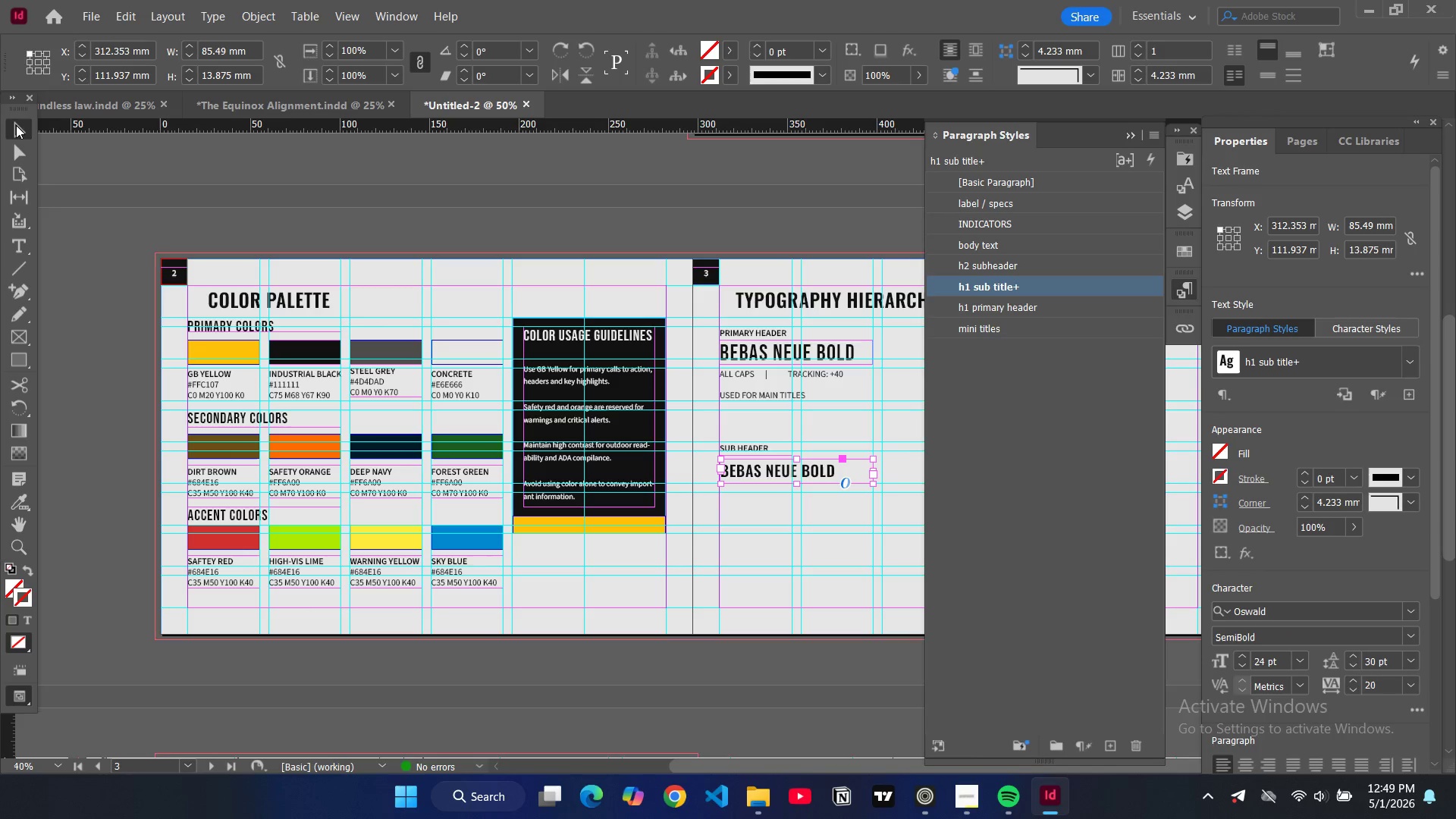 
double_click([175, 219])
 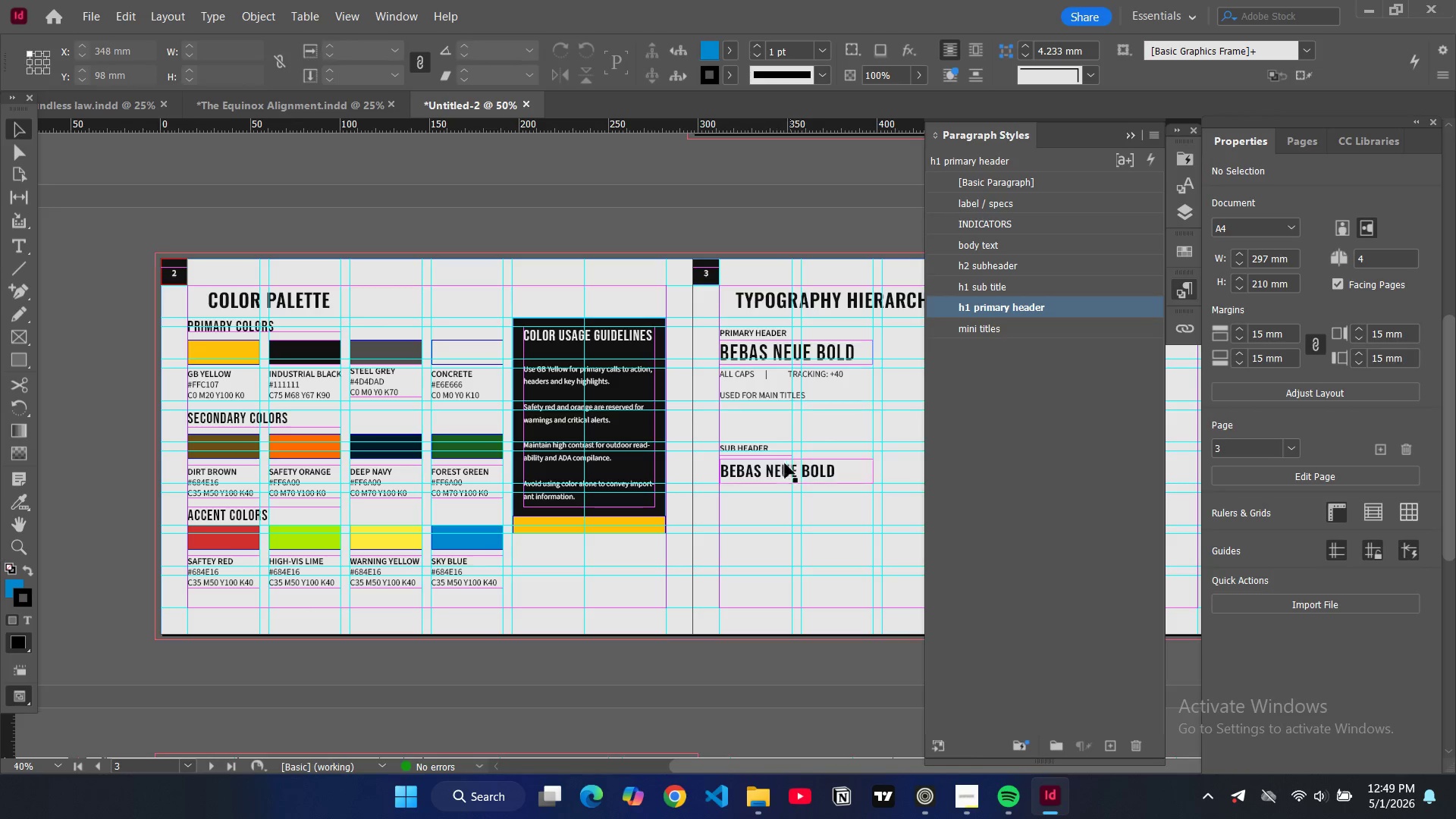 
double_click([779, 468])
 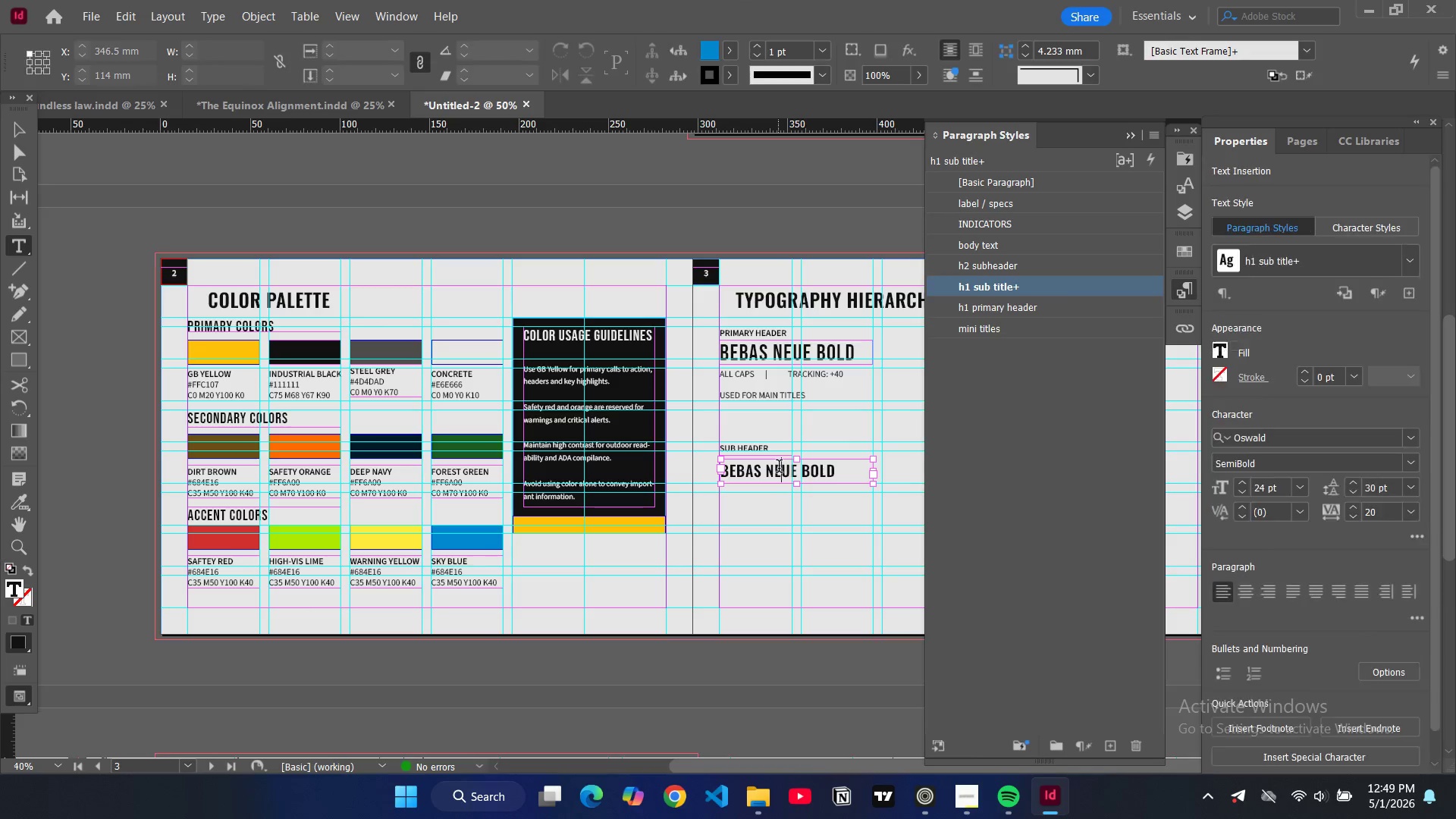 
key(Control+A)
 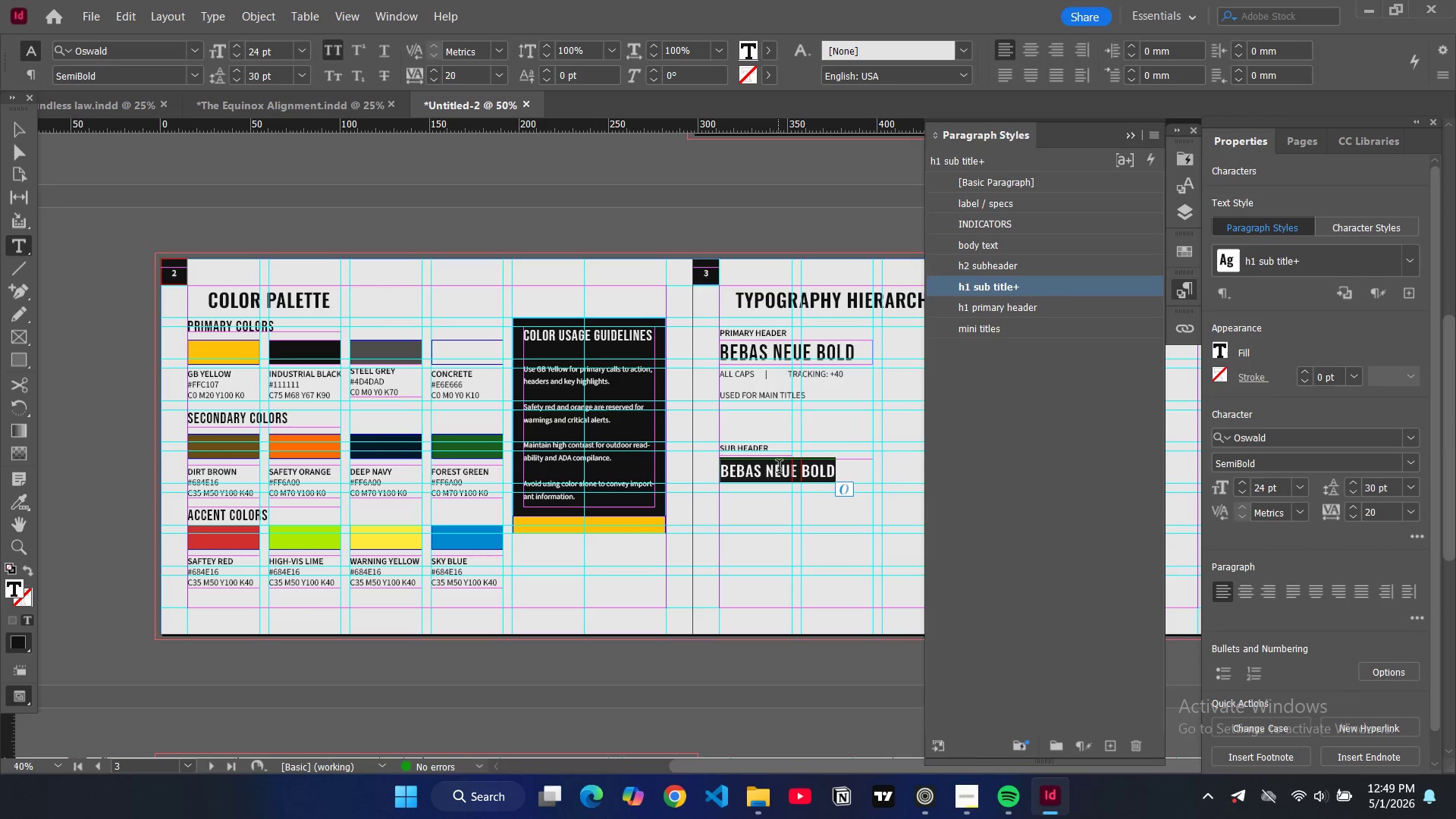 
type(oswald semibold)
 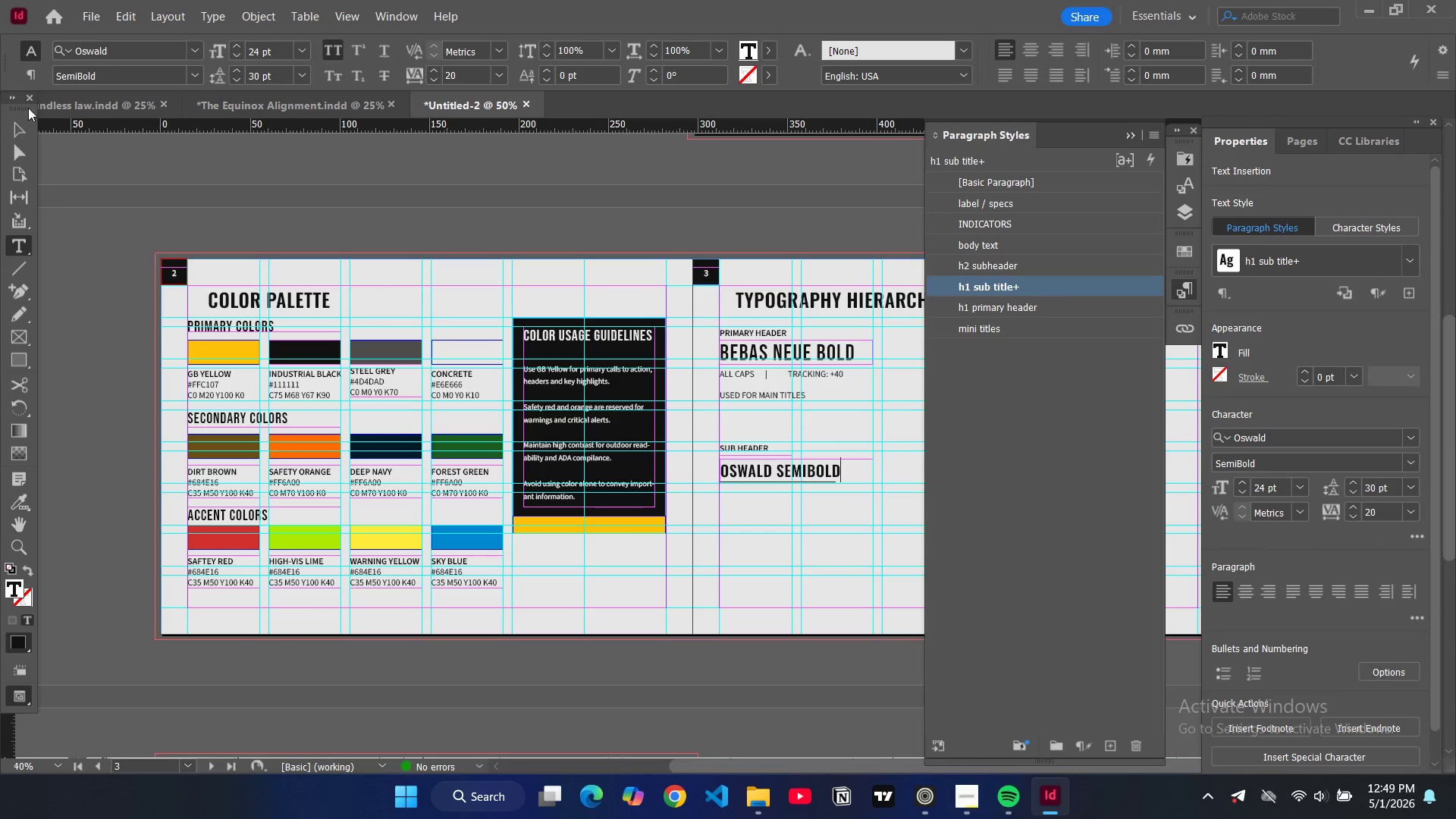 
left_click([16, 127])
 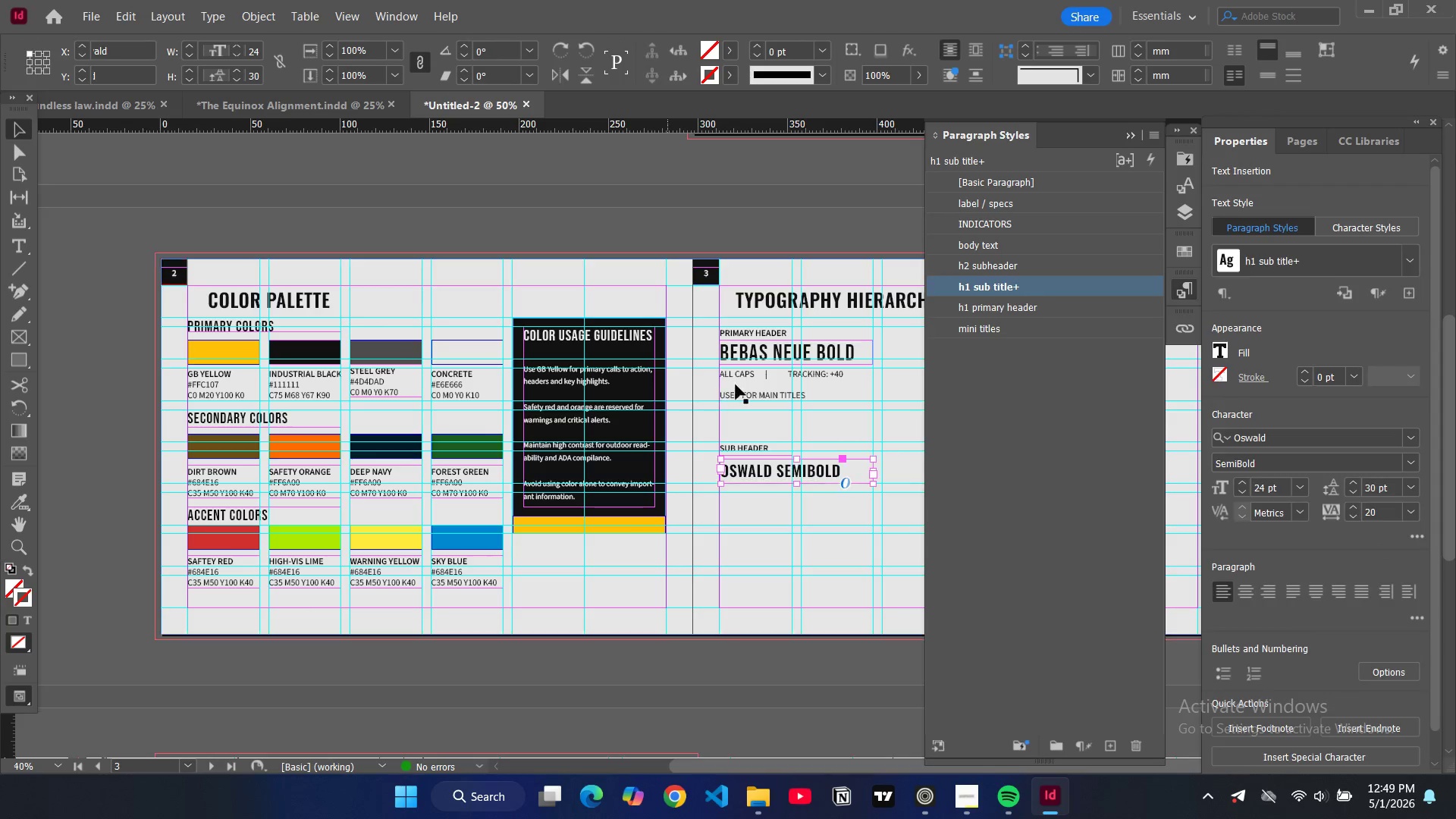 
left_click([740, 384])
 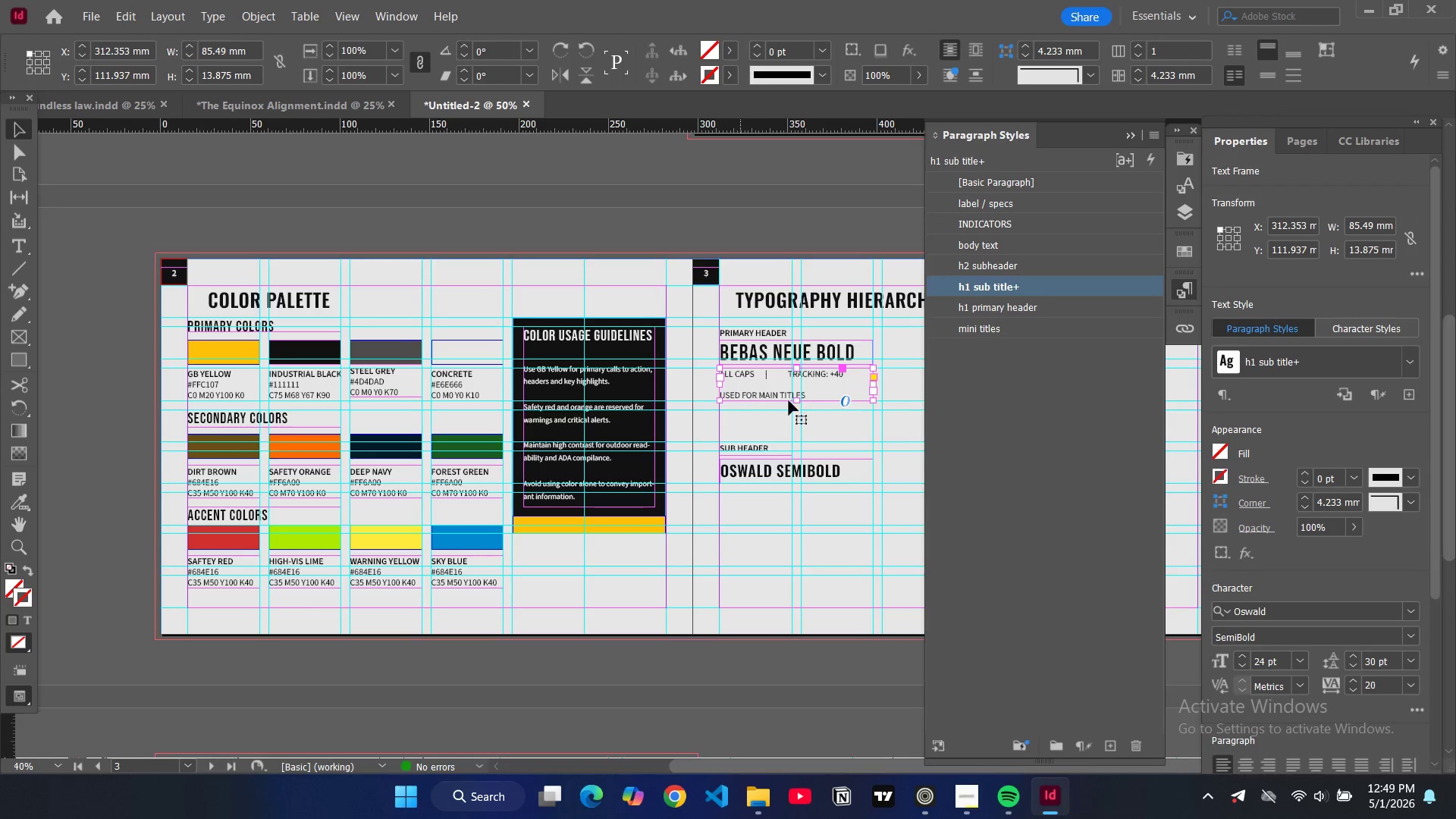 
key(Control+C)
 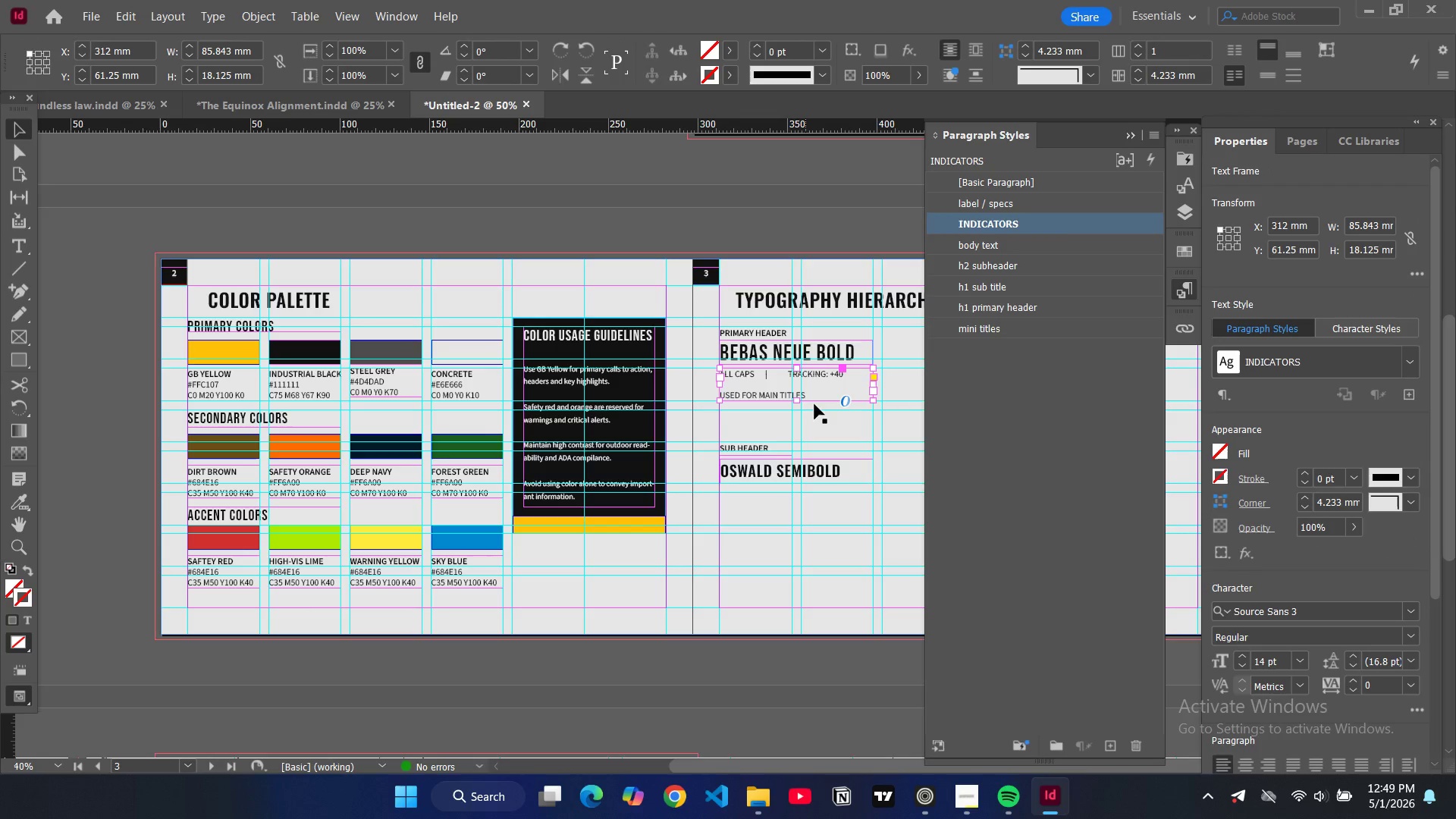 
key(Control+V)
 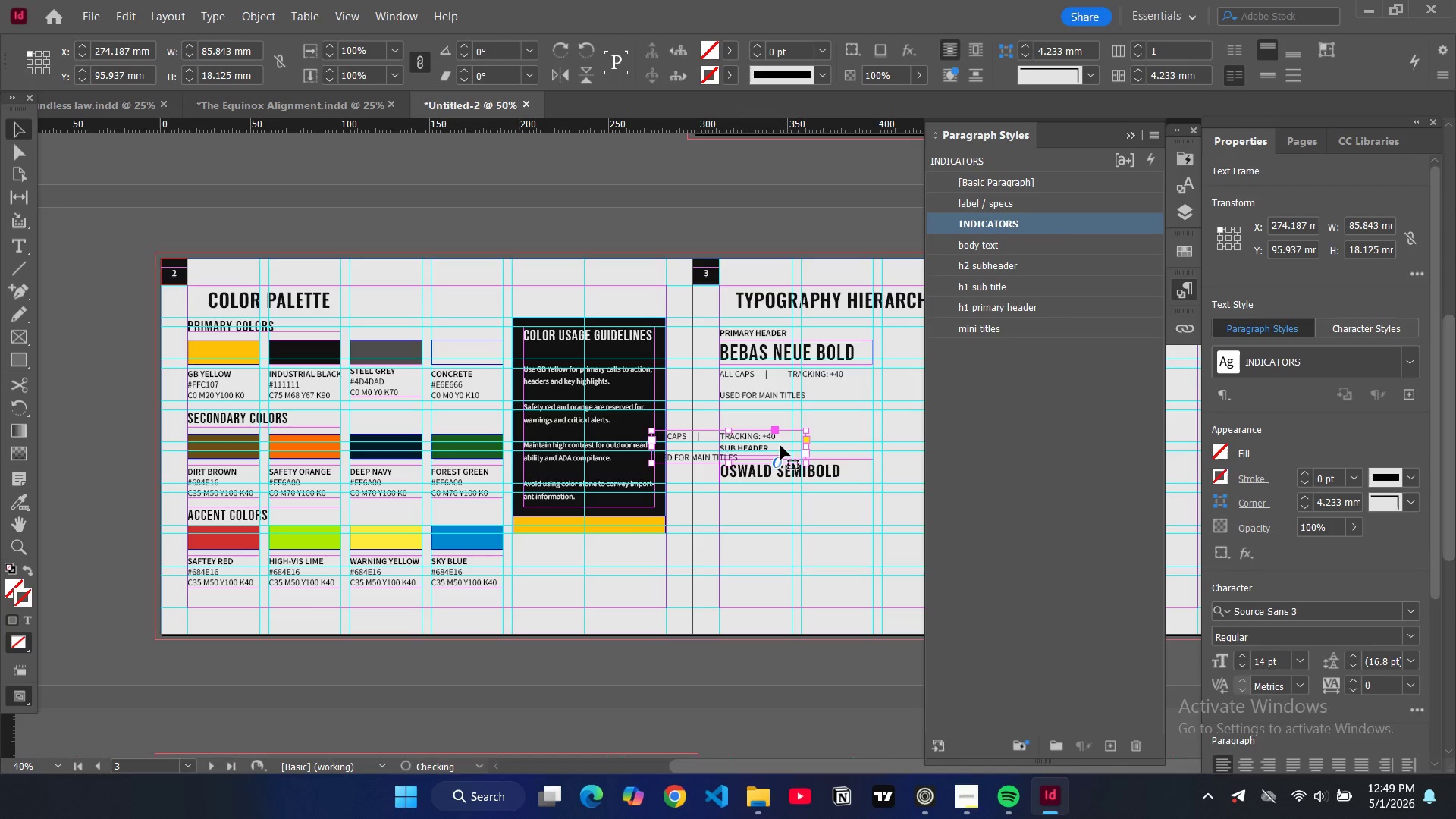 
left_click_drag(start_coordinate=[775, 441], to_coordinate=[844, 505])
 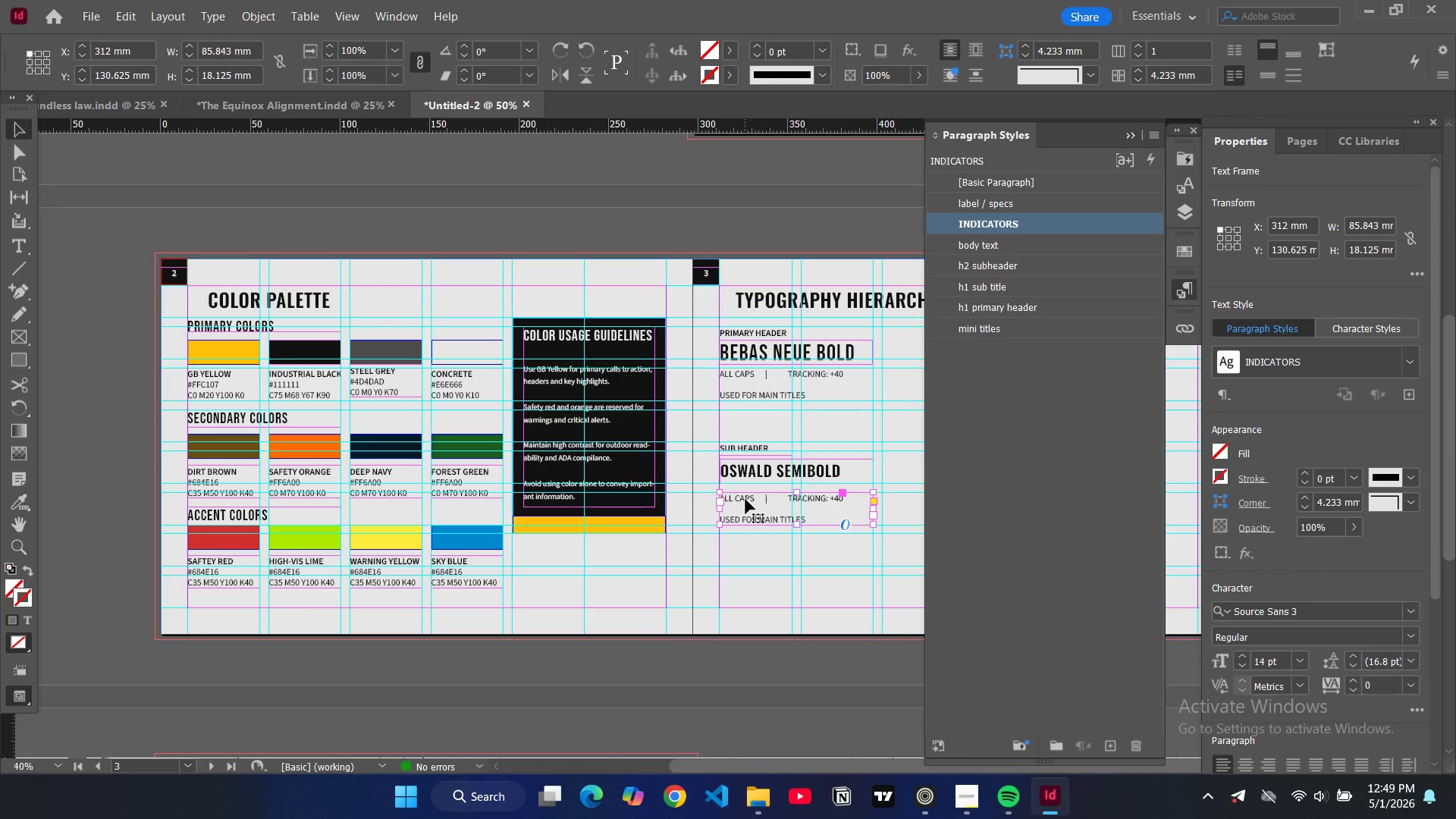 
double_click([745, 499])
 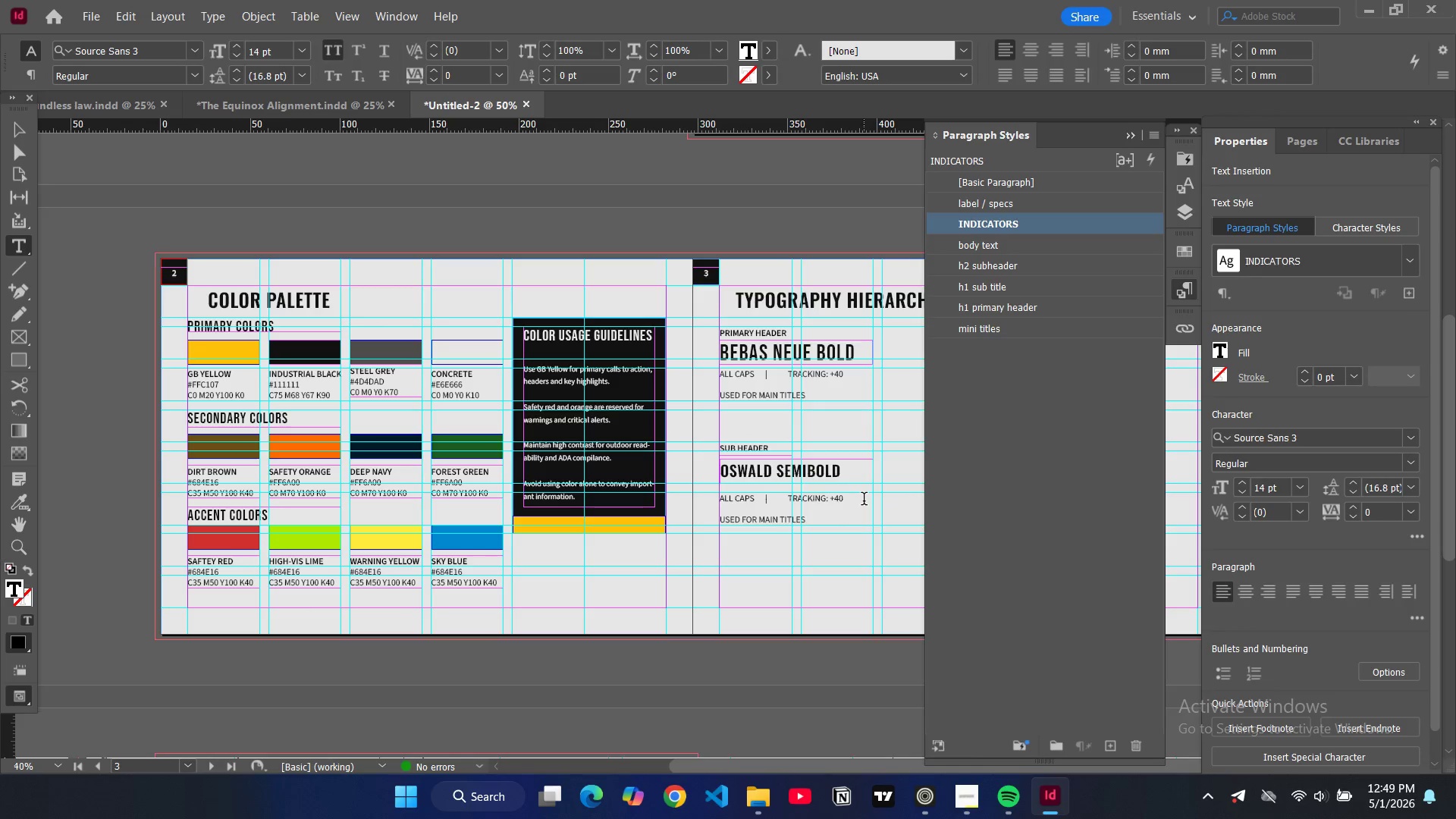 
left_click([841, 498])
 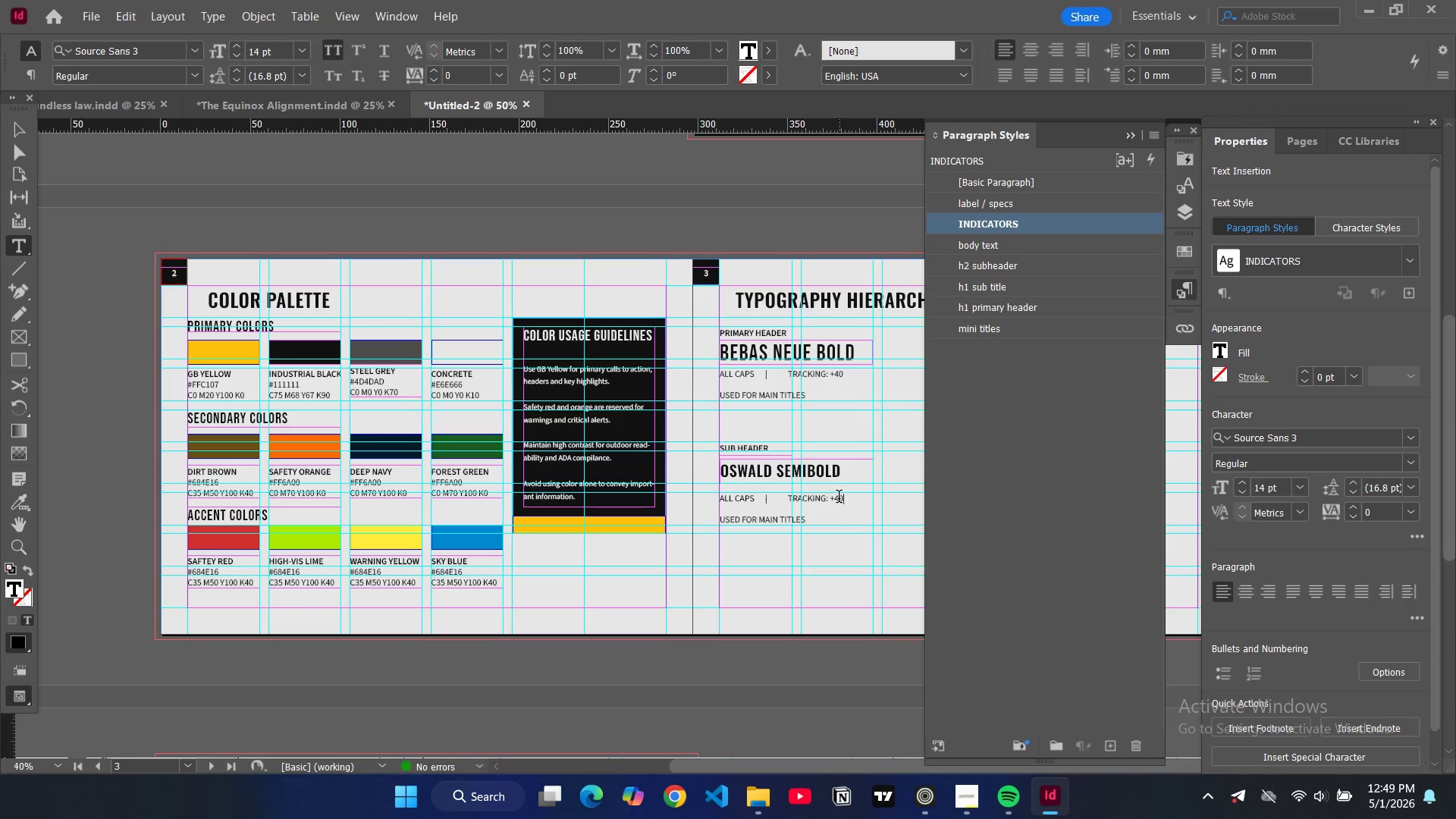 
left_click([838, 498])
 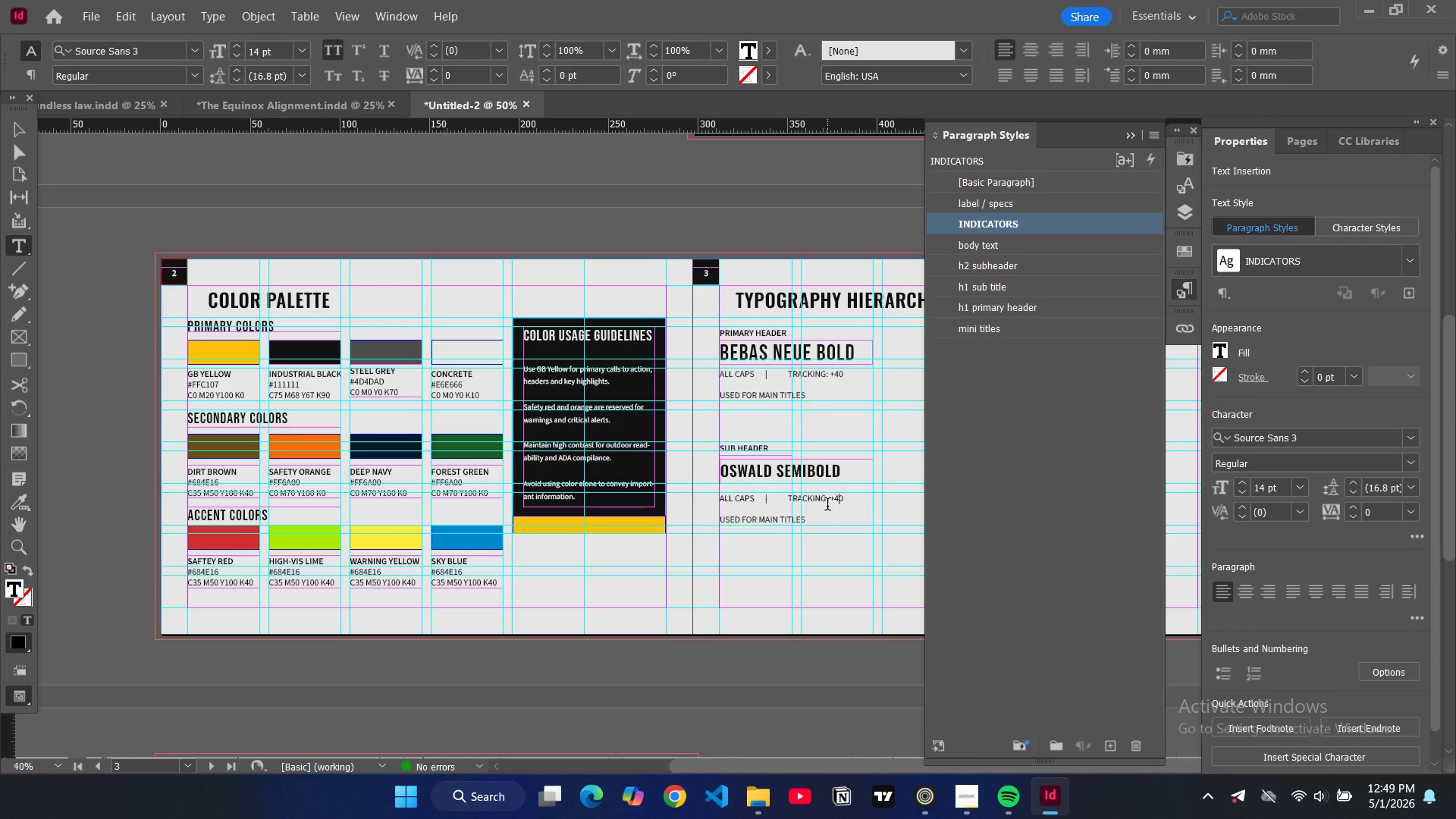 
key(Backspace)
 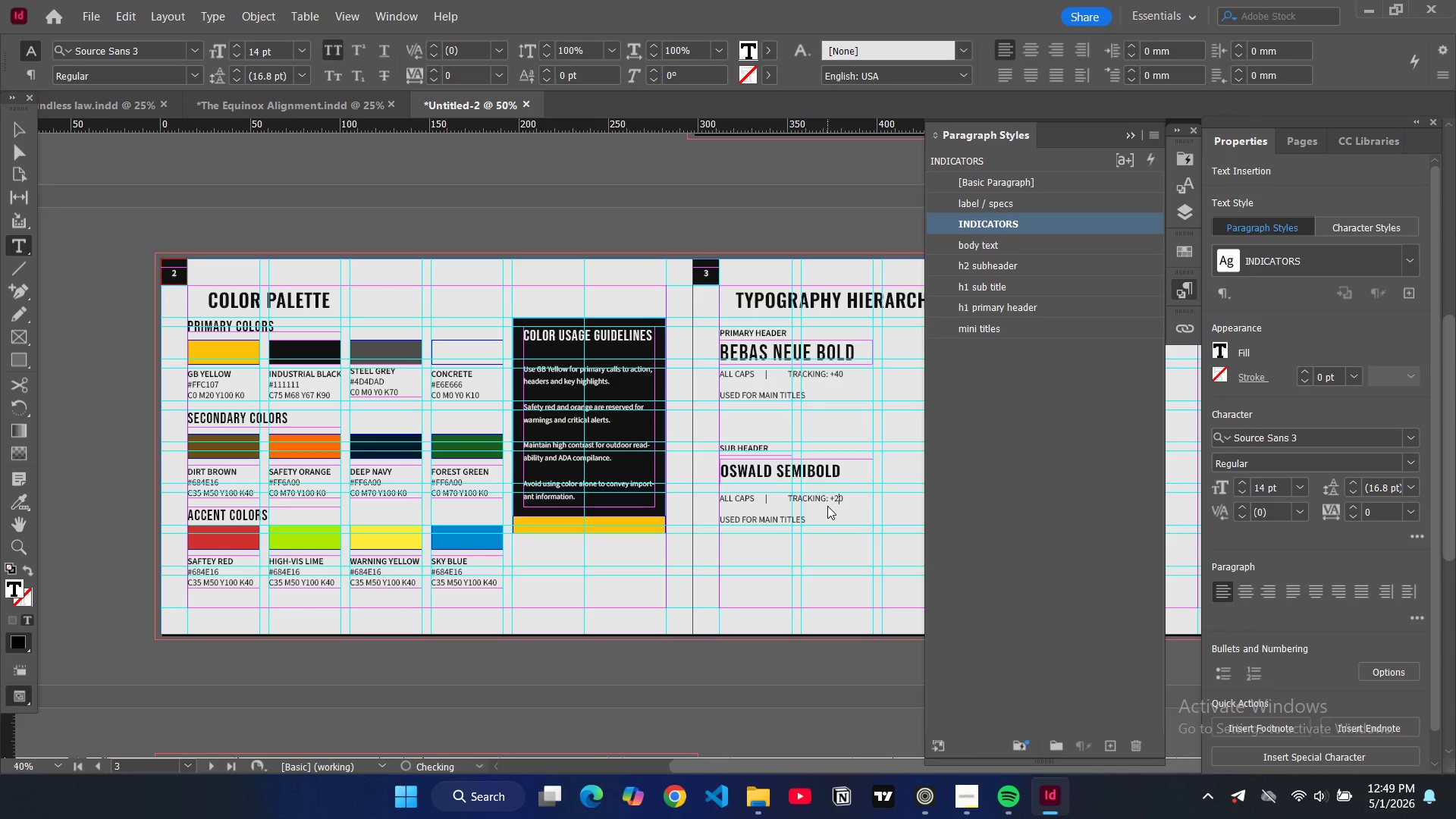 
key(2)
 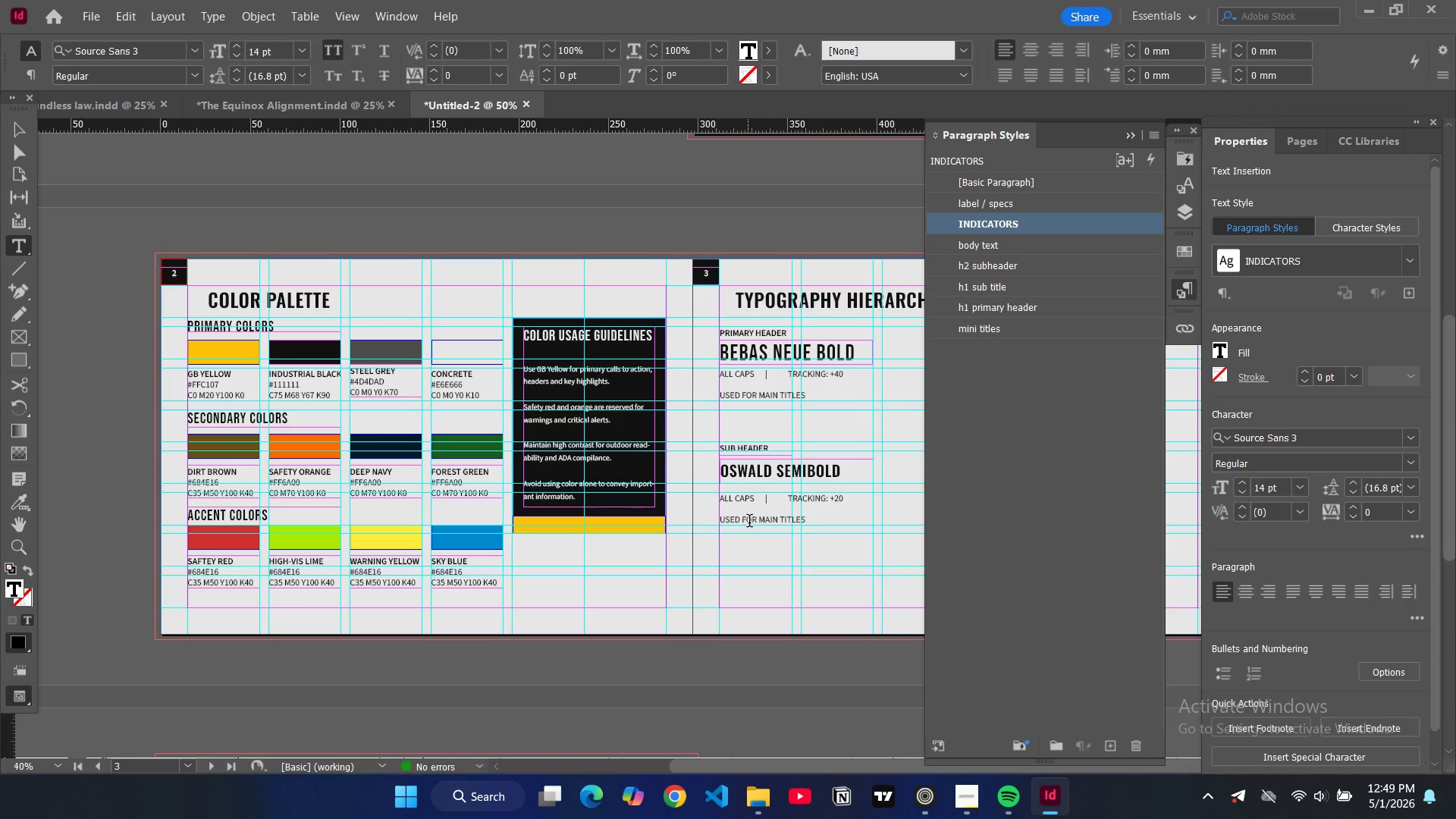 
double_click([770, 519])
 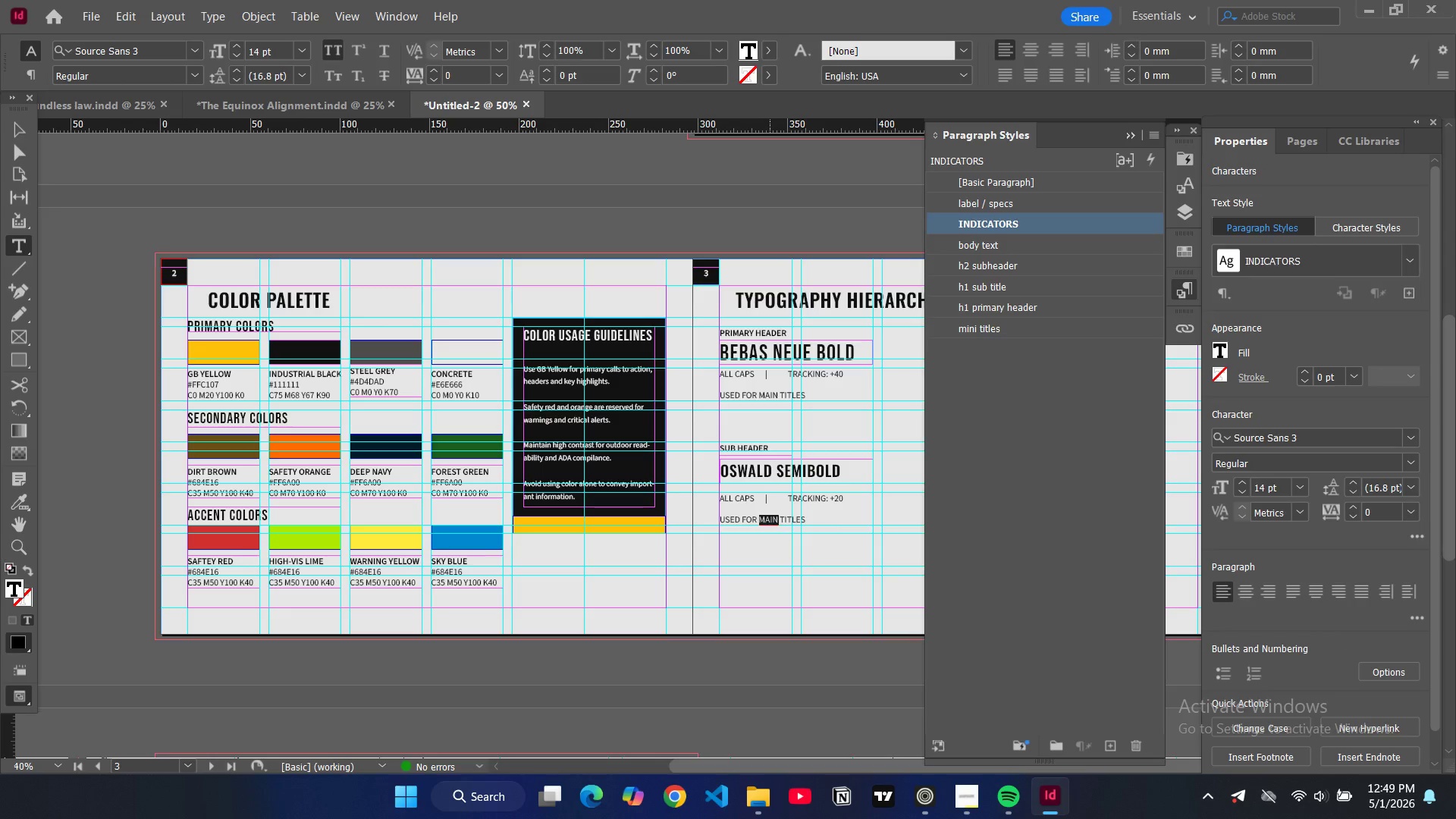 
type(se)
 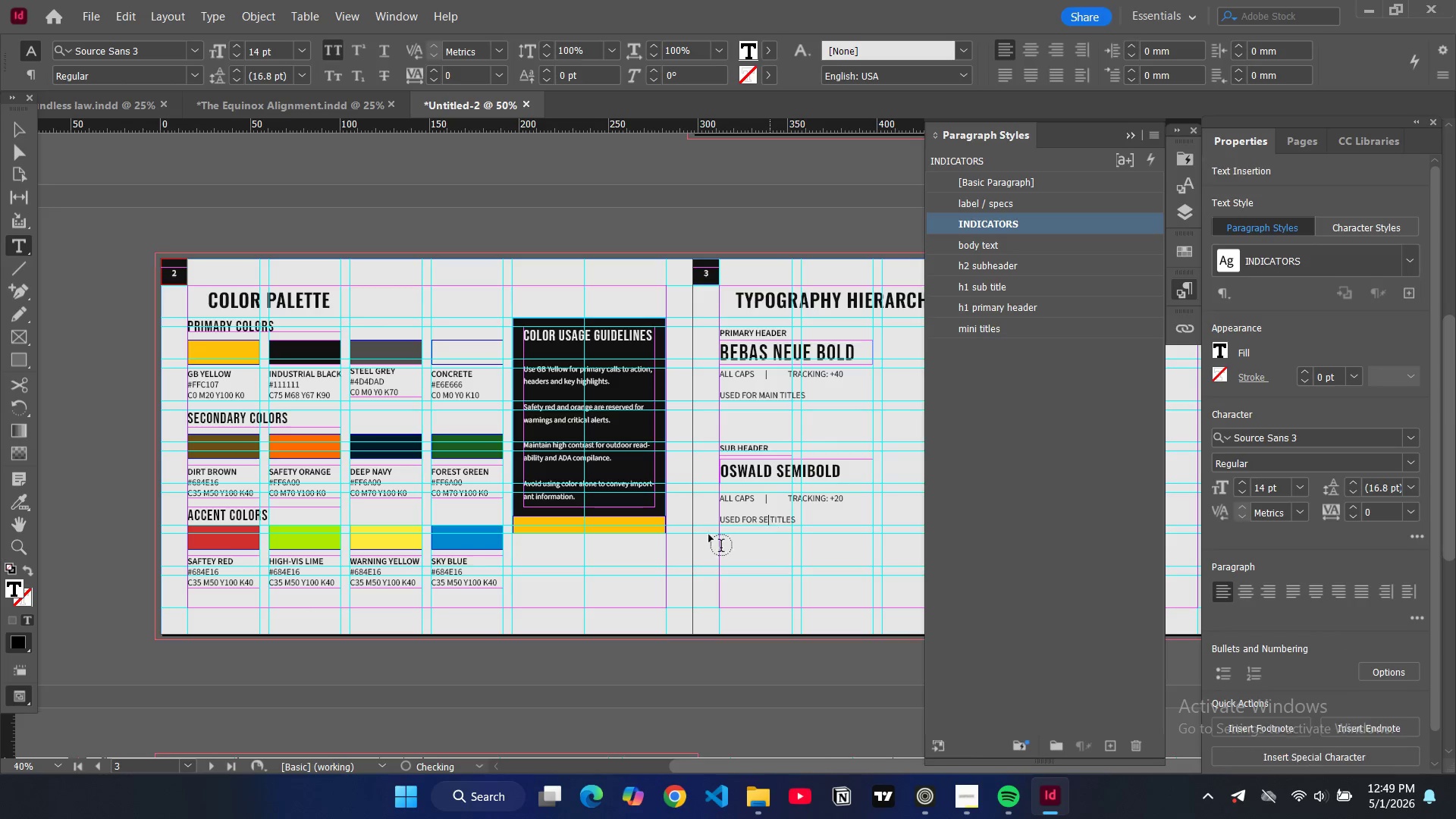 
type(ction)
 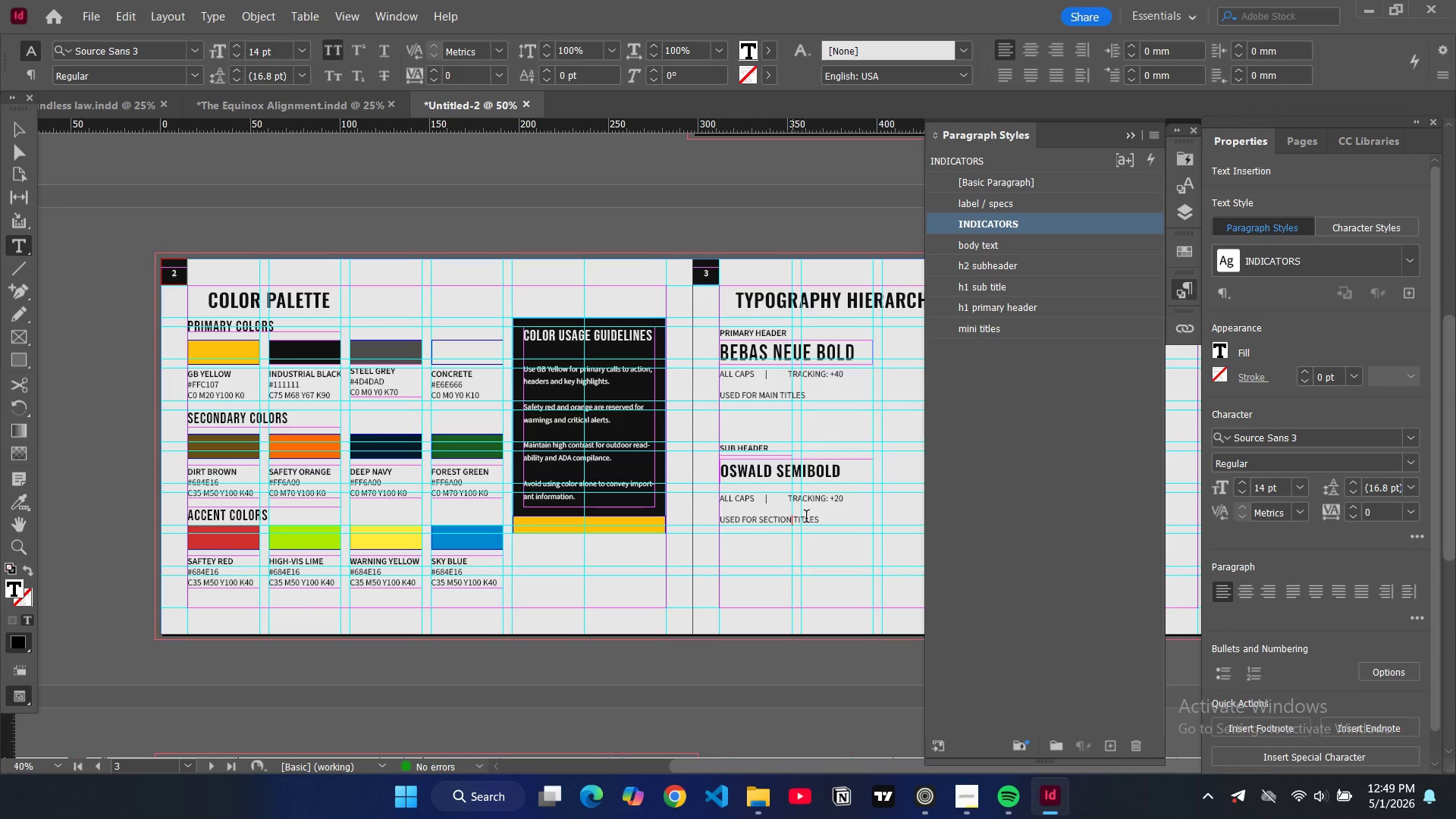 
double_click([805, 517])
 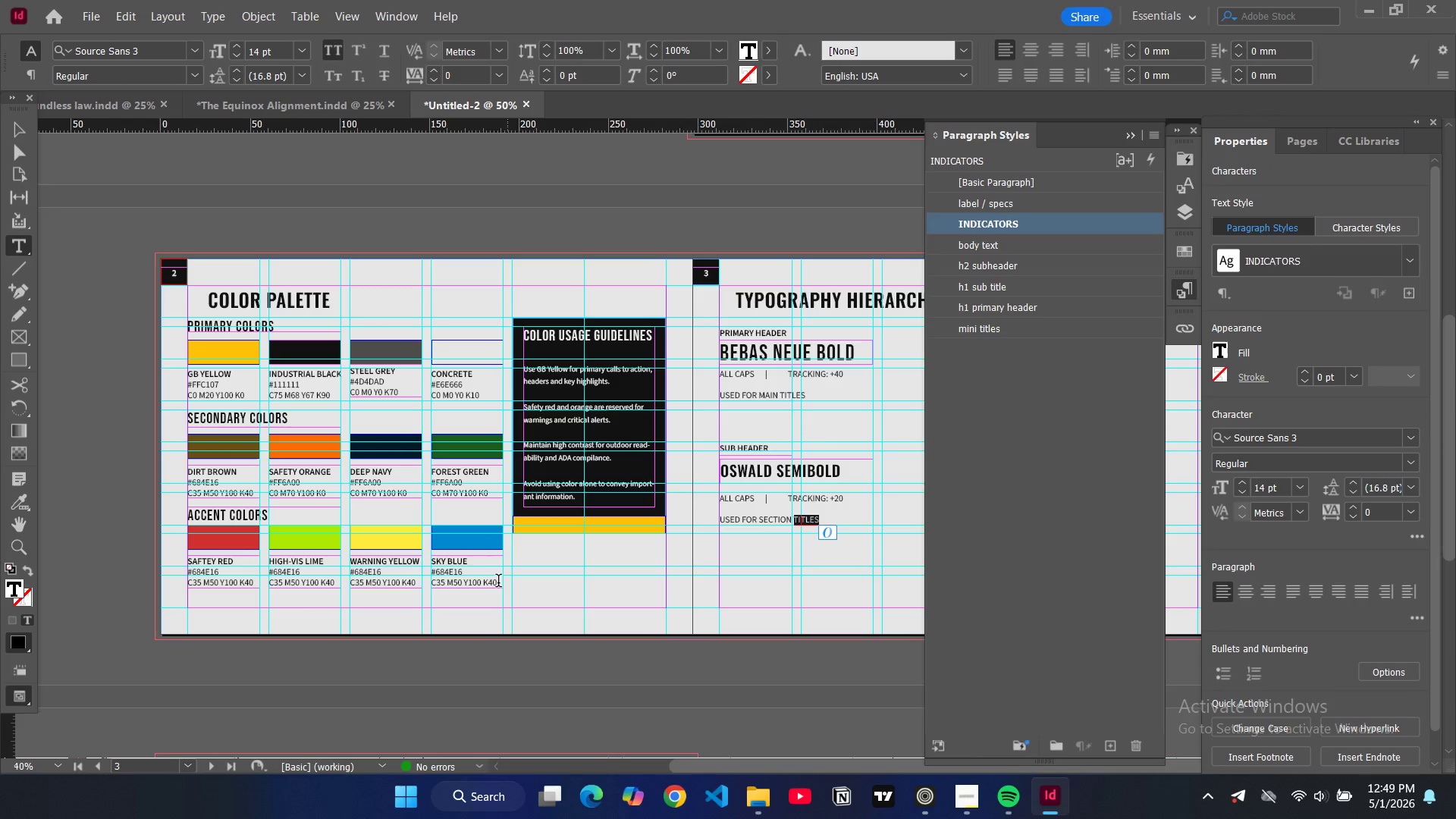 
type(heads)
 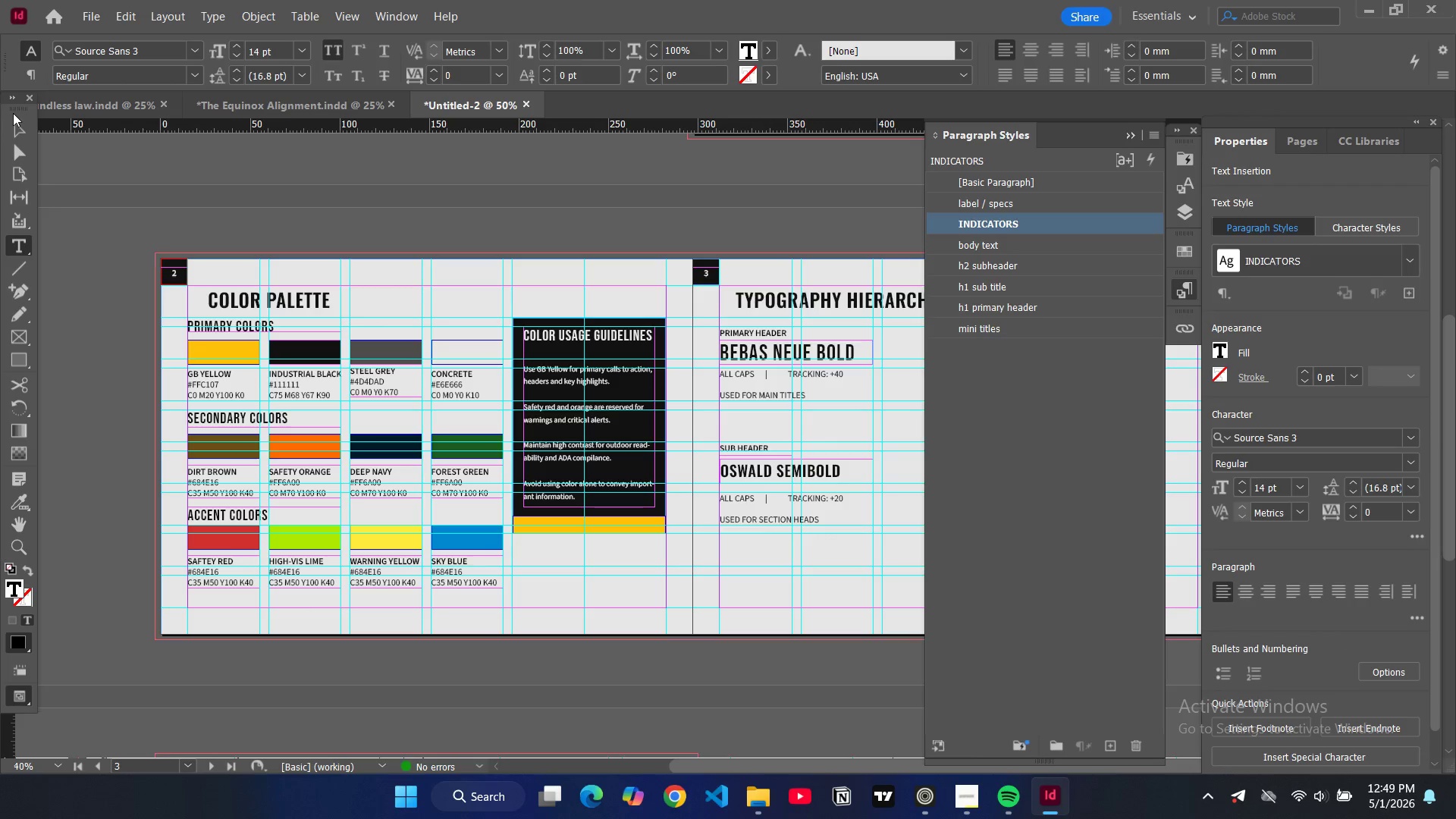 
left_click([21, 124])
 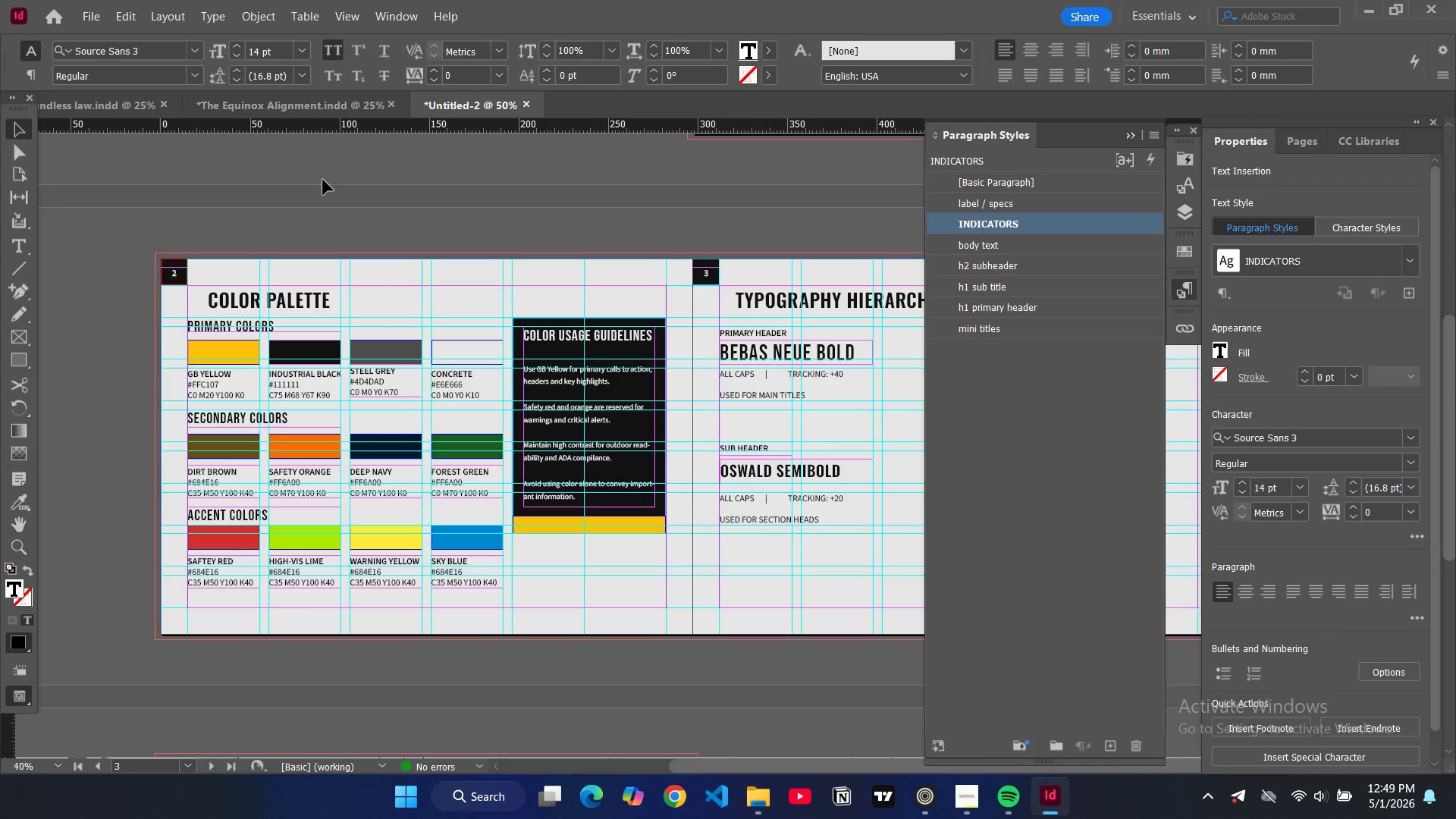 
double_click([323, 180])
 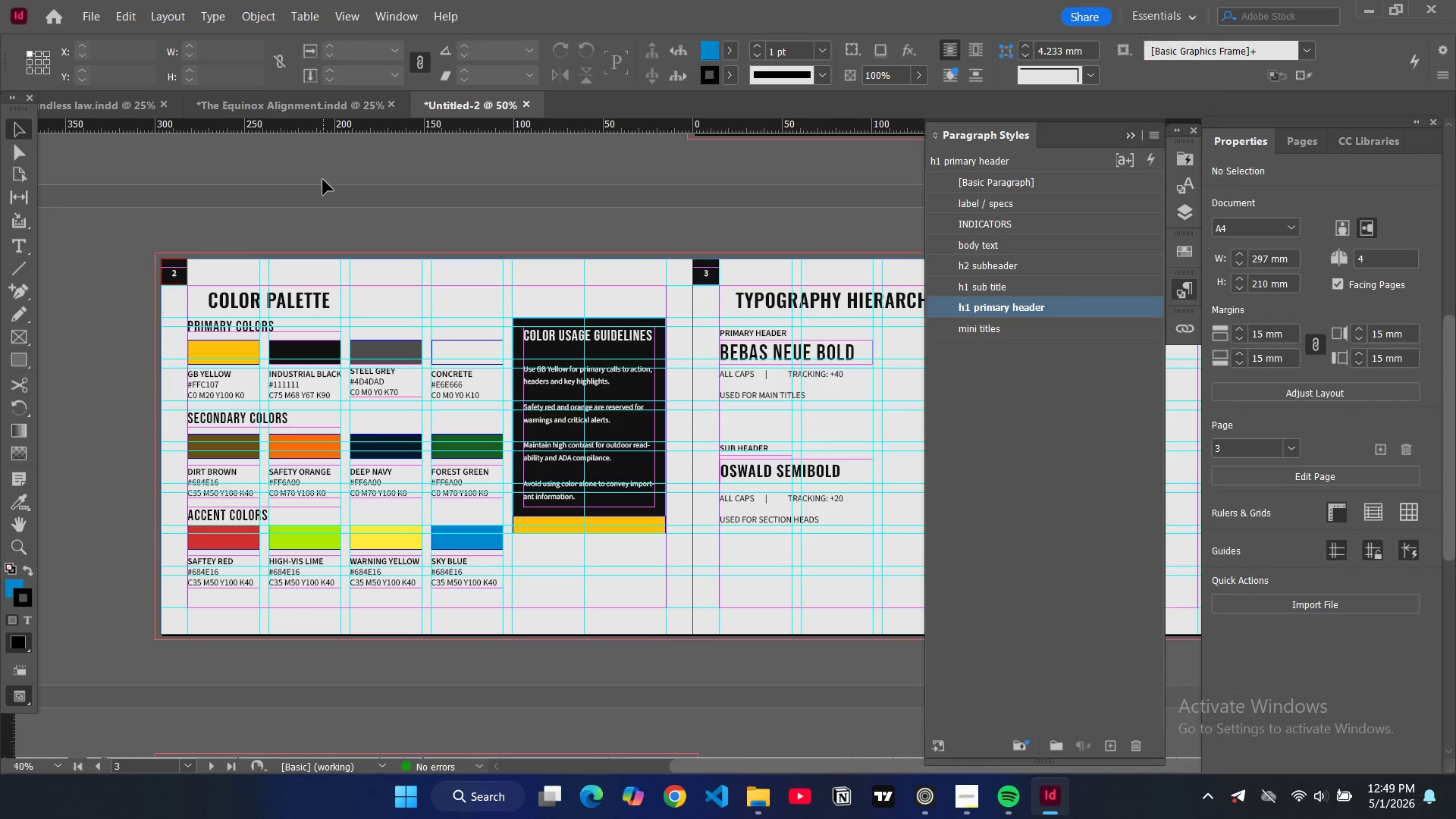 
key(W)
 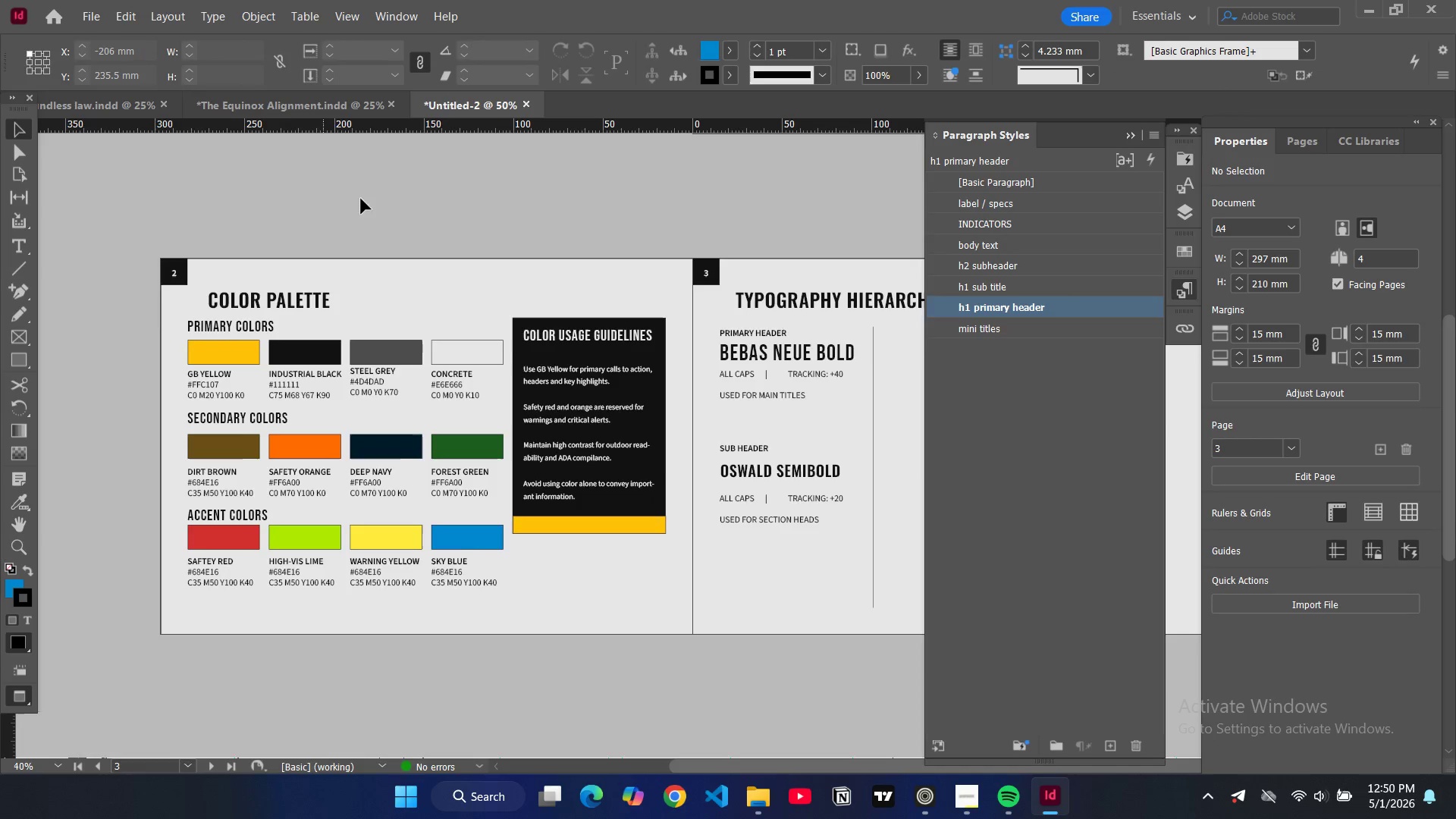 
scroll: coordinate [378, 202], scroll_direction: up, amount: 6.0
 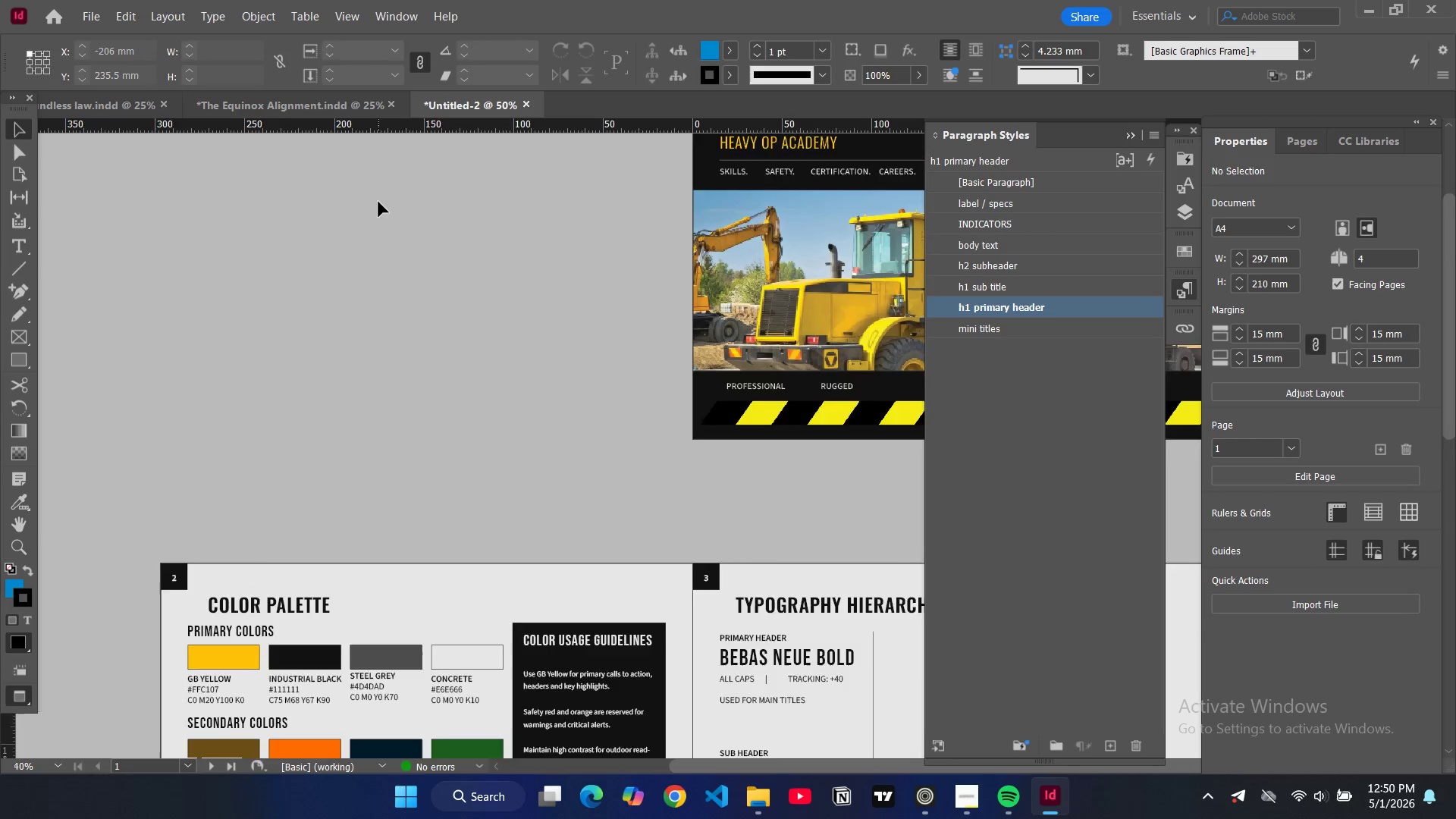 
key(W)
 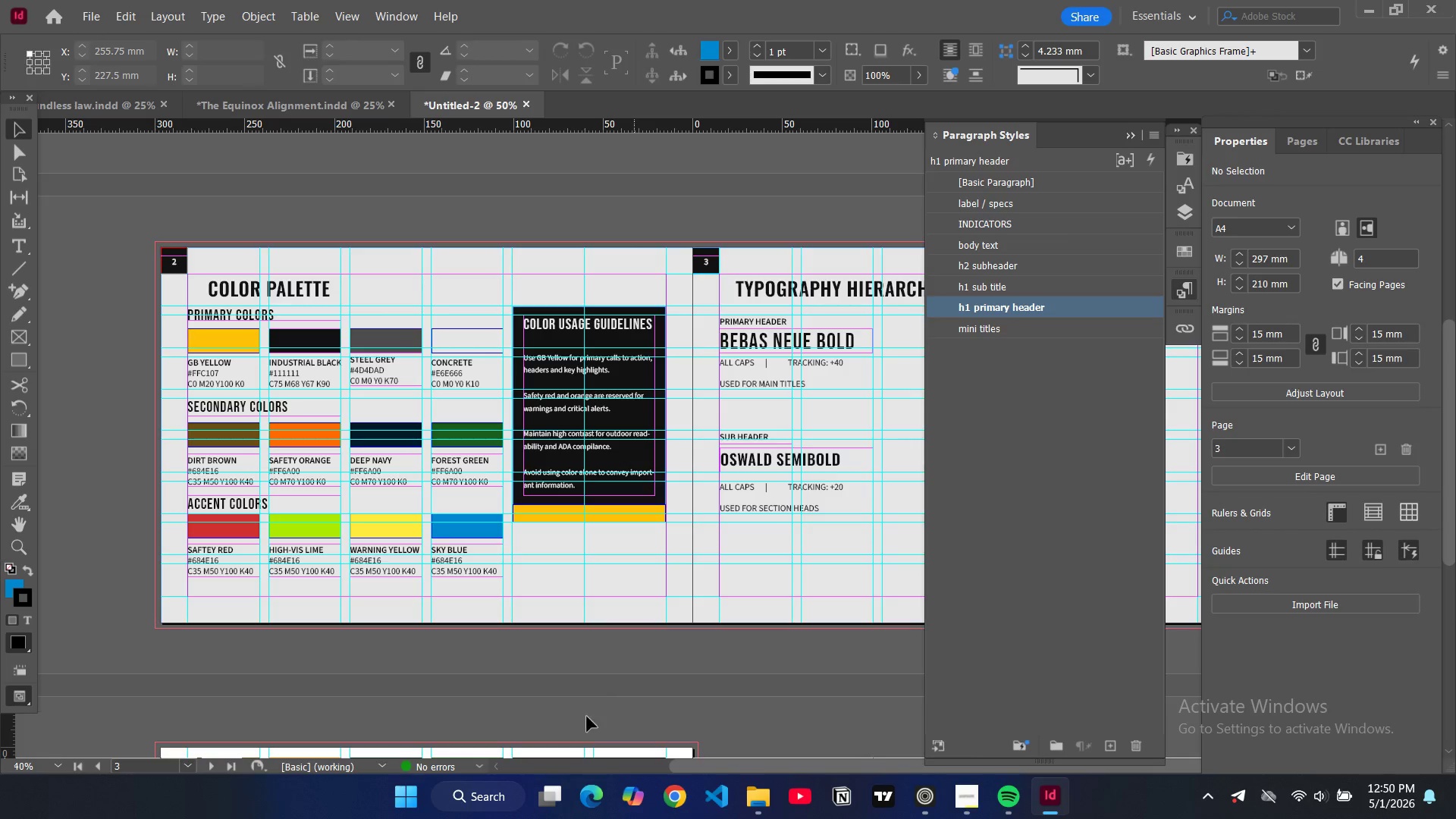 
scroll: coordinate [378, 202], scroll_direction: down, amount: 6.0
 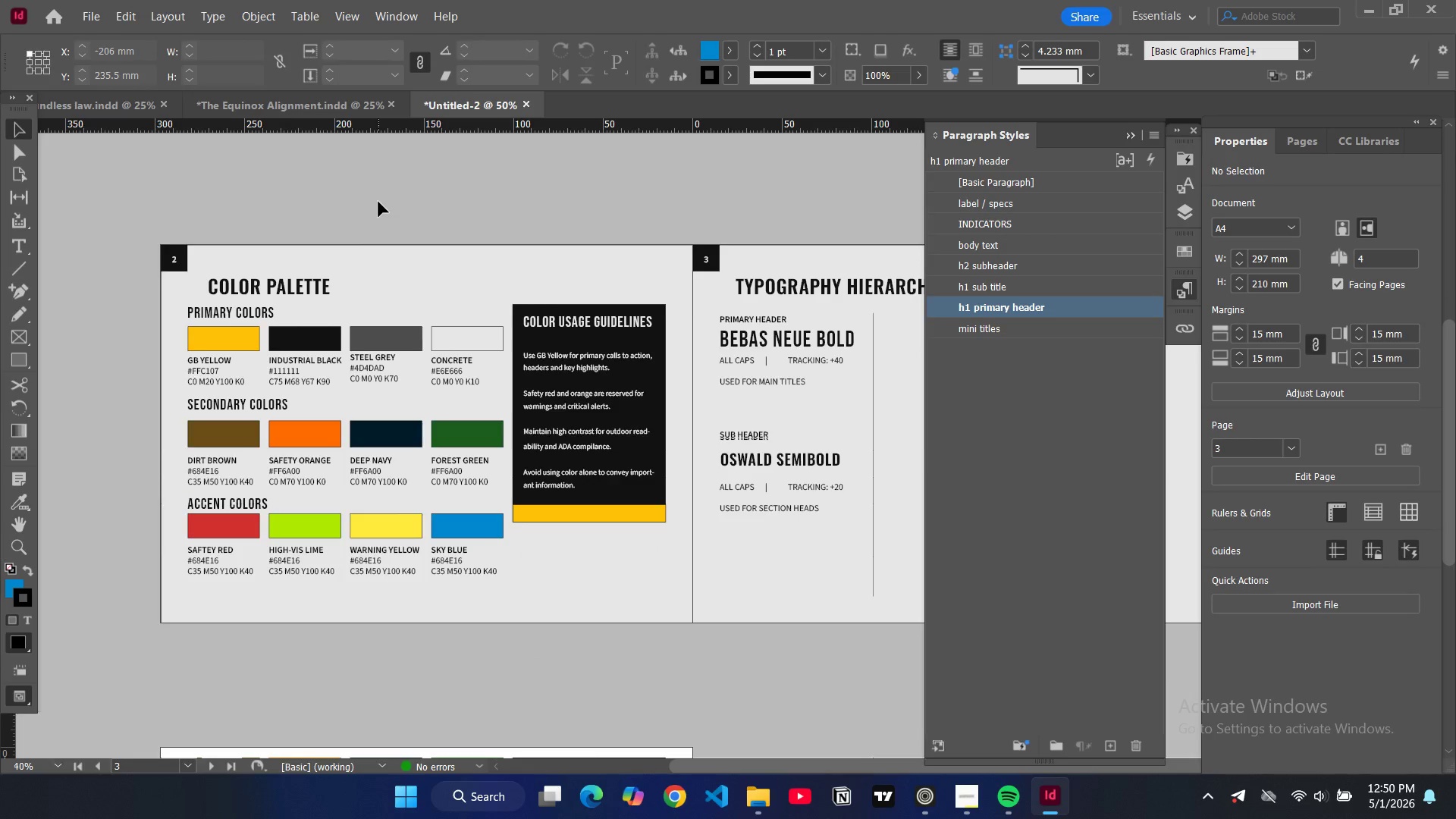 
left_click_drag(start_coordinate=[756, 767], to_coordinate=[940, 734])
 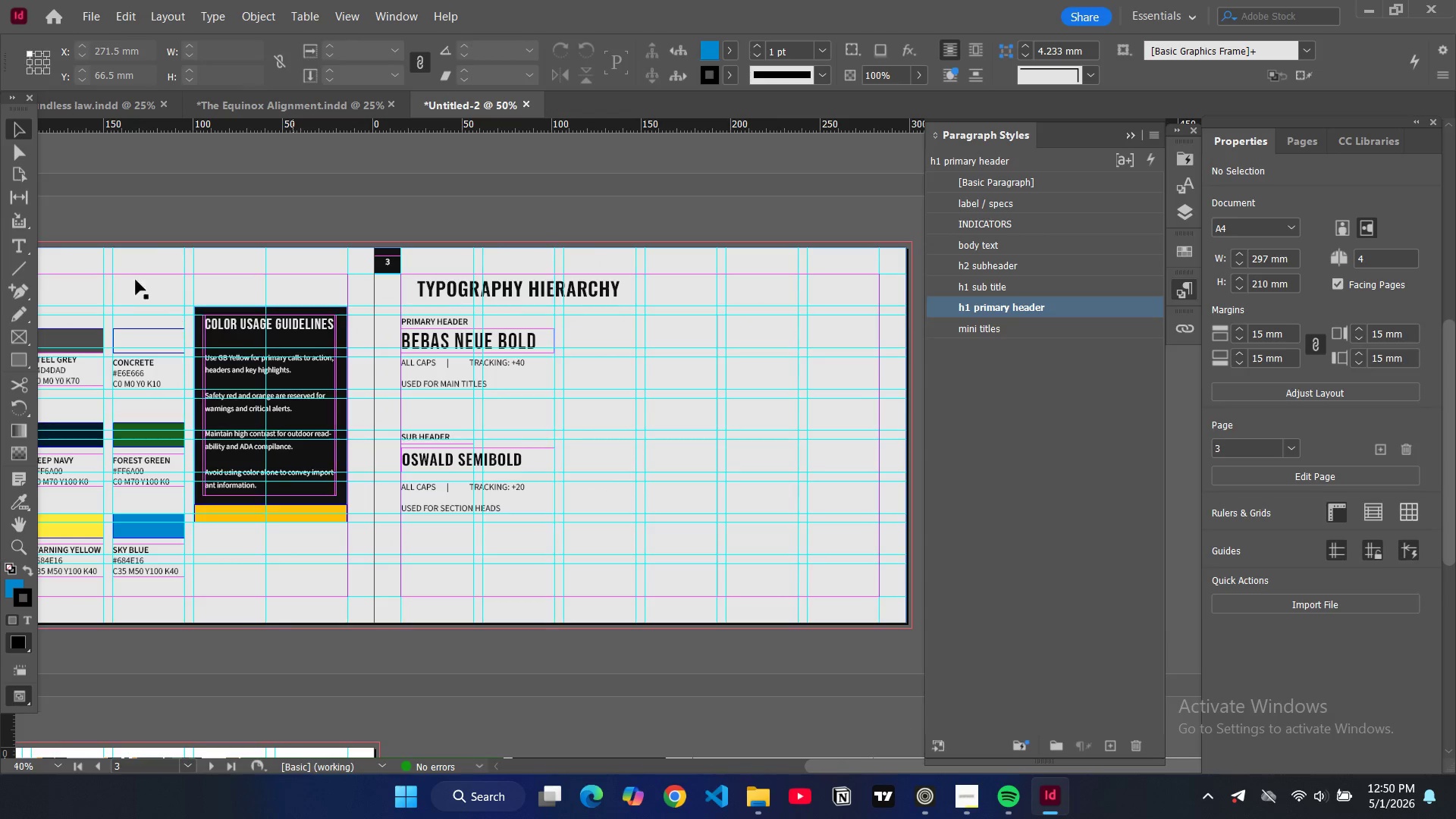 
type(ww)
 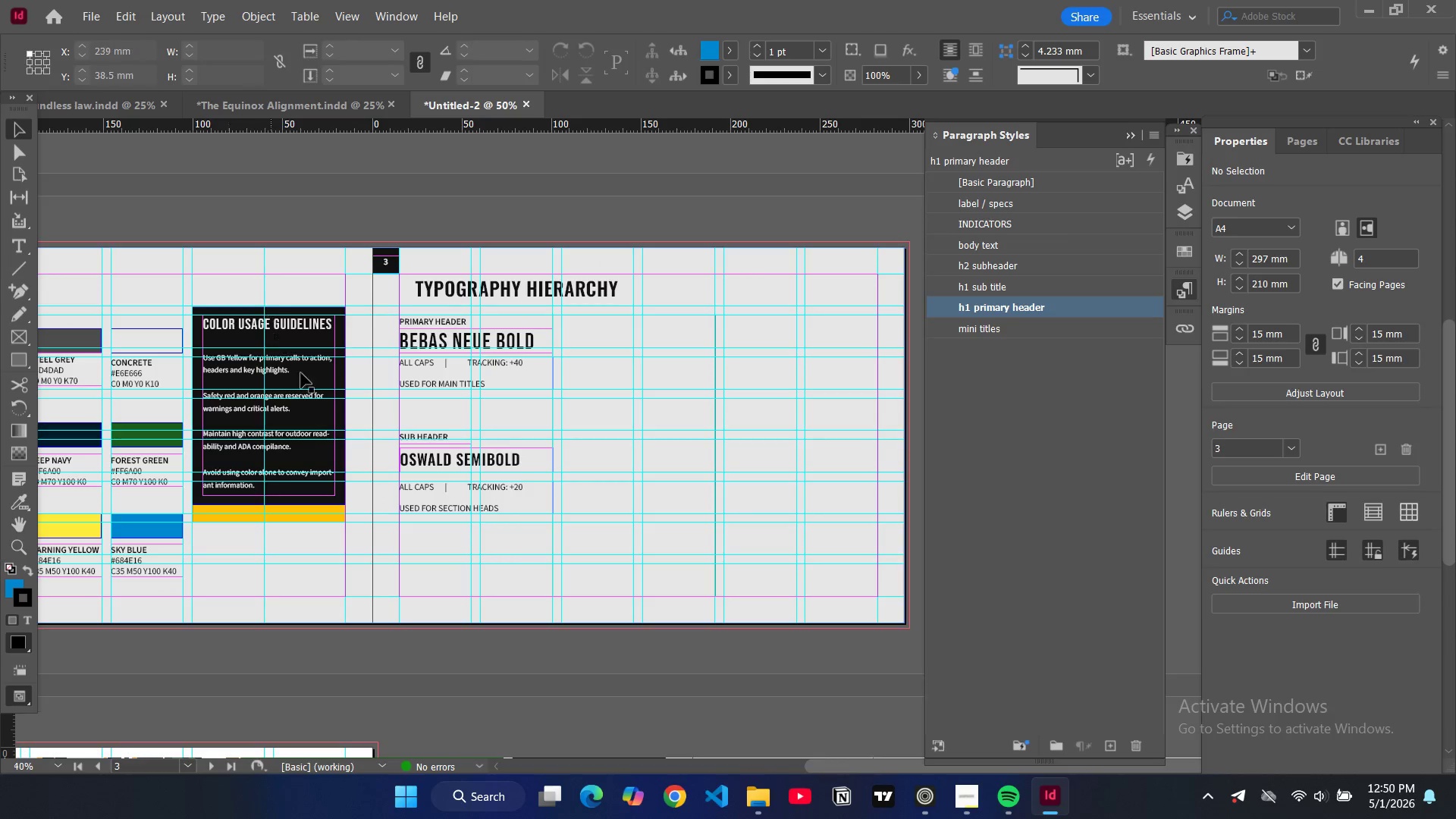 
left_click([415, 434])
 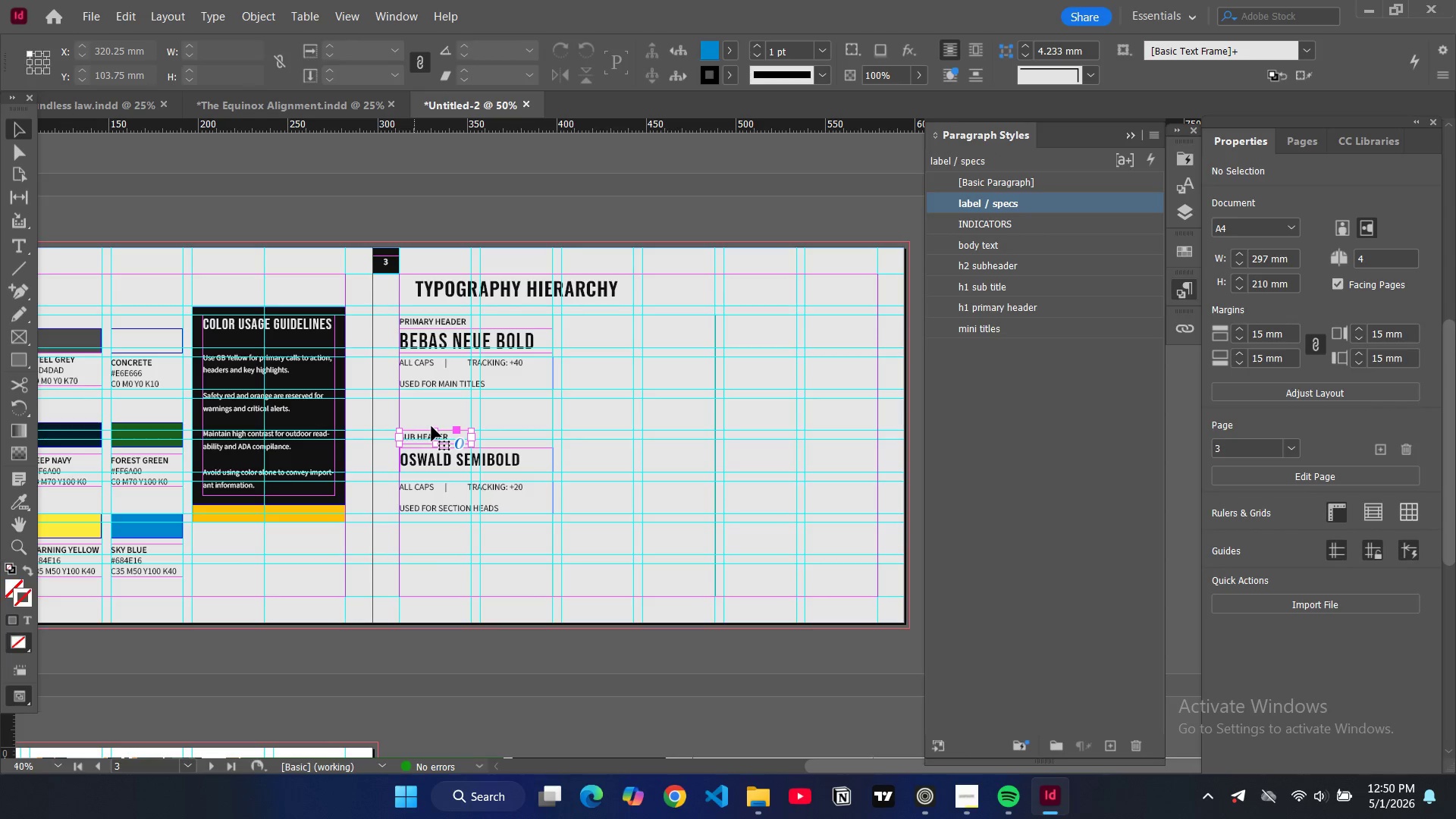 
key(Control+C)
 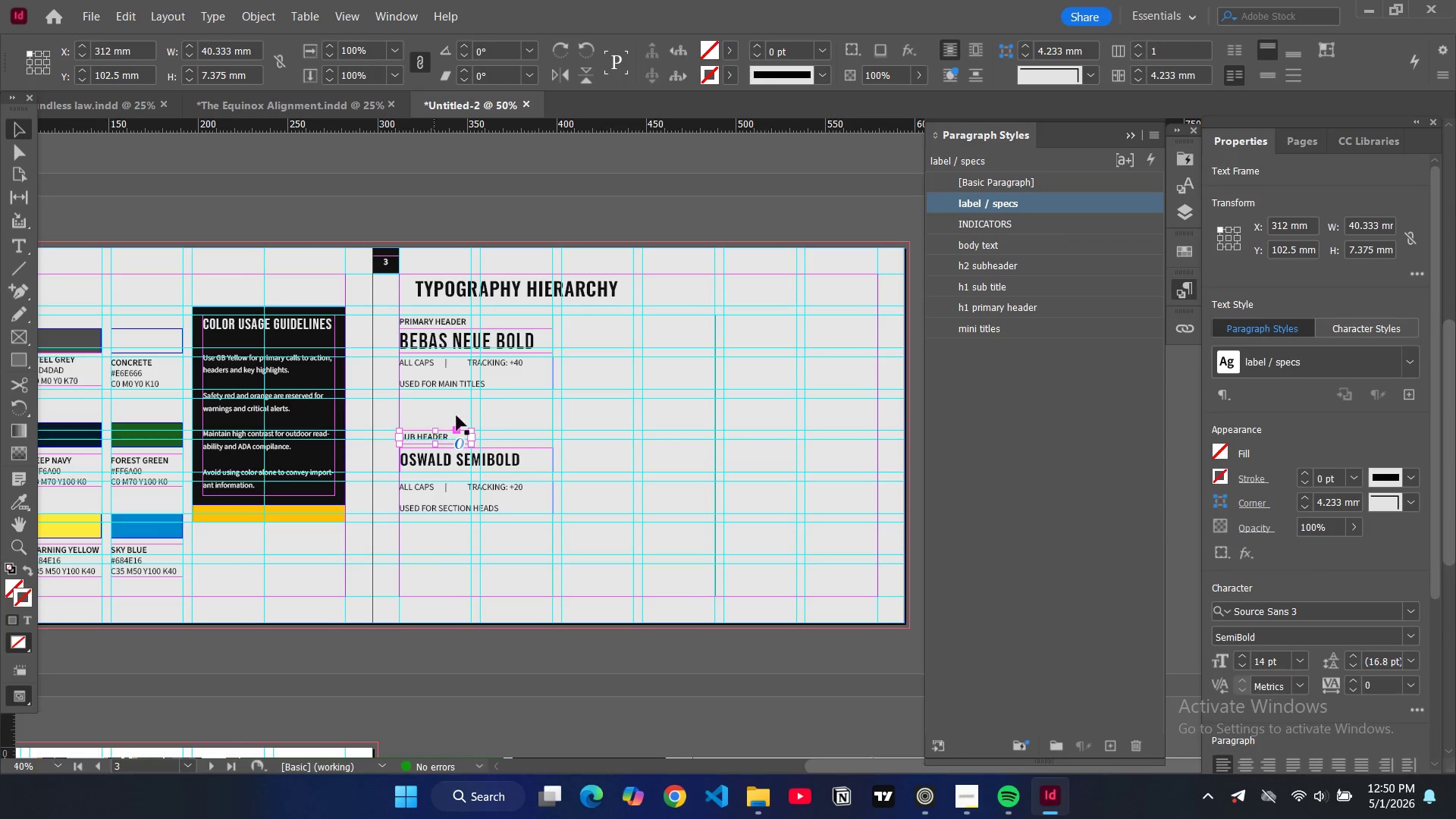 
key(Control+V)
 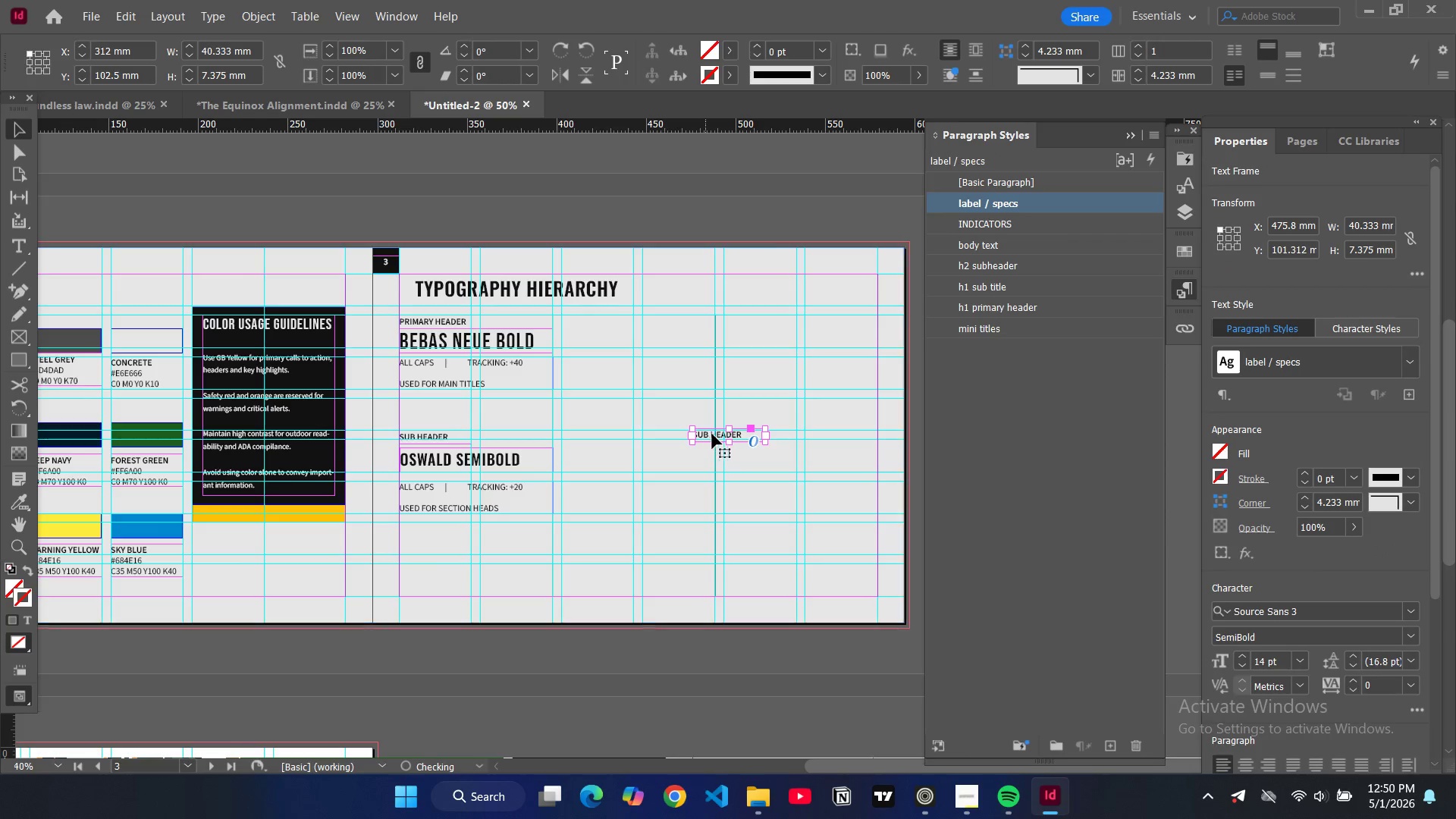 
left_click_drag(start_coordinate=[712, 434], to_coordinate=[574, 322])
 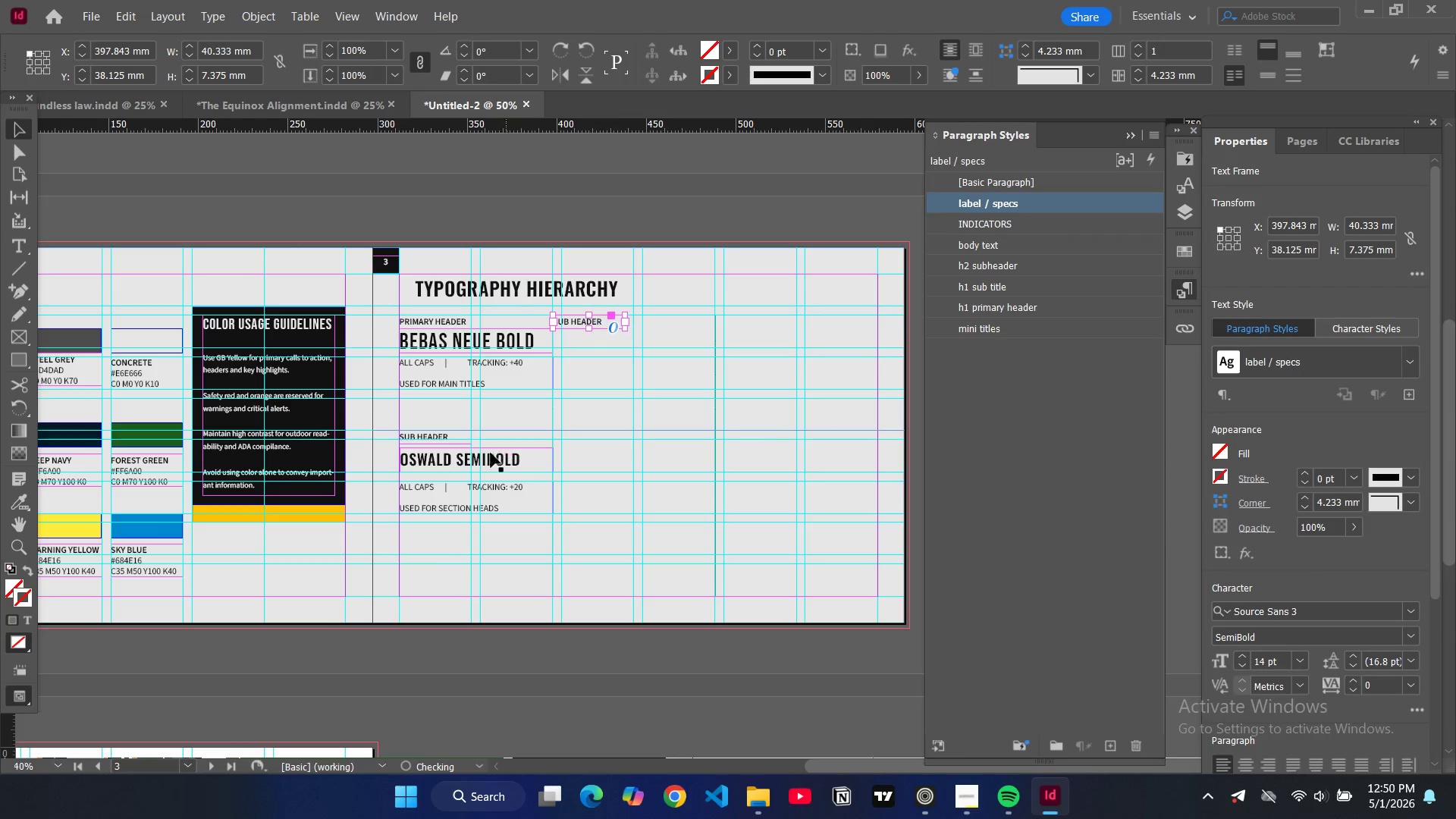 
left_click([486, 460])
 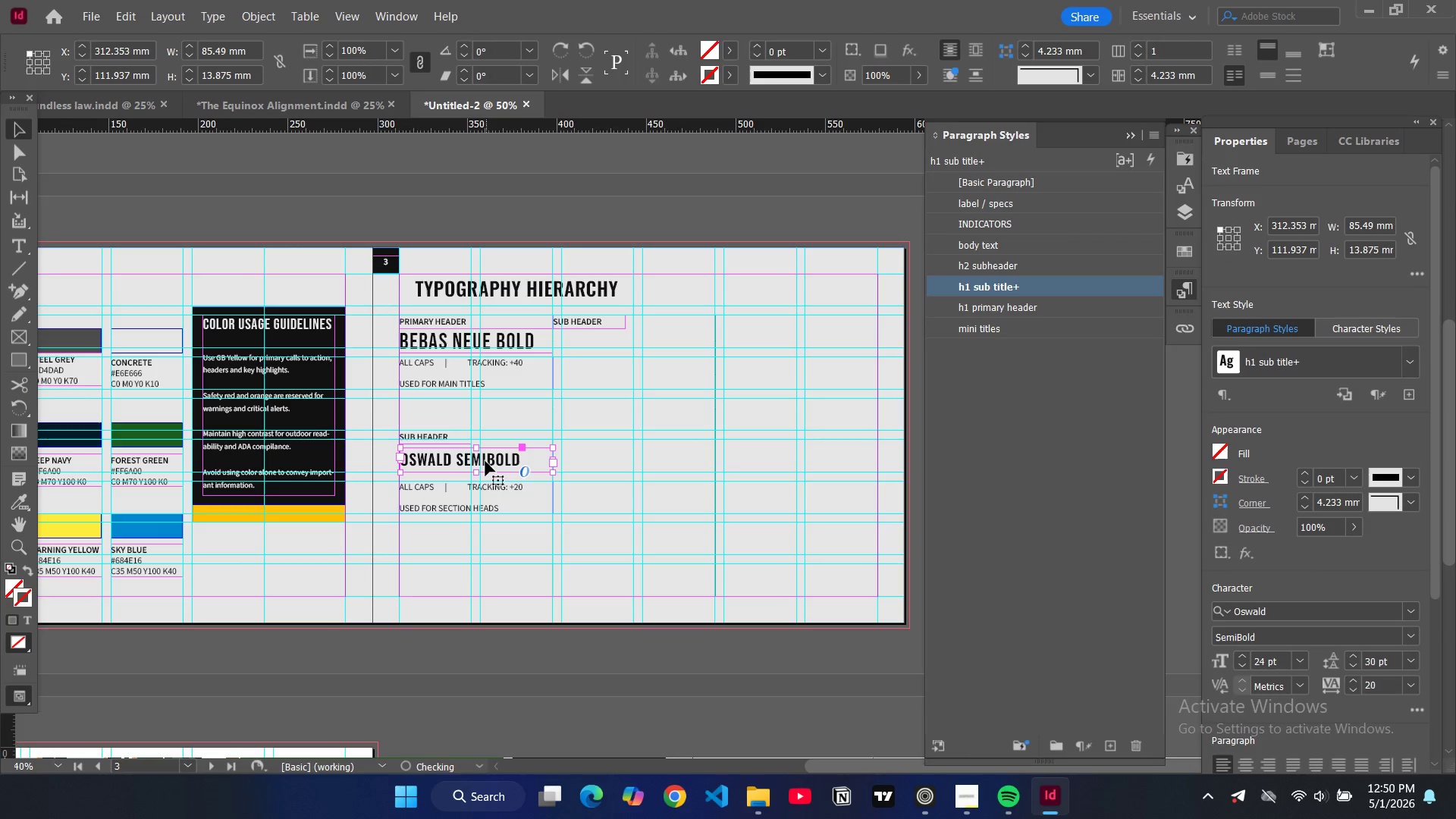 
key(Control+C)
 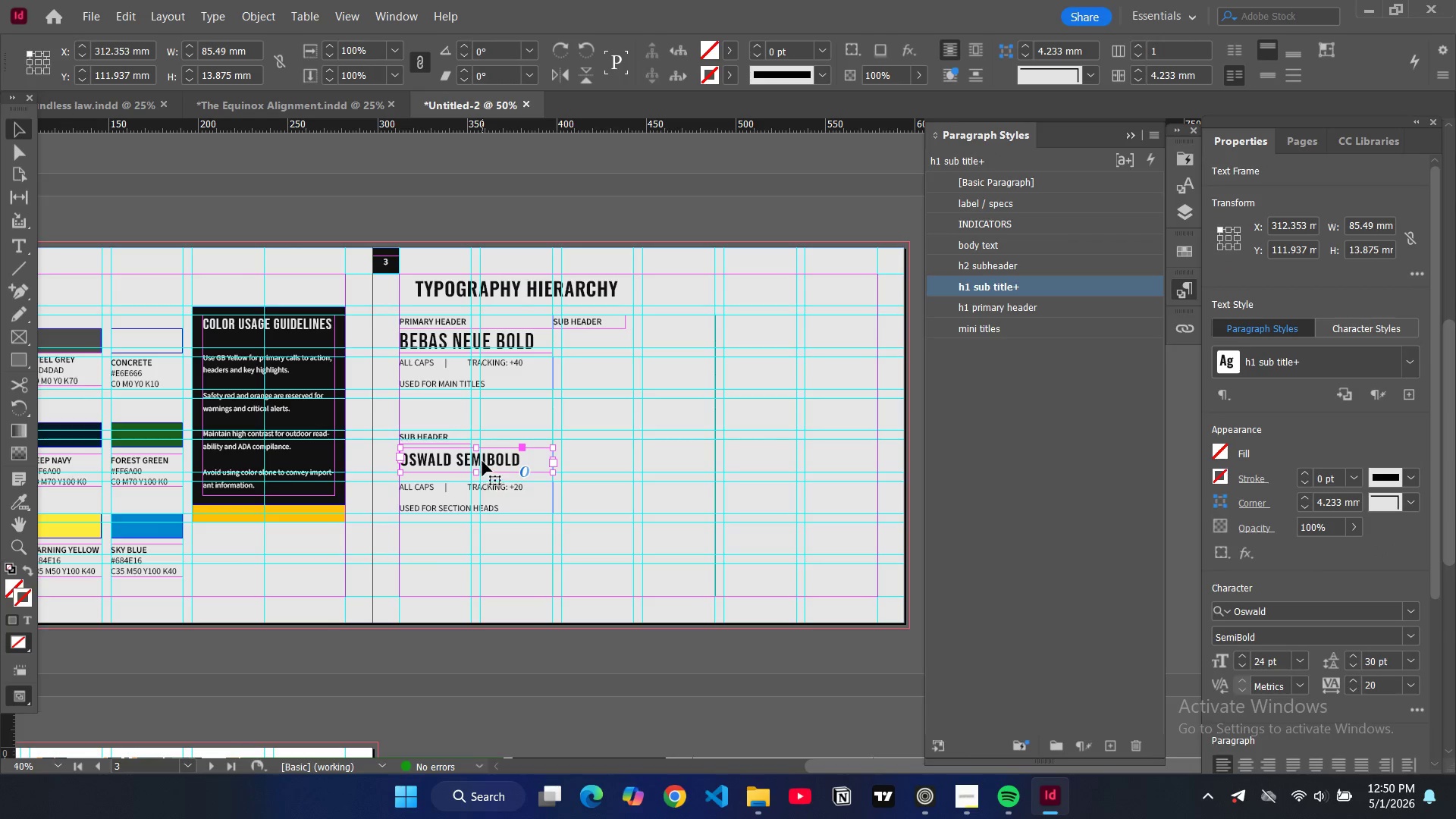 
key(Control+V)
 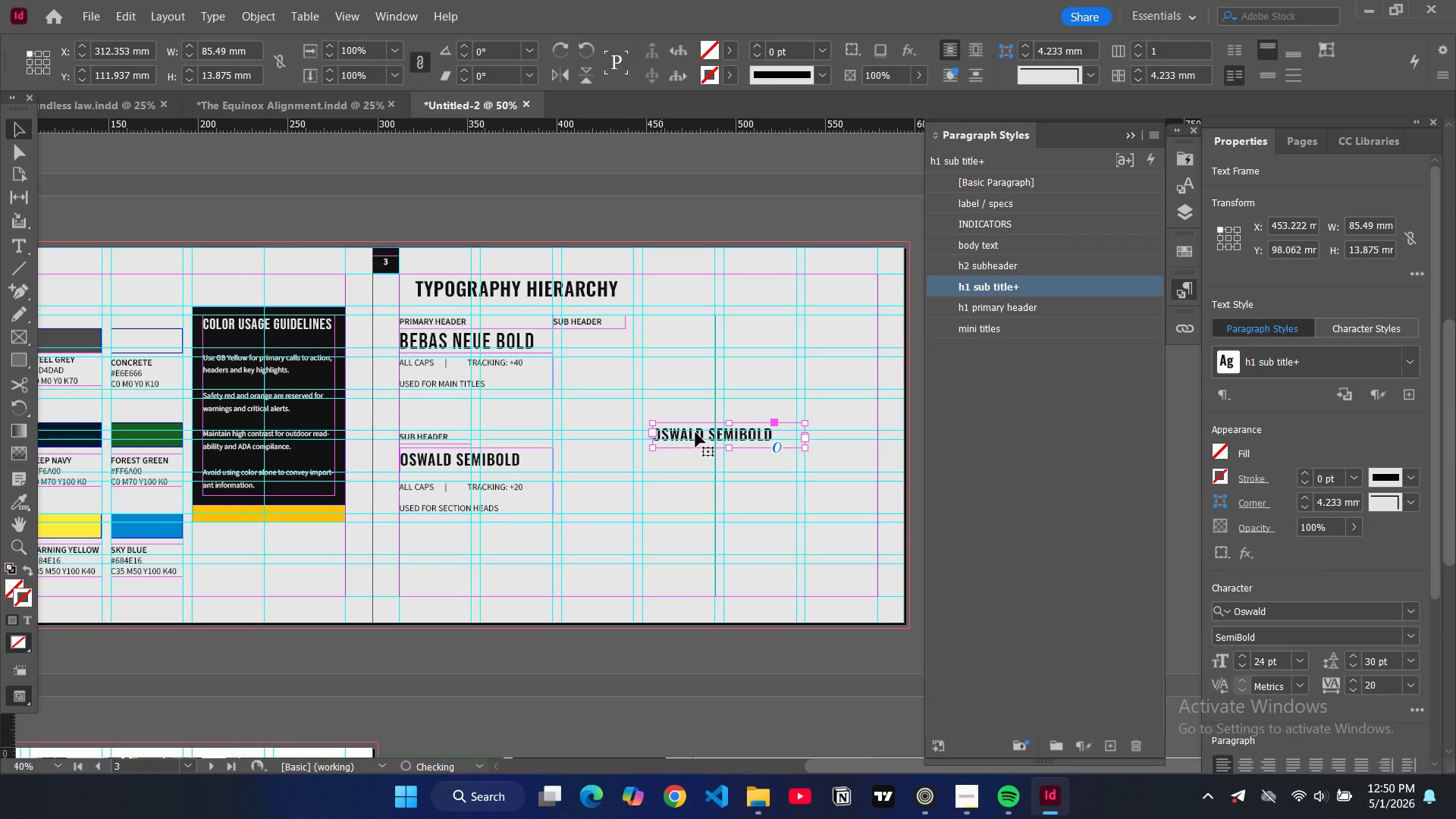 
left_click_drag(start_coordinate=[696, 434], to_coordinate=[598, 339])
 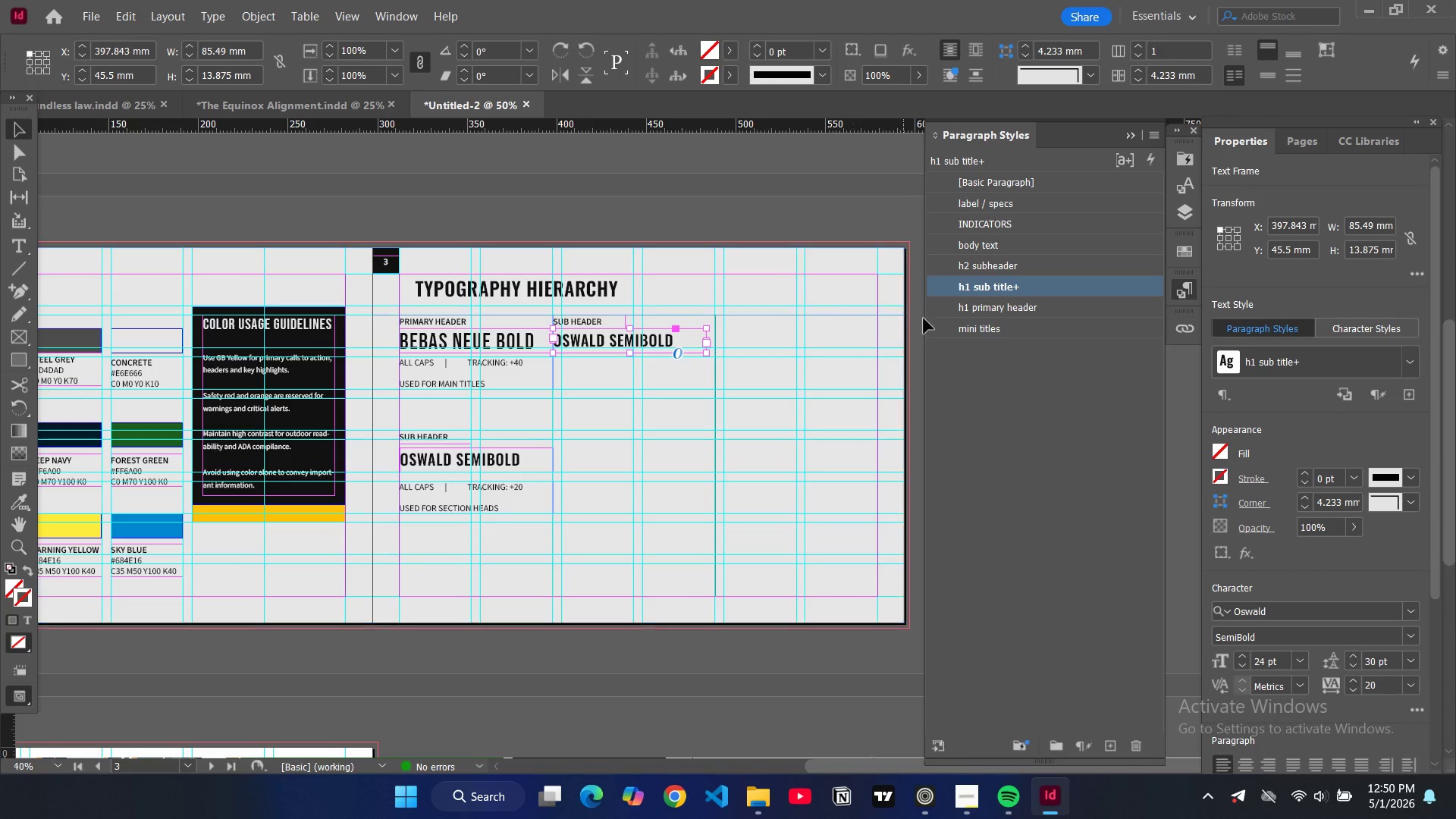 
left_click([984, 243])
 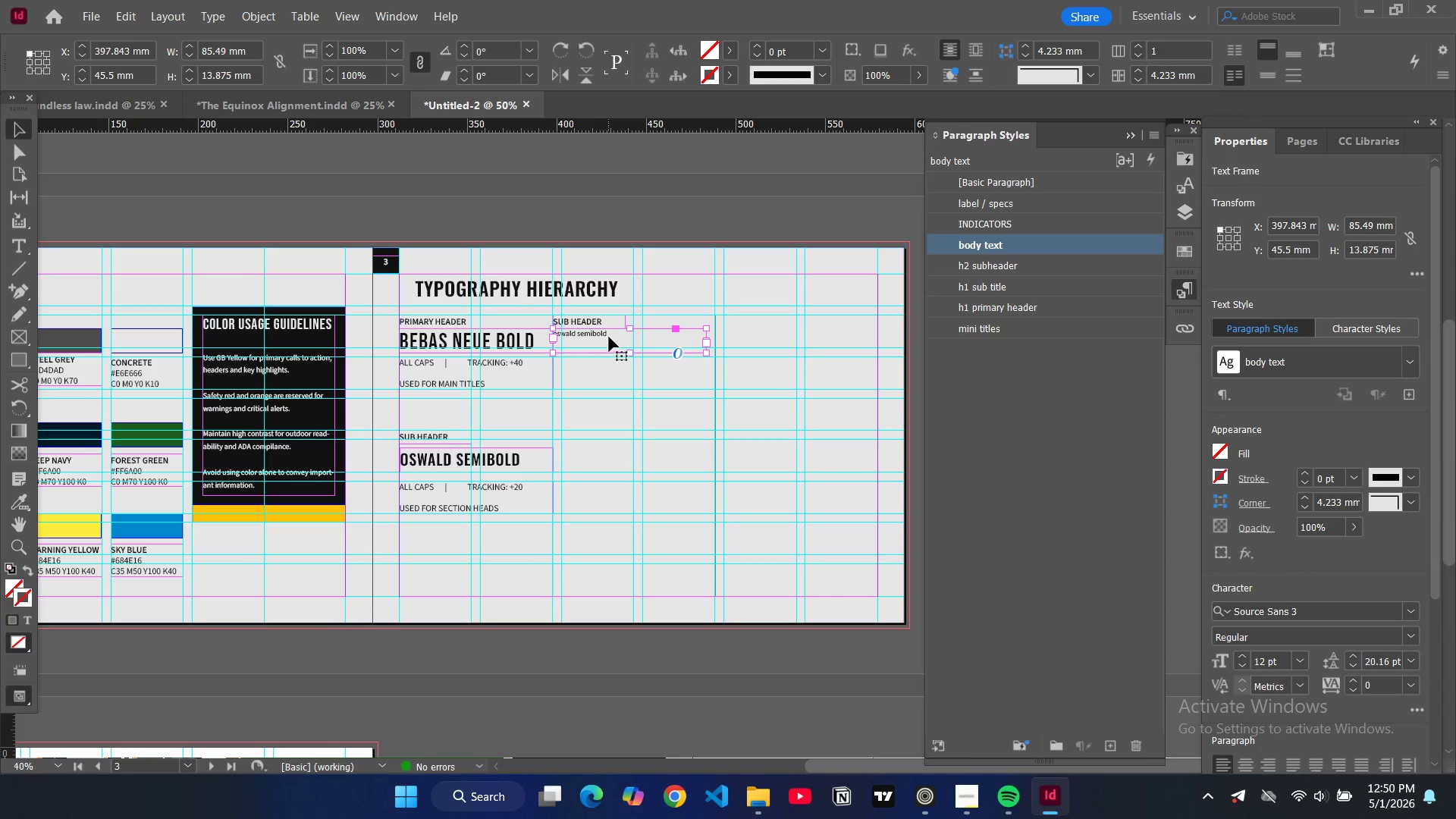 
double_click([609, 337])
 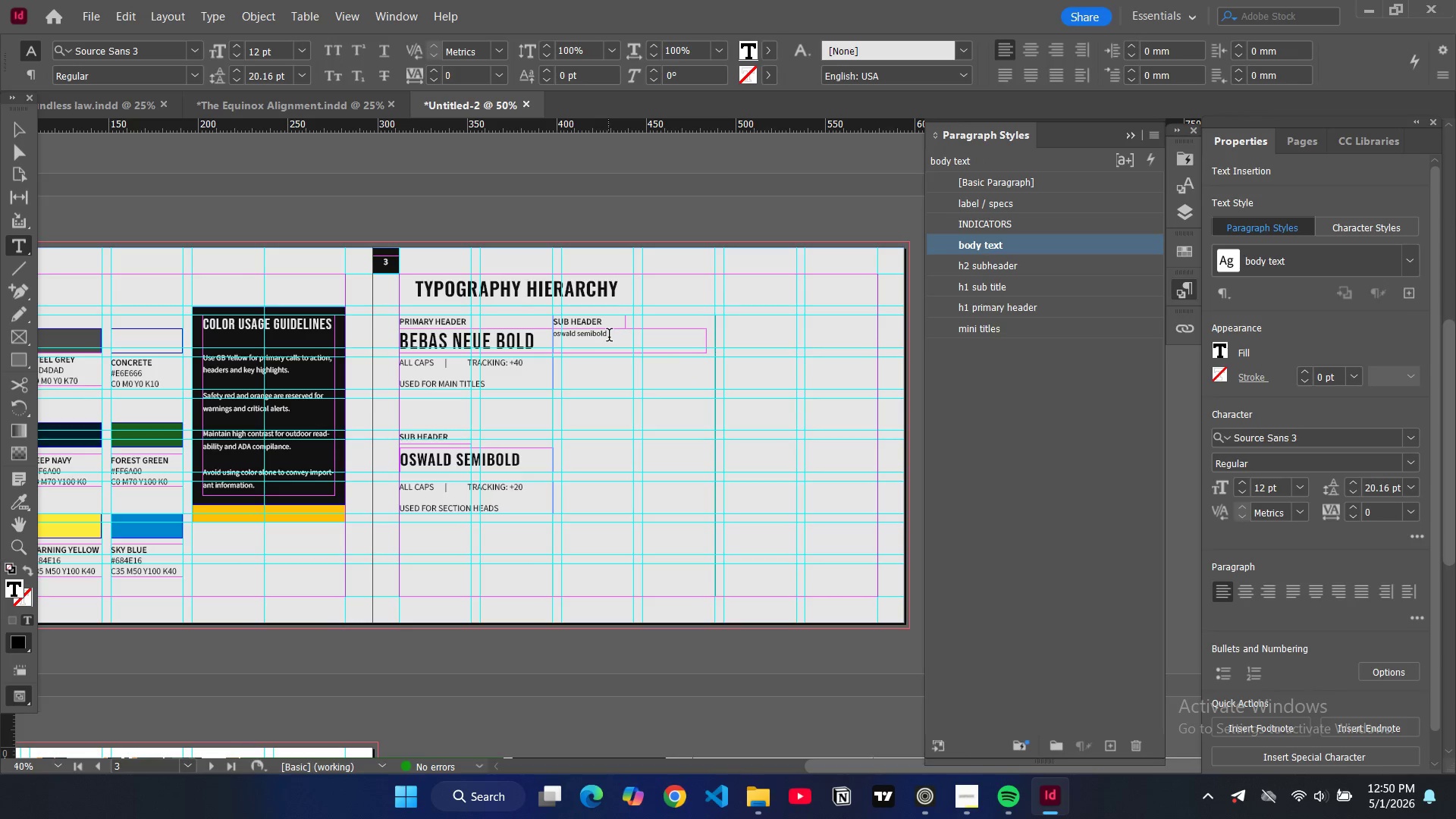 
left_click_drag(start_coordinate=[609, 337], to_coordinate=[551, 331])
 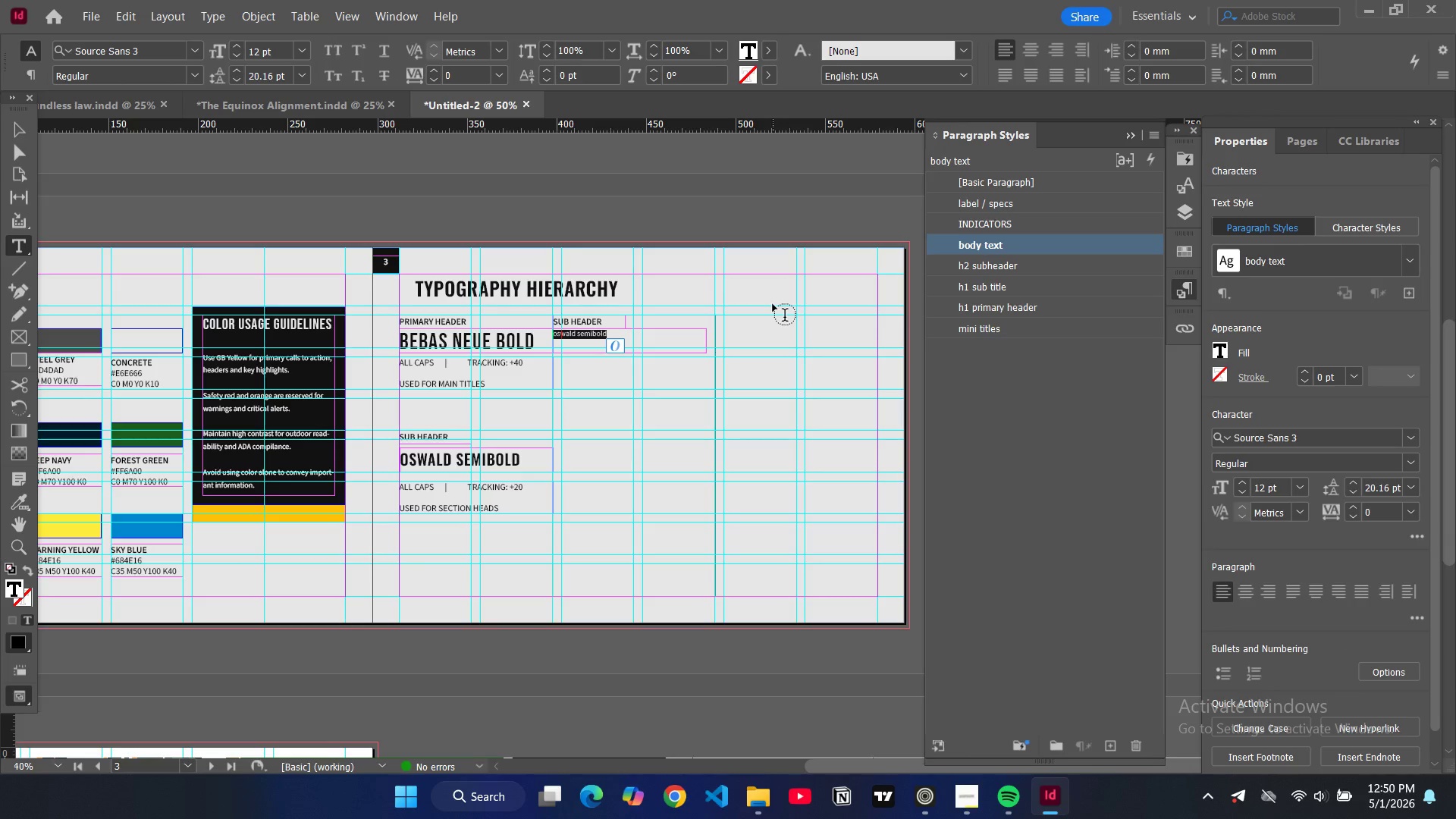 
left_click([990, 218])
 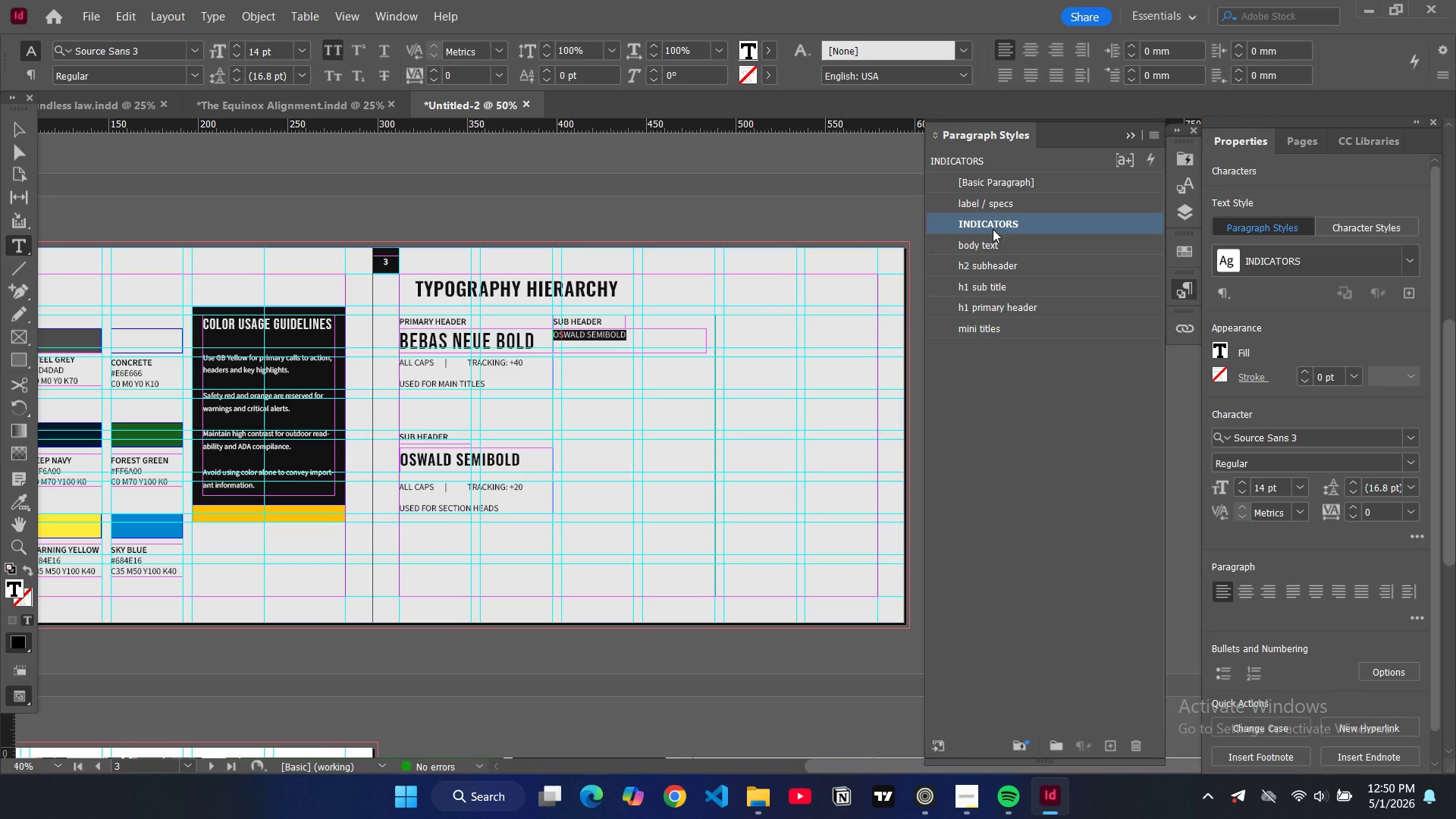 
type(source sans 3 regular)
 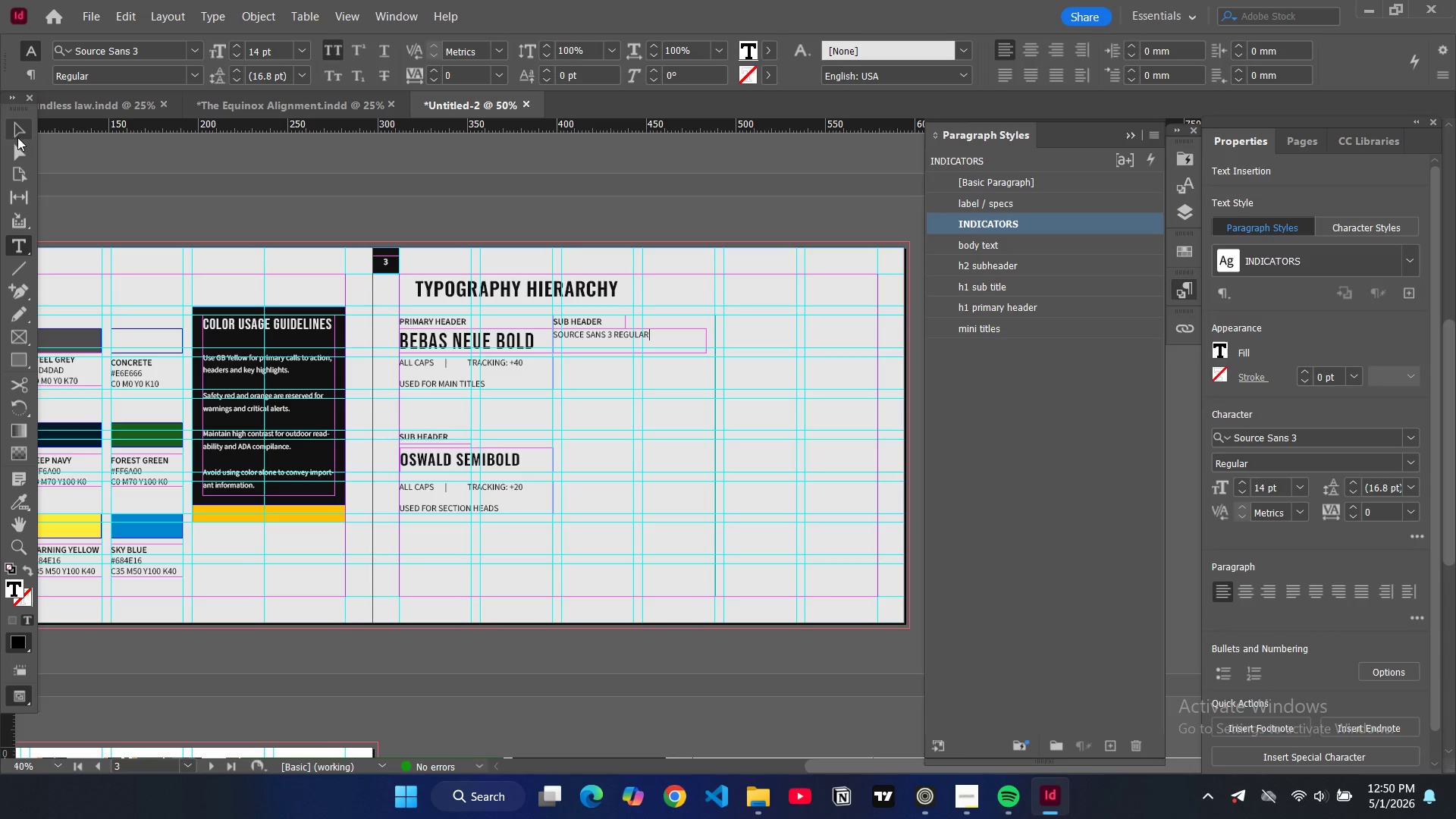 
left_click([16, 132])
 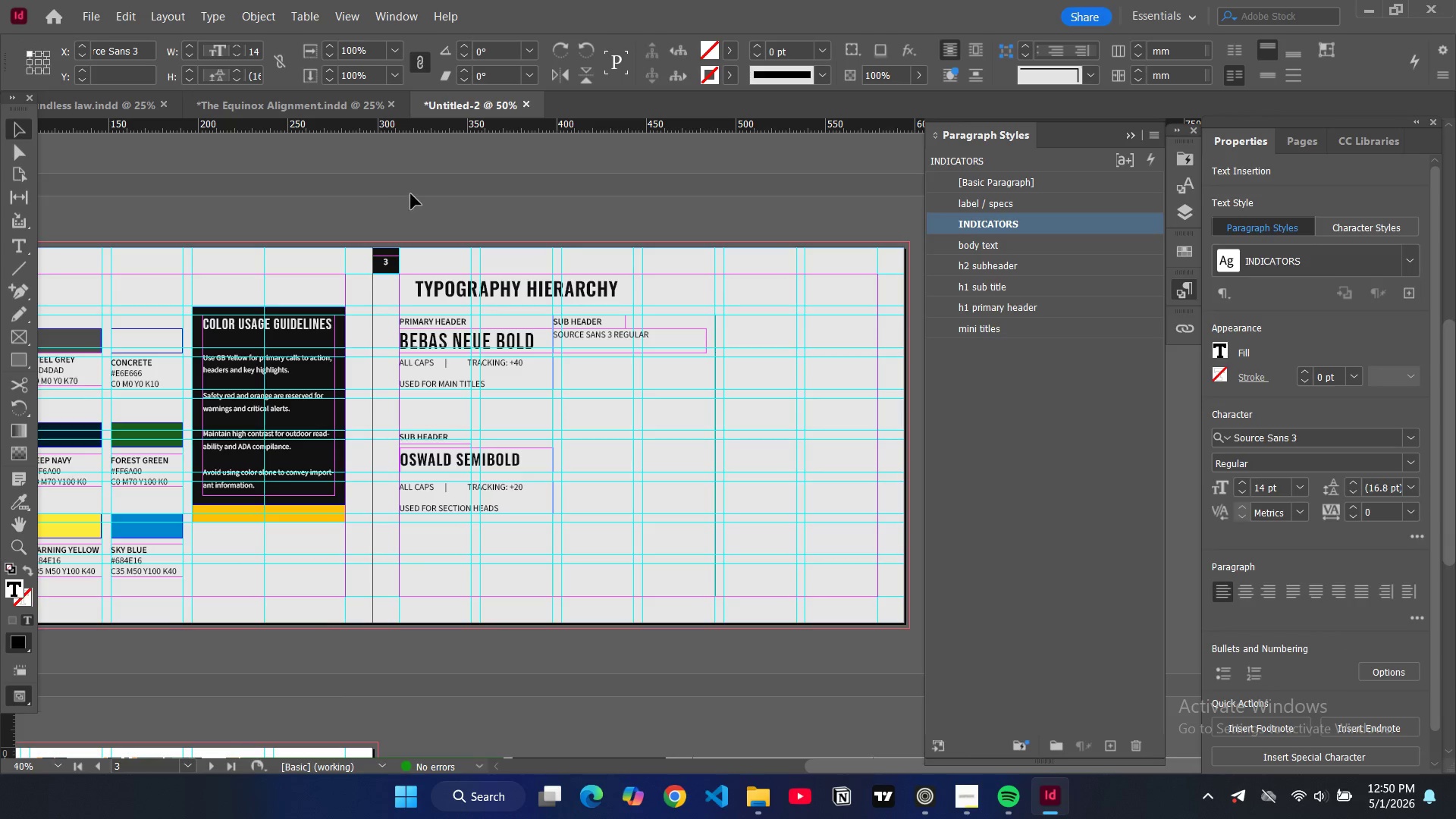 
left_click([411, 194])
 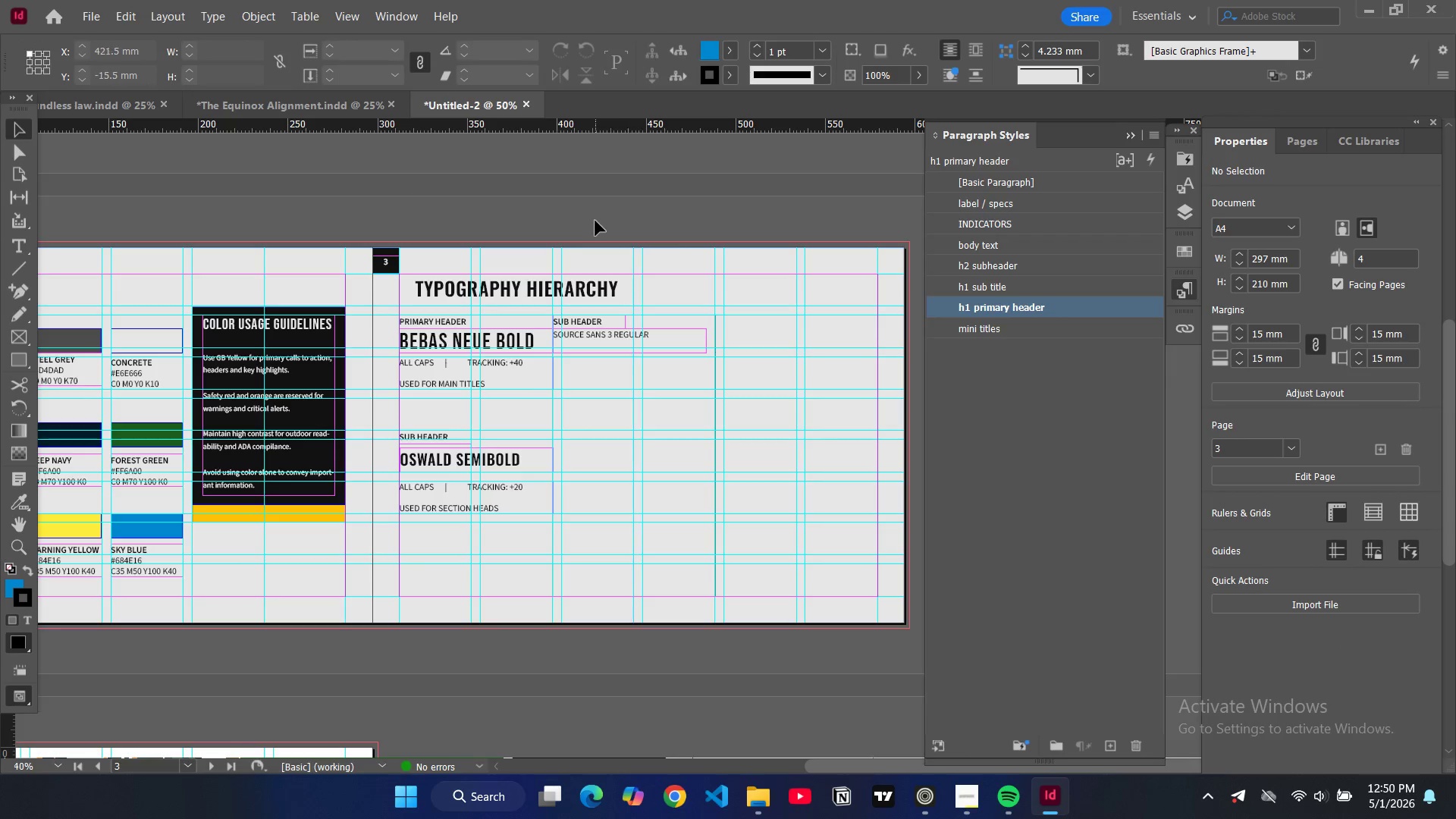 
type(ww)
 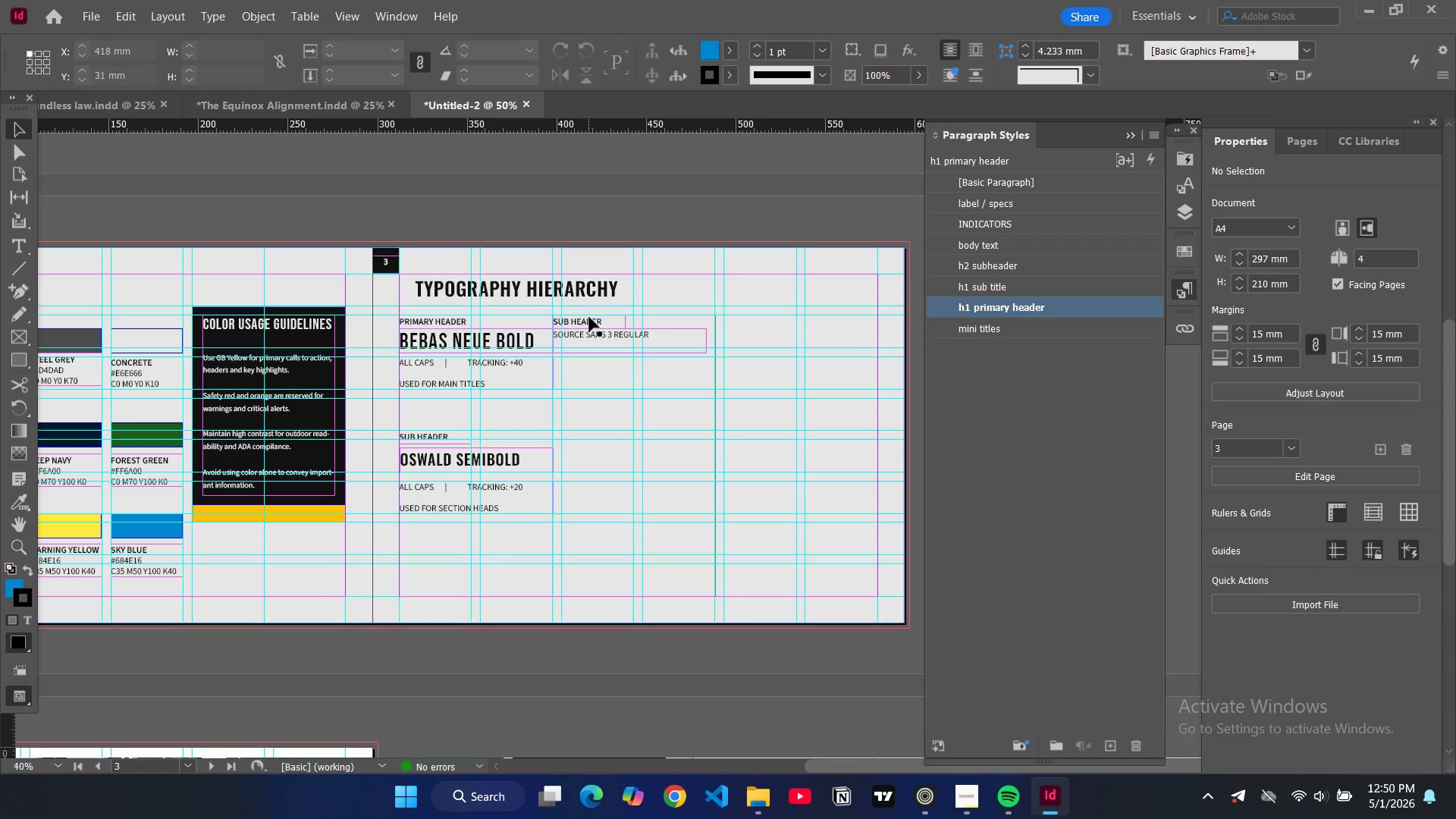 
left_click([589, 317])
 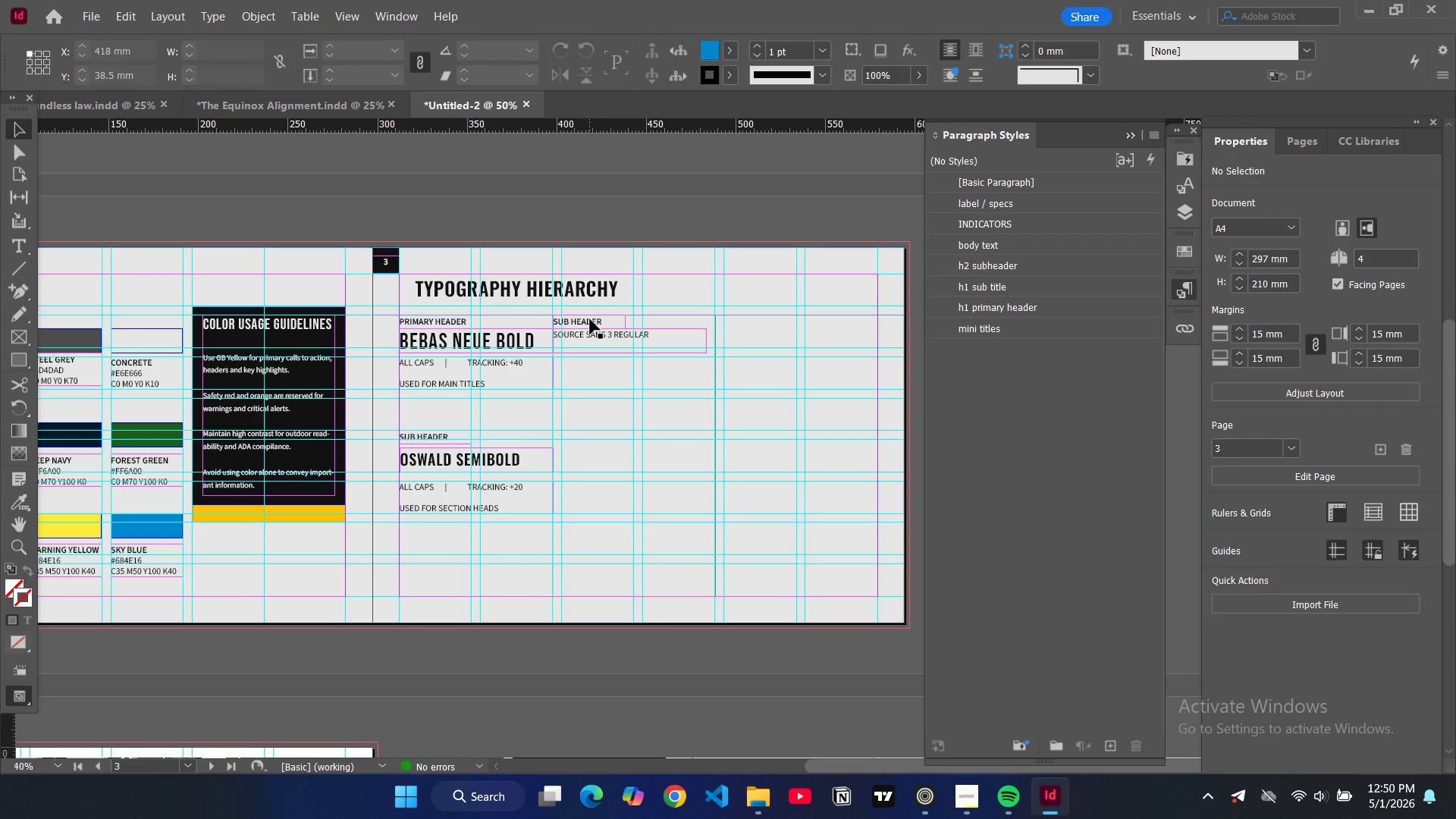 
left_click([587, 320])
 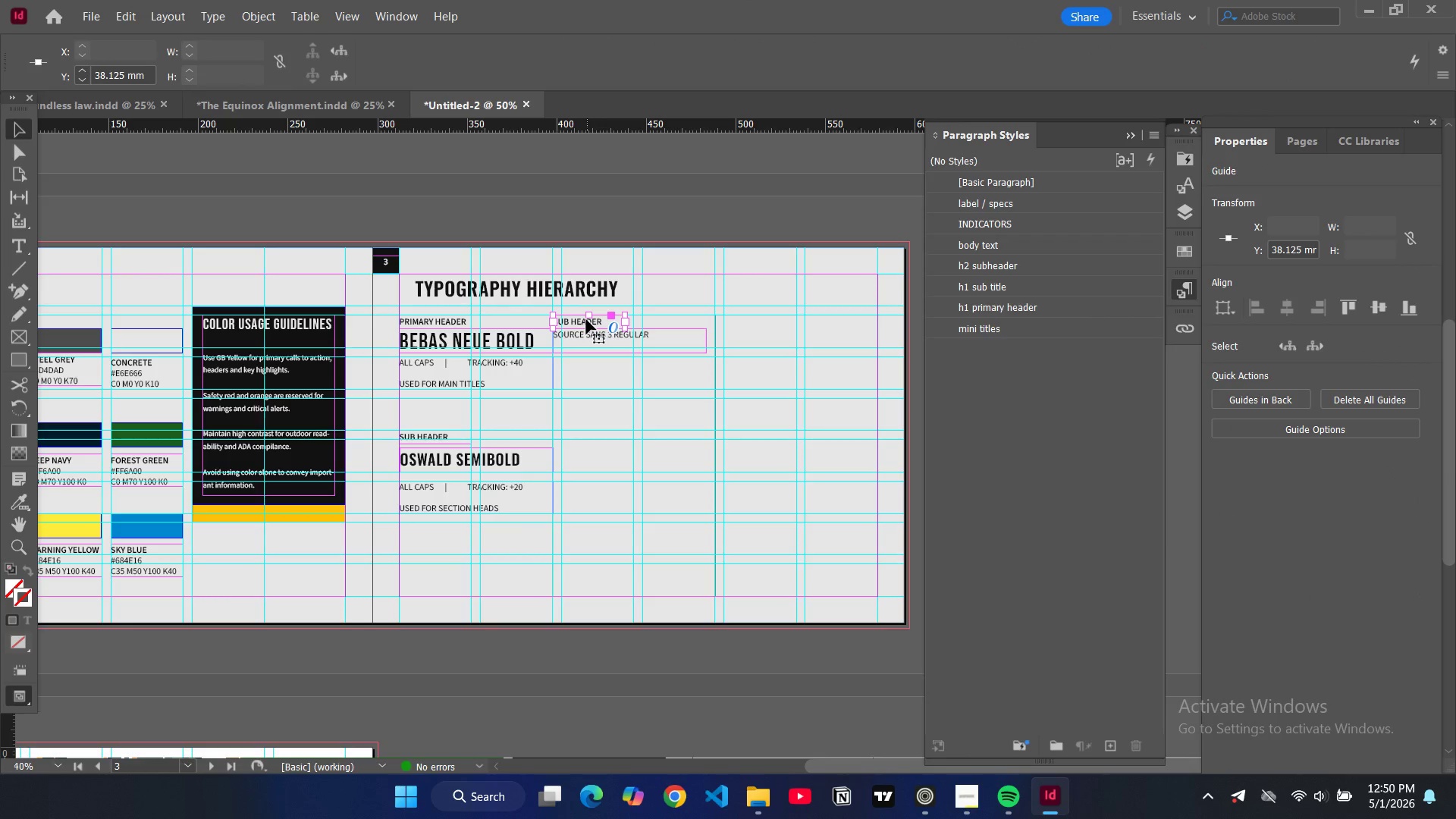 
left_click_drag(start_coordinate=[586, 319], to_coordinate=[604, 322])
 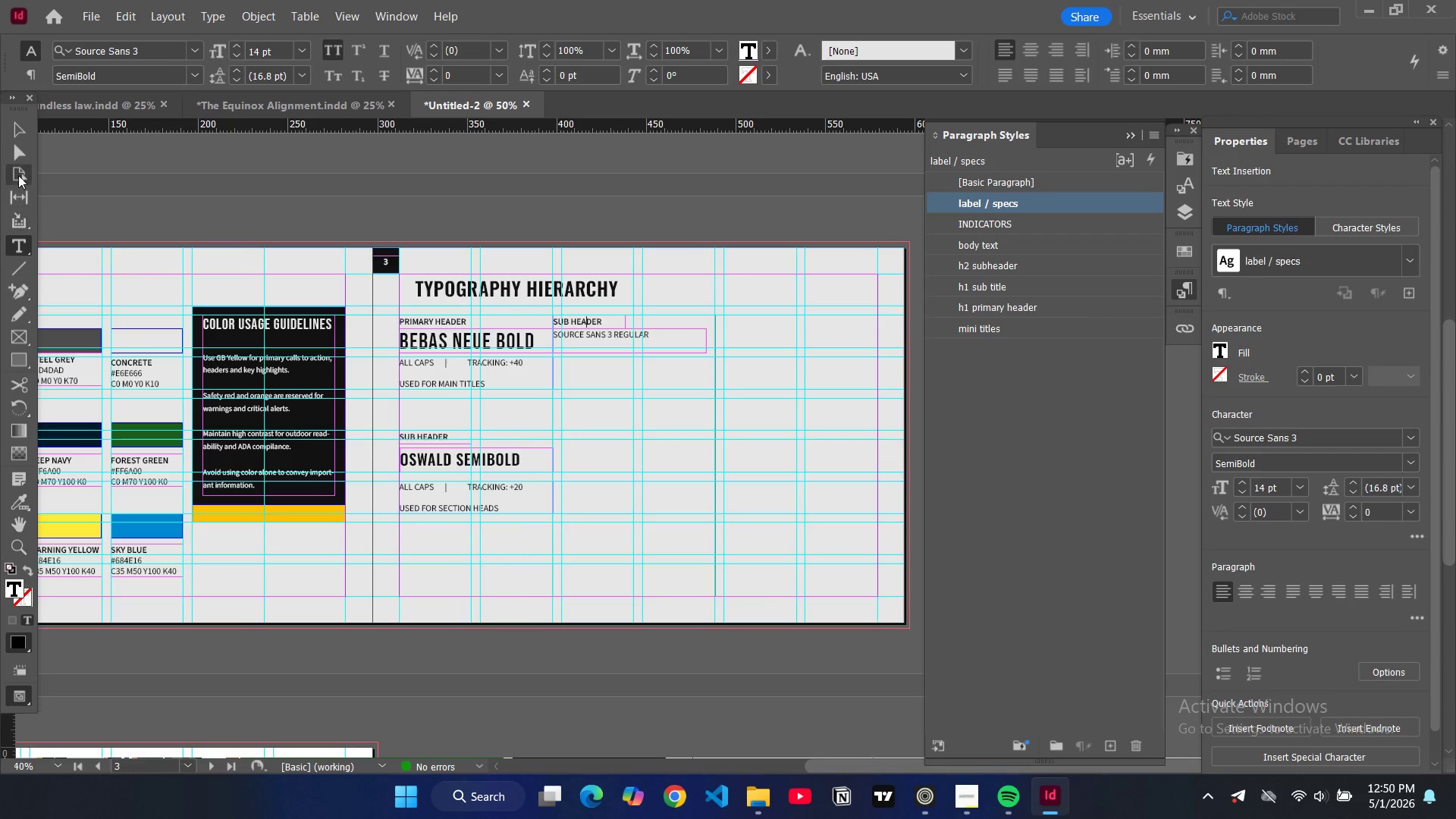 
left_click([21, 136])
 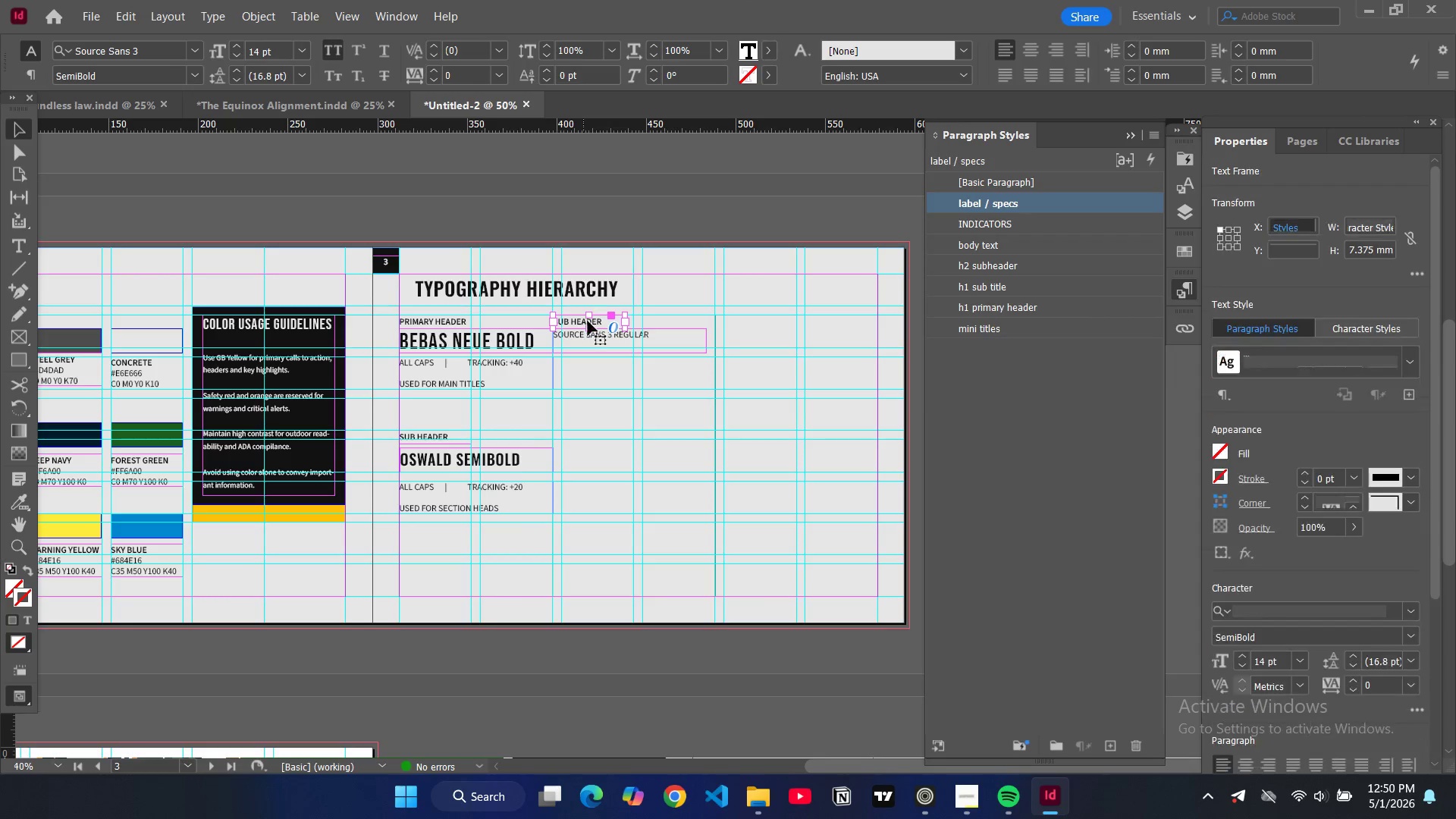 
left_click_drag(start_coordinate=[588, 321], to_coordinate=[595, 321])
 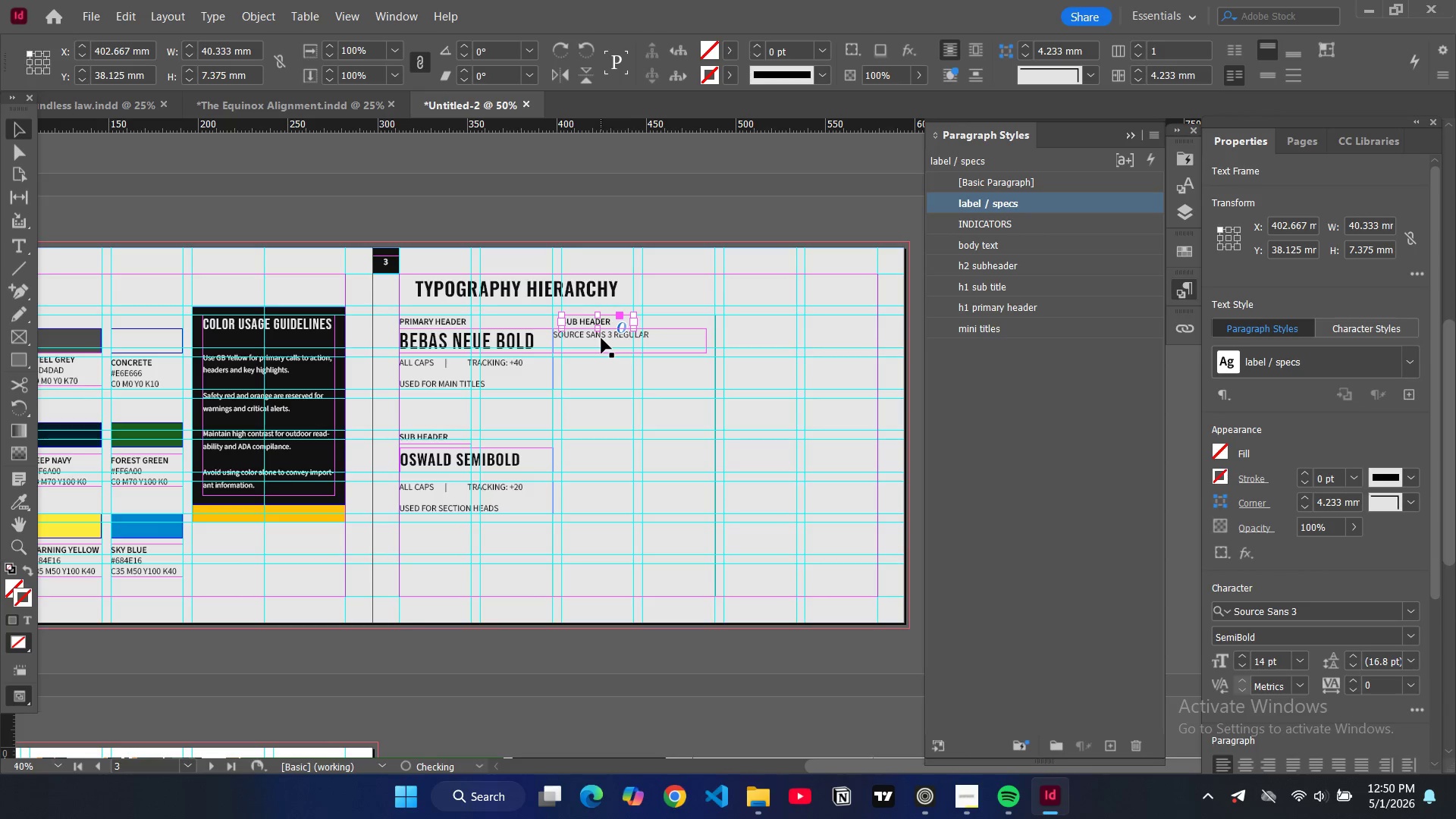 
left_click([601, 338])
 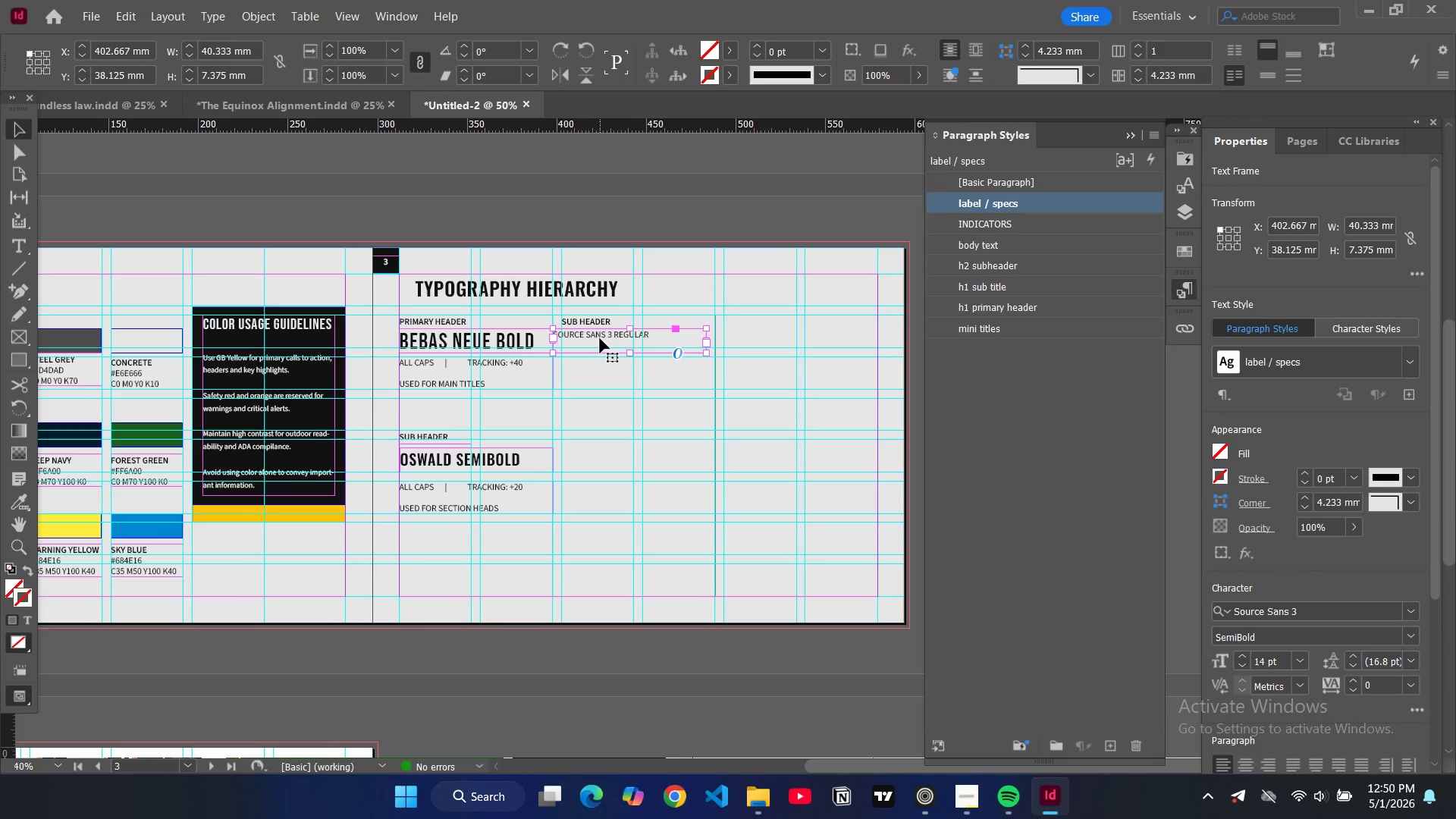 
left_click_drag(start_coordinate=[600, 338], to_coordinate=[613, 338])
 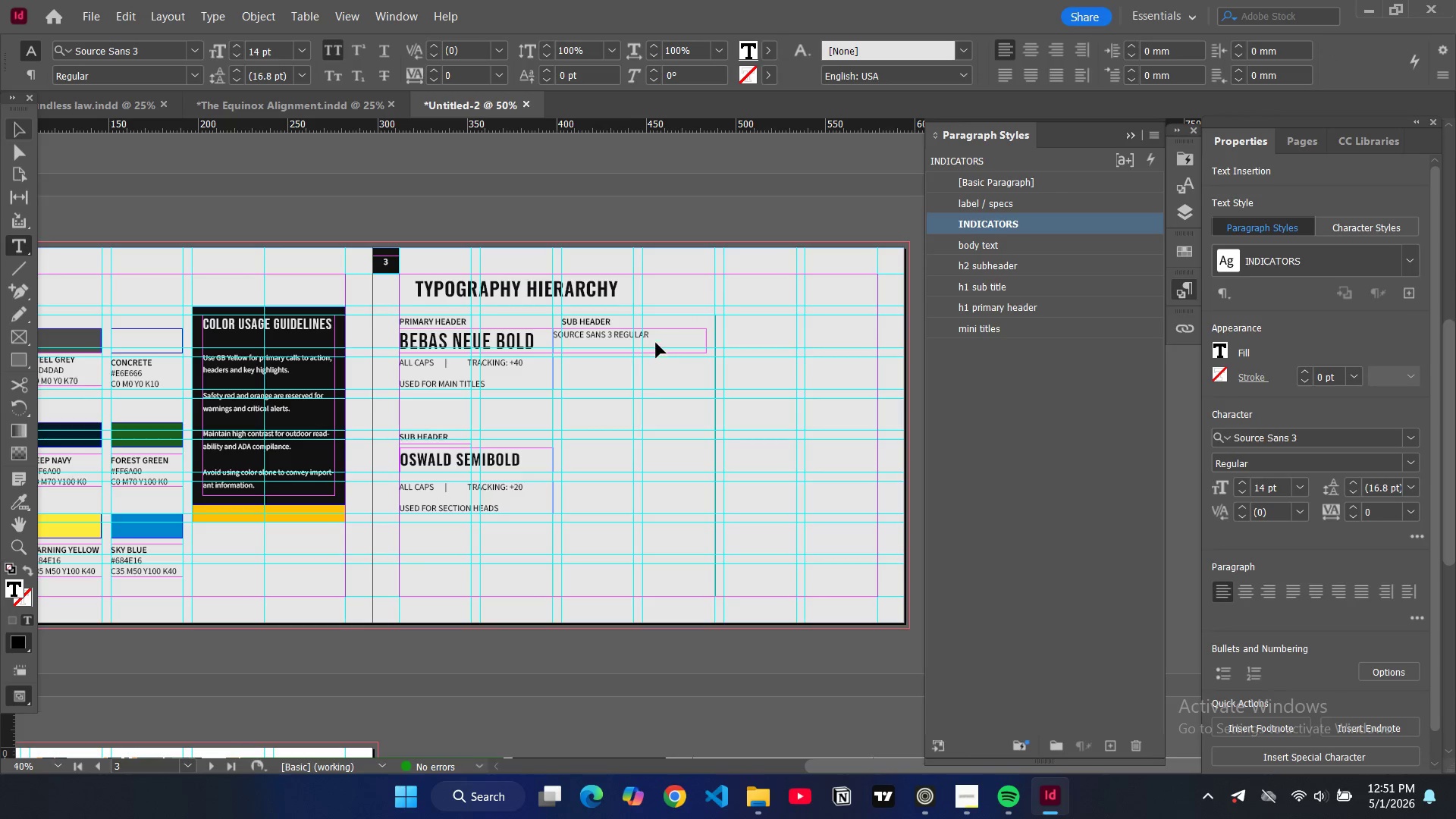 
left_click([622, 340])
 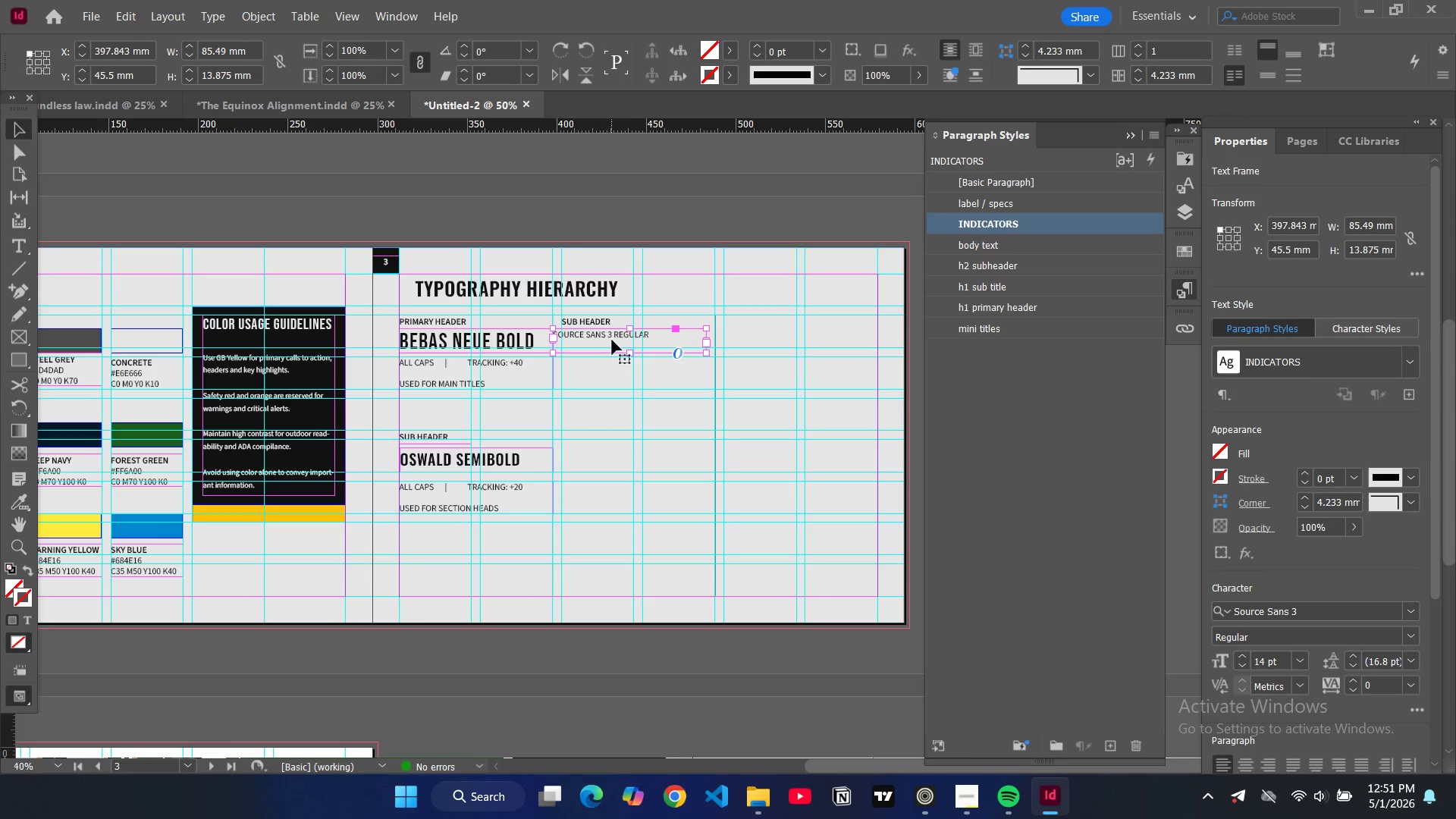 
left_click_drag(start_coordinate=[612, 340], to_coordinate=[622, 338])
 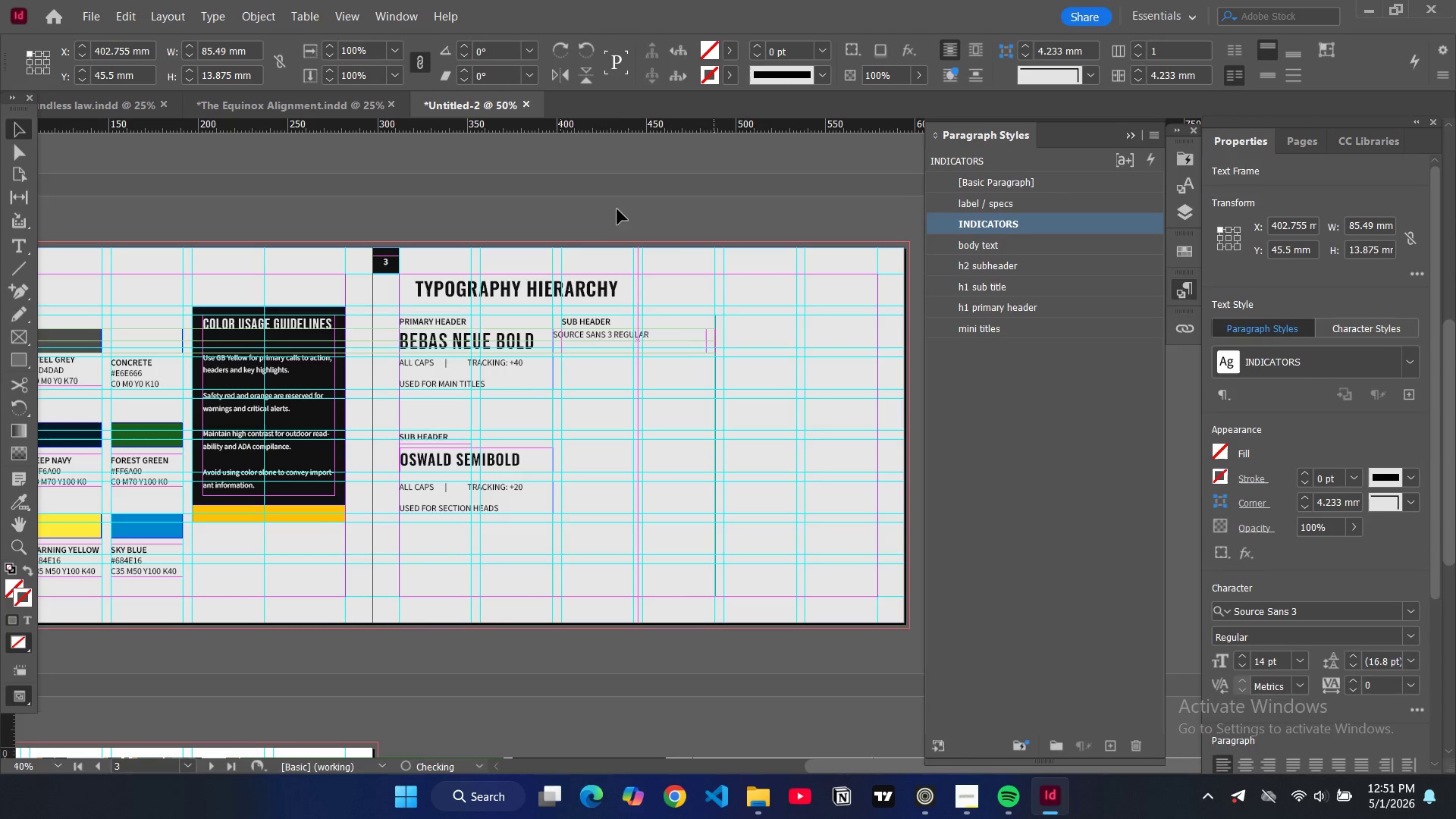 
left_click([617, 209])
 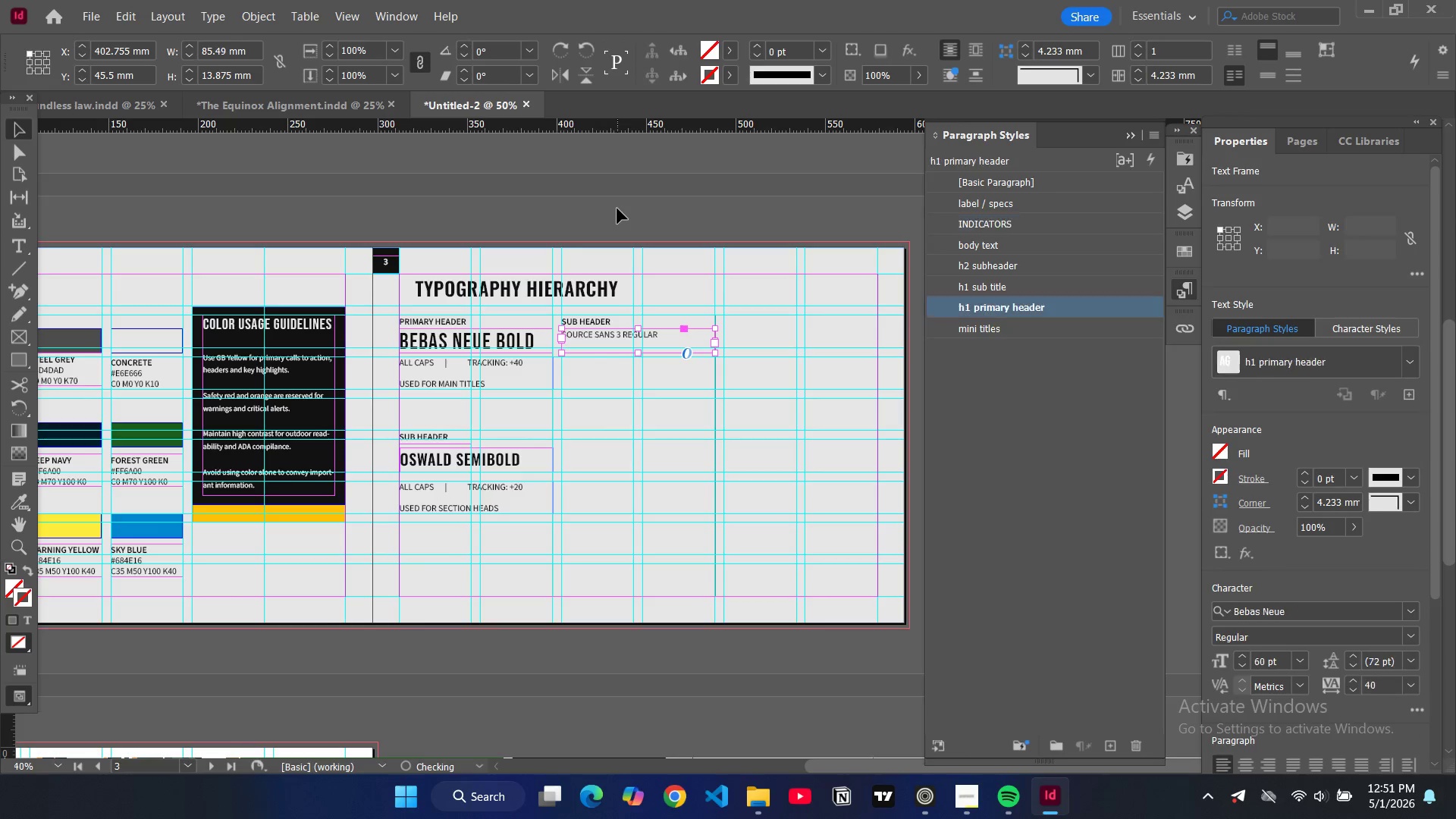 
type(ww)
 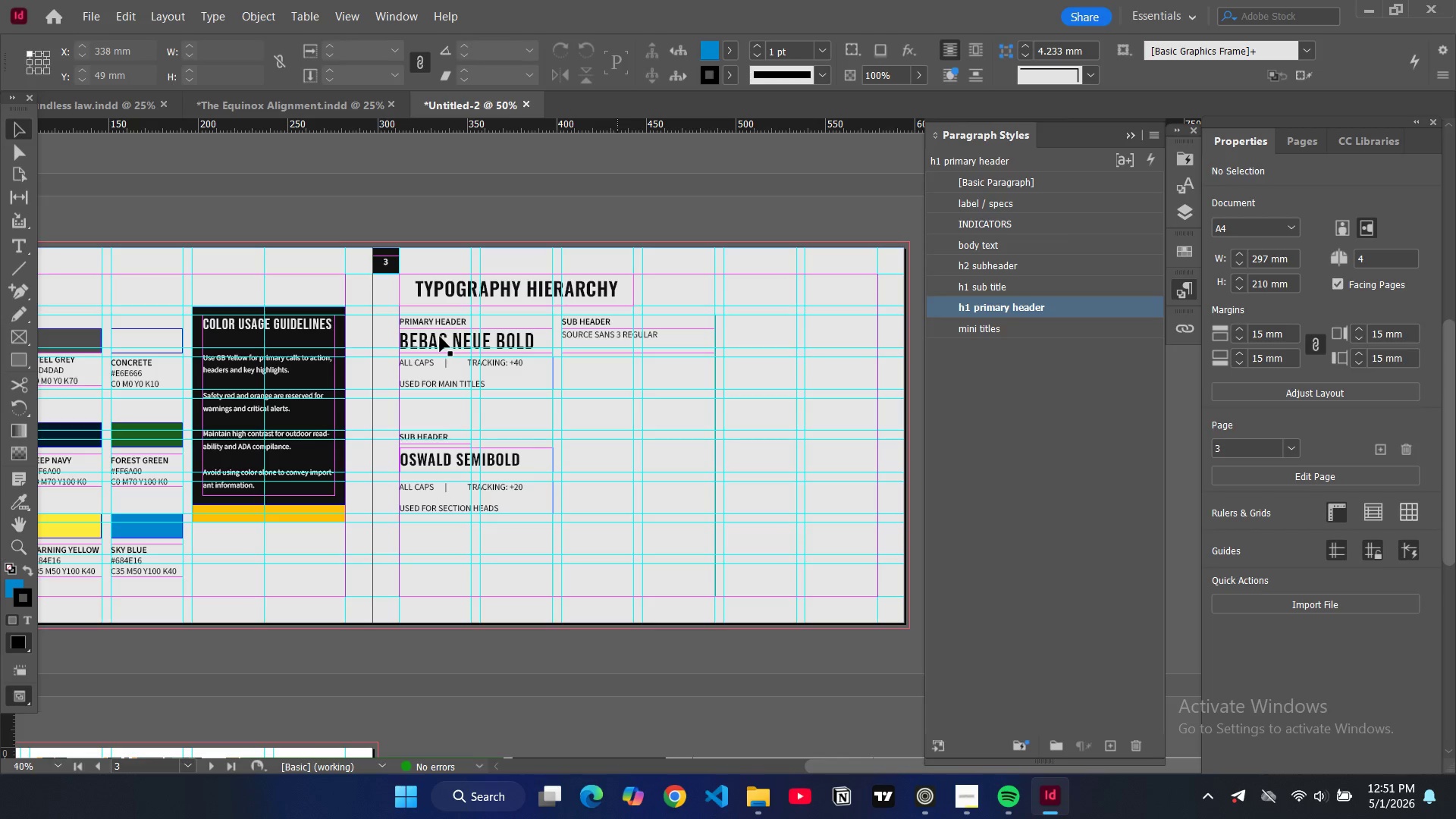 
left_click([447, 369])
 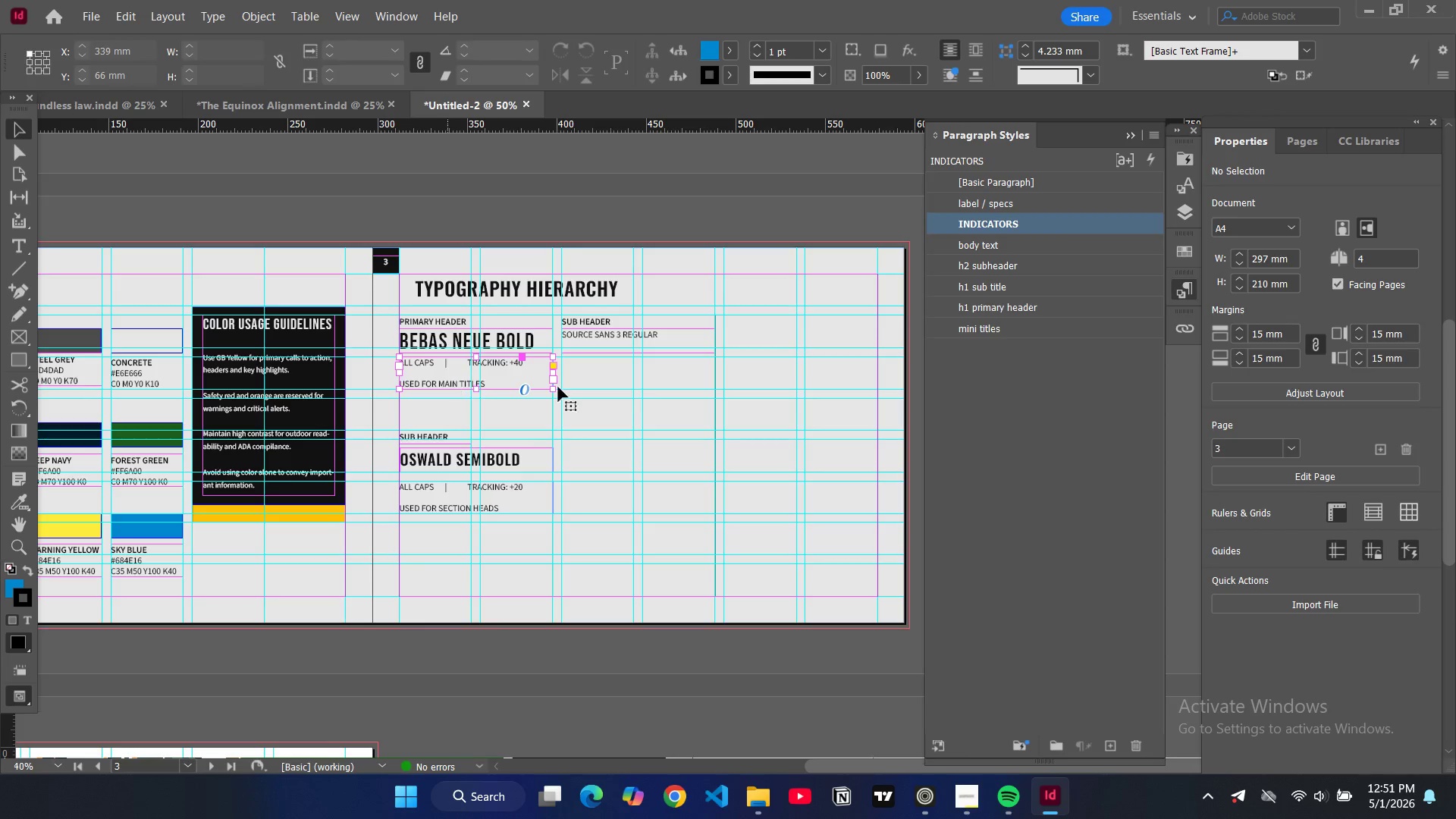 
key(Control+C)
 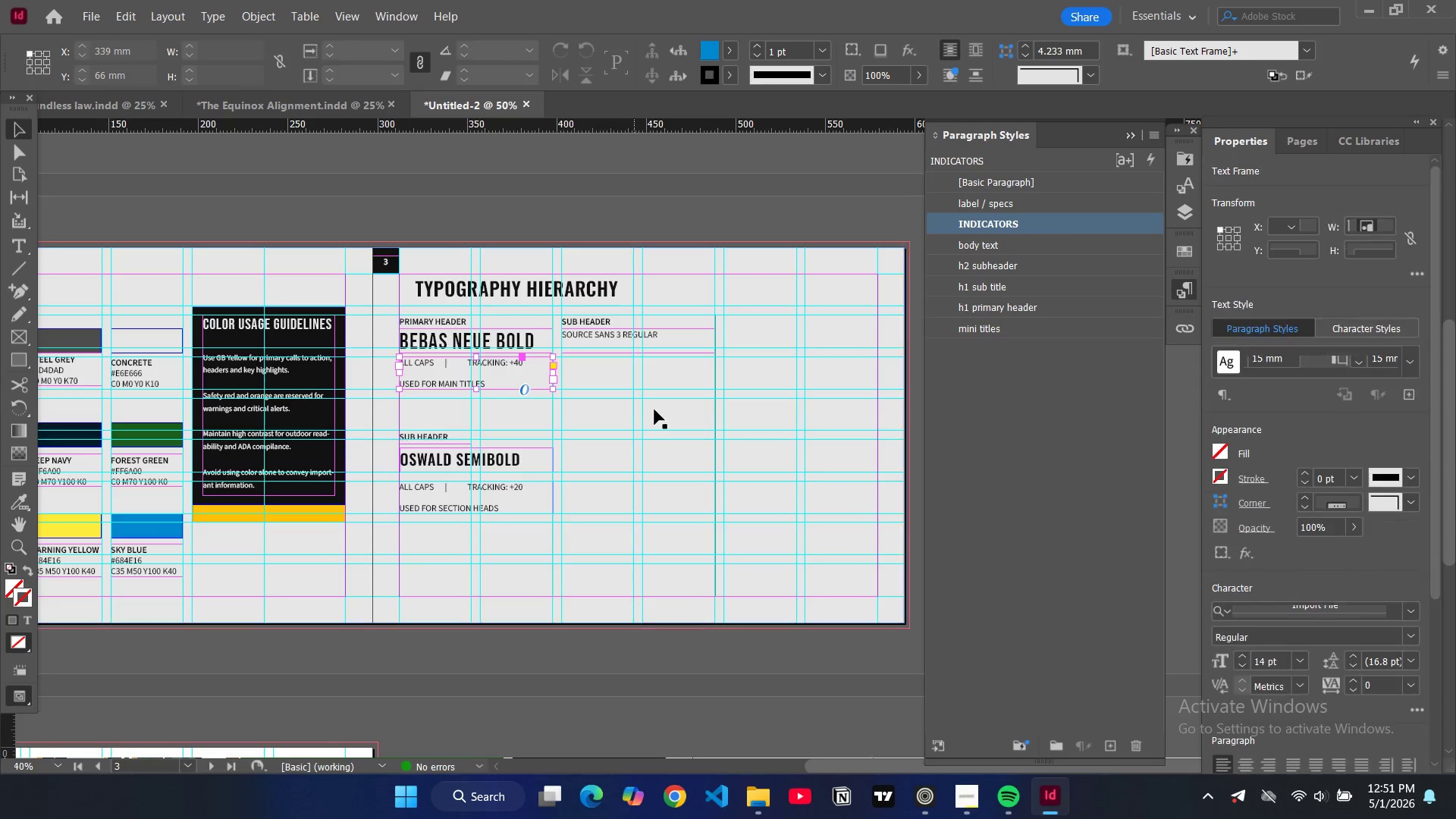 
key(Control+V)
 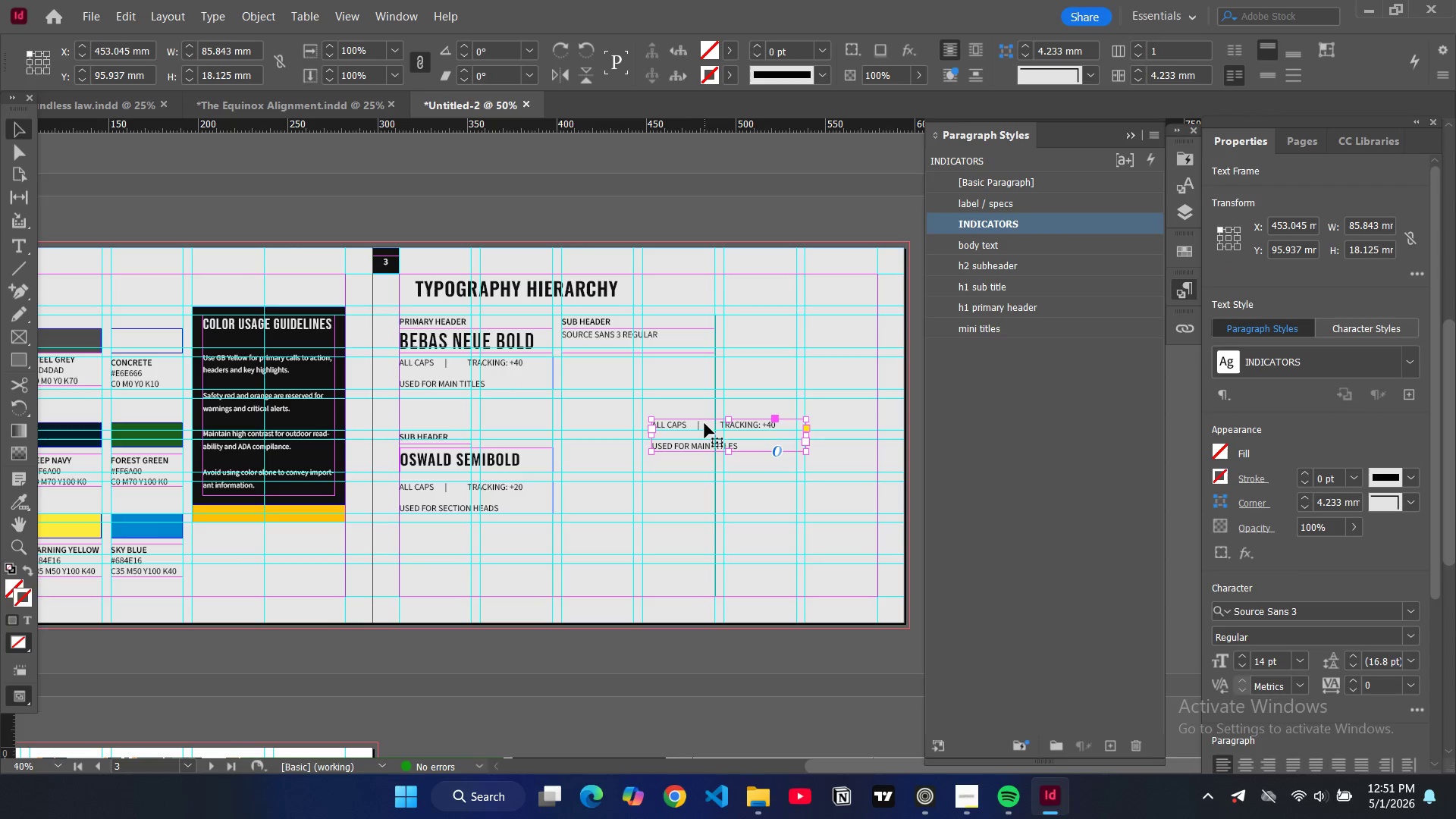 
left_click_drag(start_coordinate=[708, 429], to_coordinate=[619, 367])
 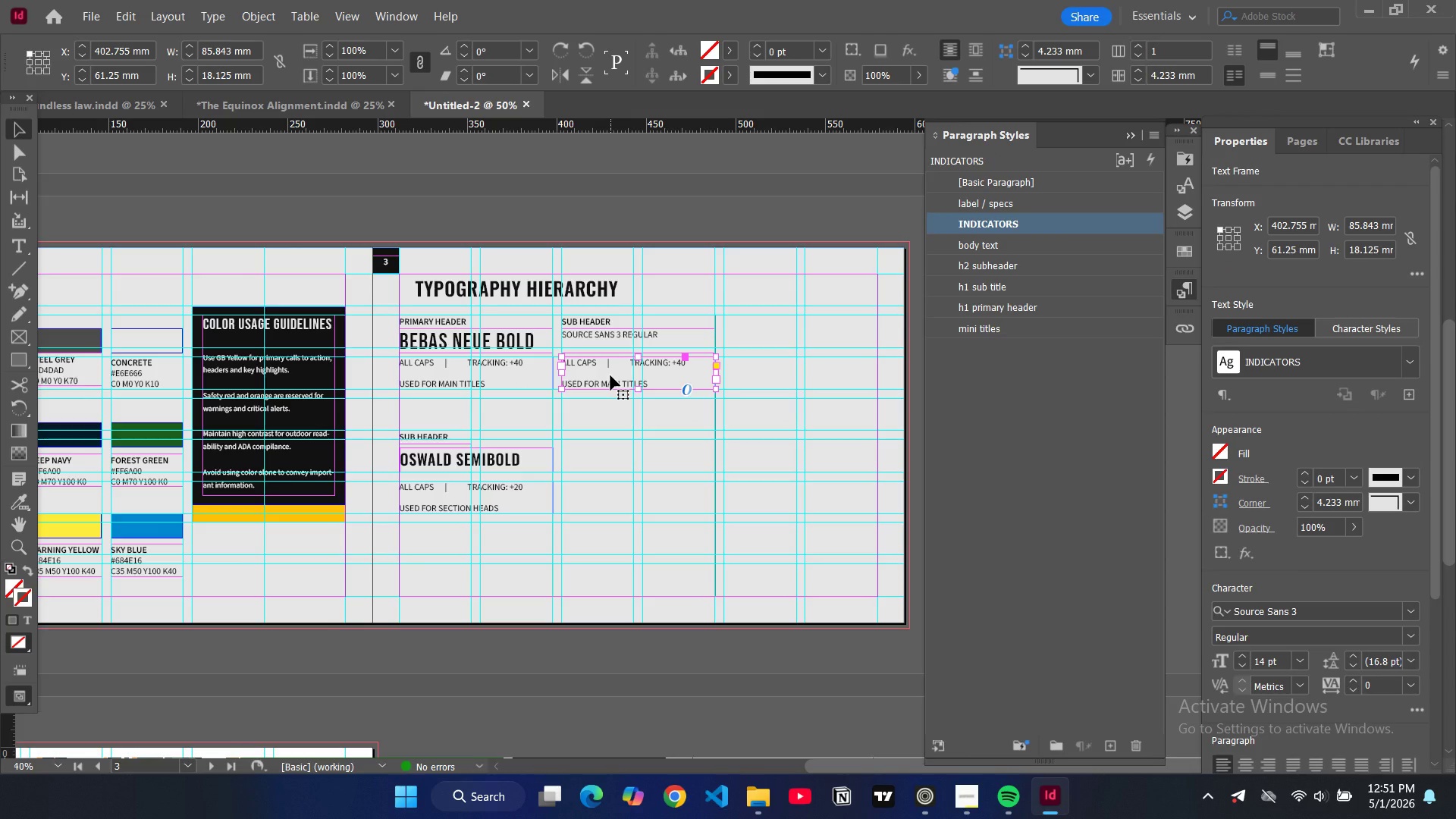 
double_click([610, 375])
 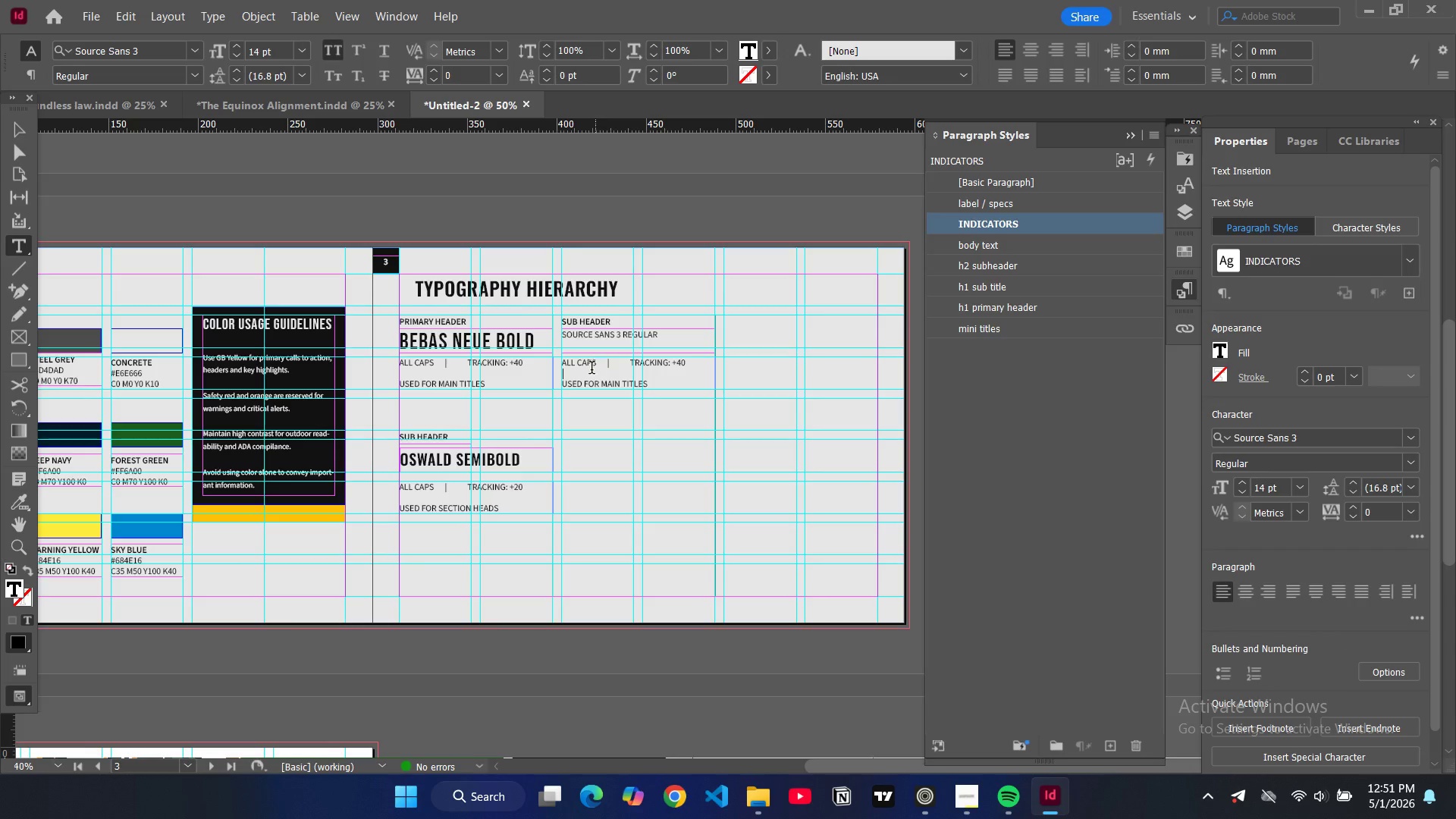 
double_click([591, 369])
 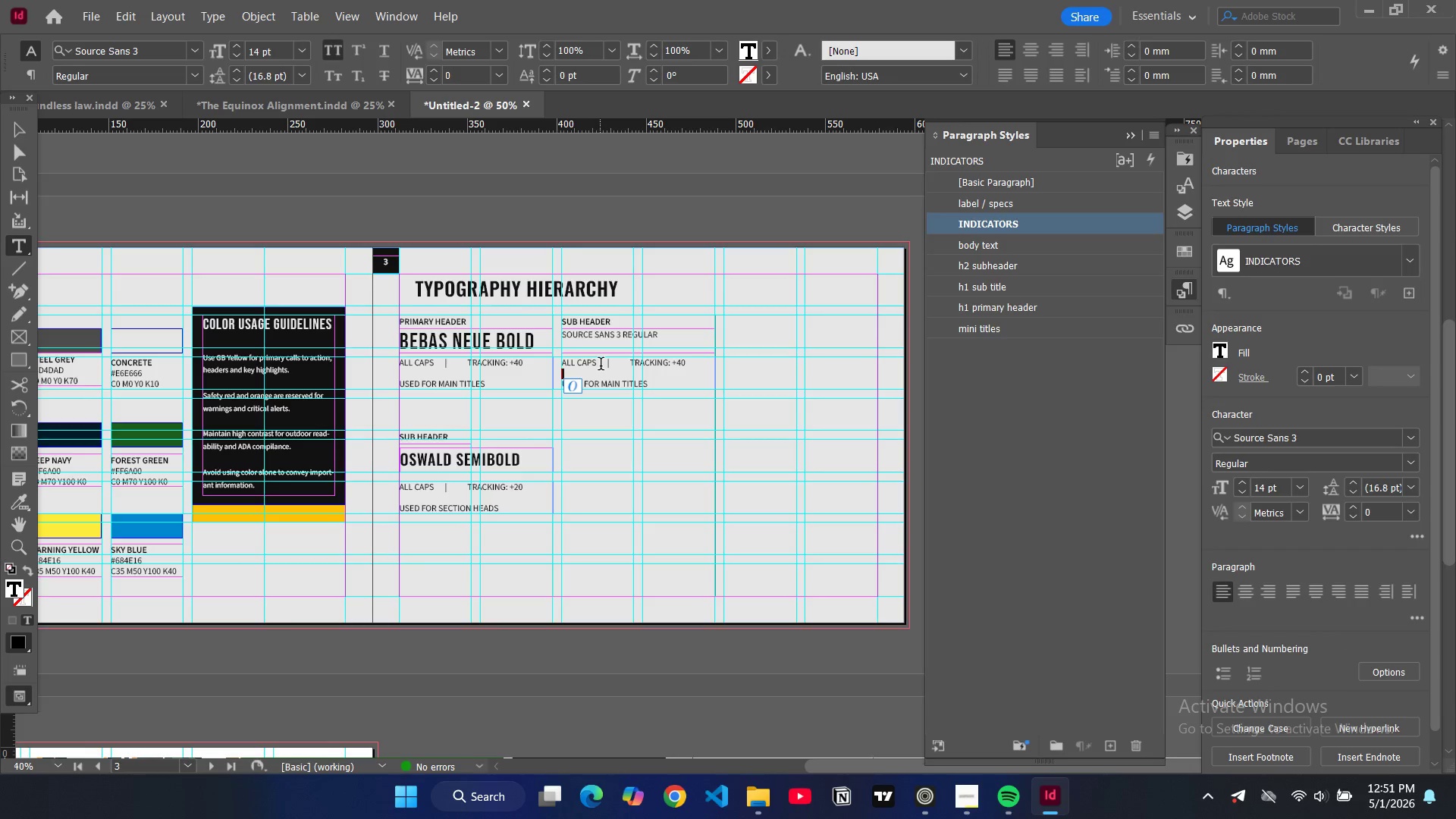 
left_click_drag(start_coordinate=[601, 366], to_coordinate=[569, 362])
 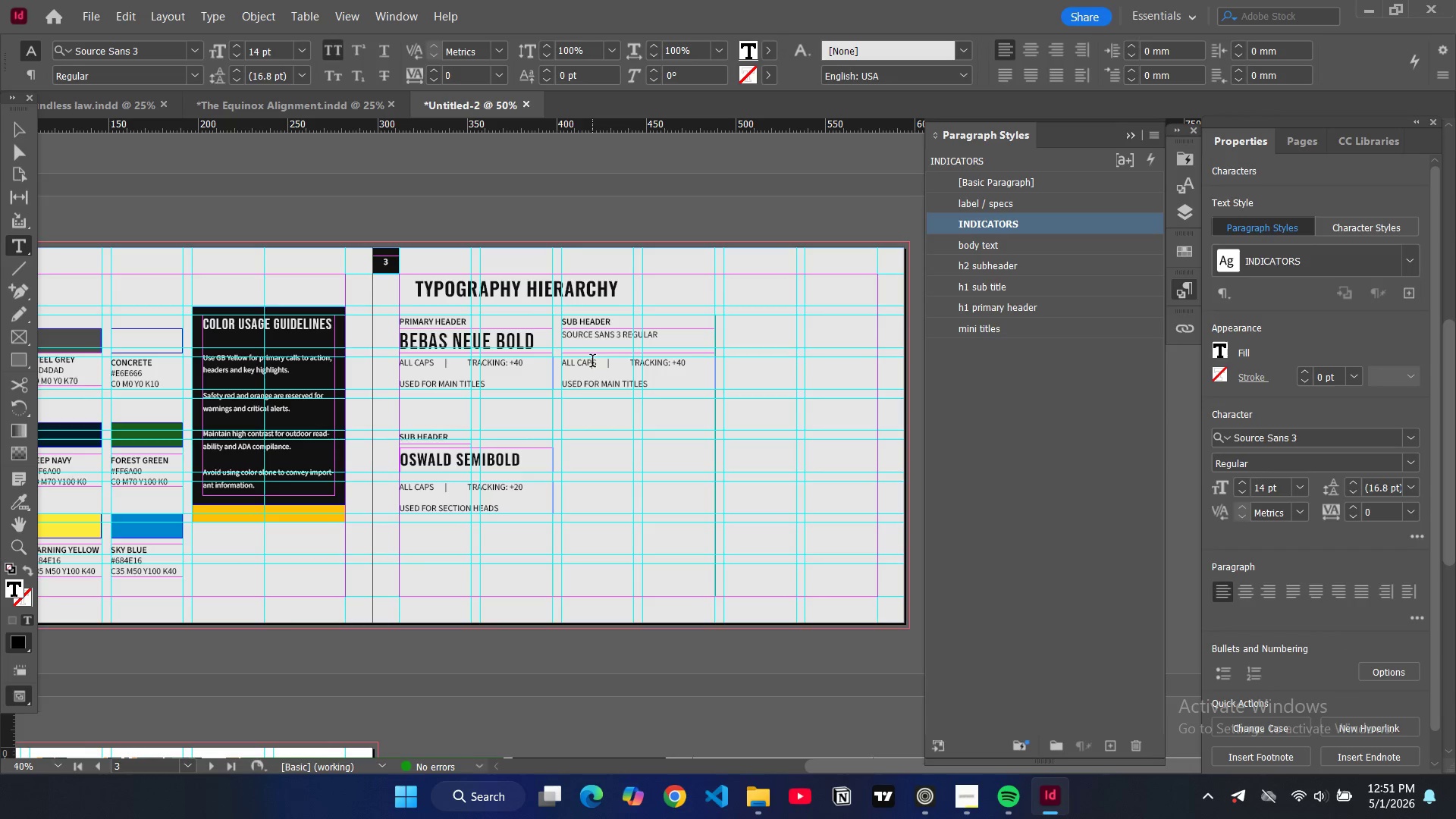 
left_click([592, 362])
 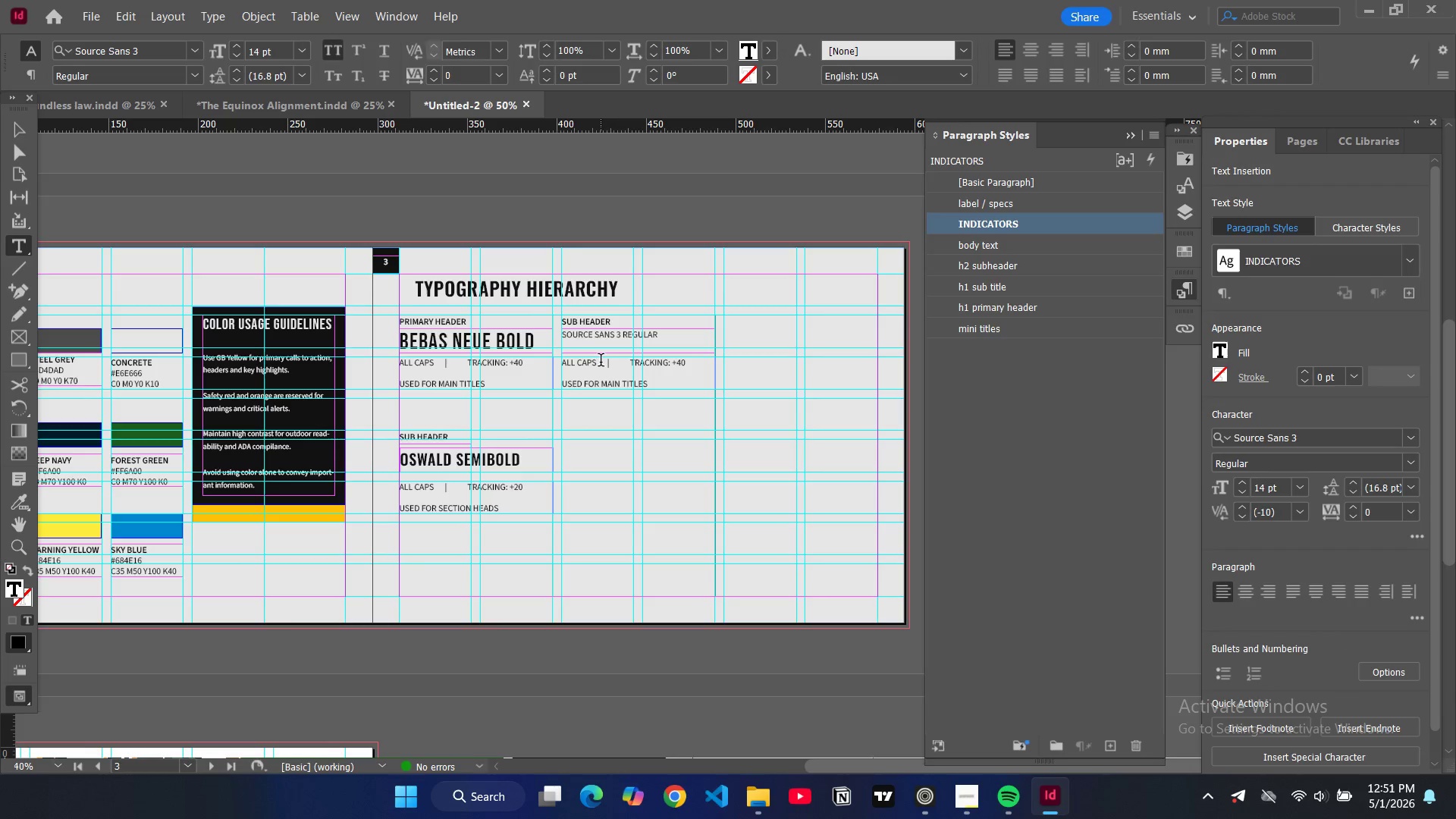 
left_click_drag(start_coordinate=[600, 362], to_coordinate=[563, 362])
 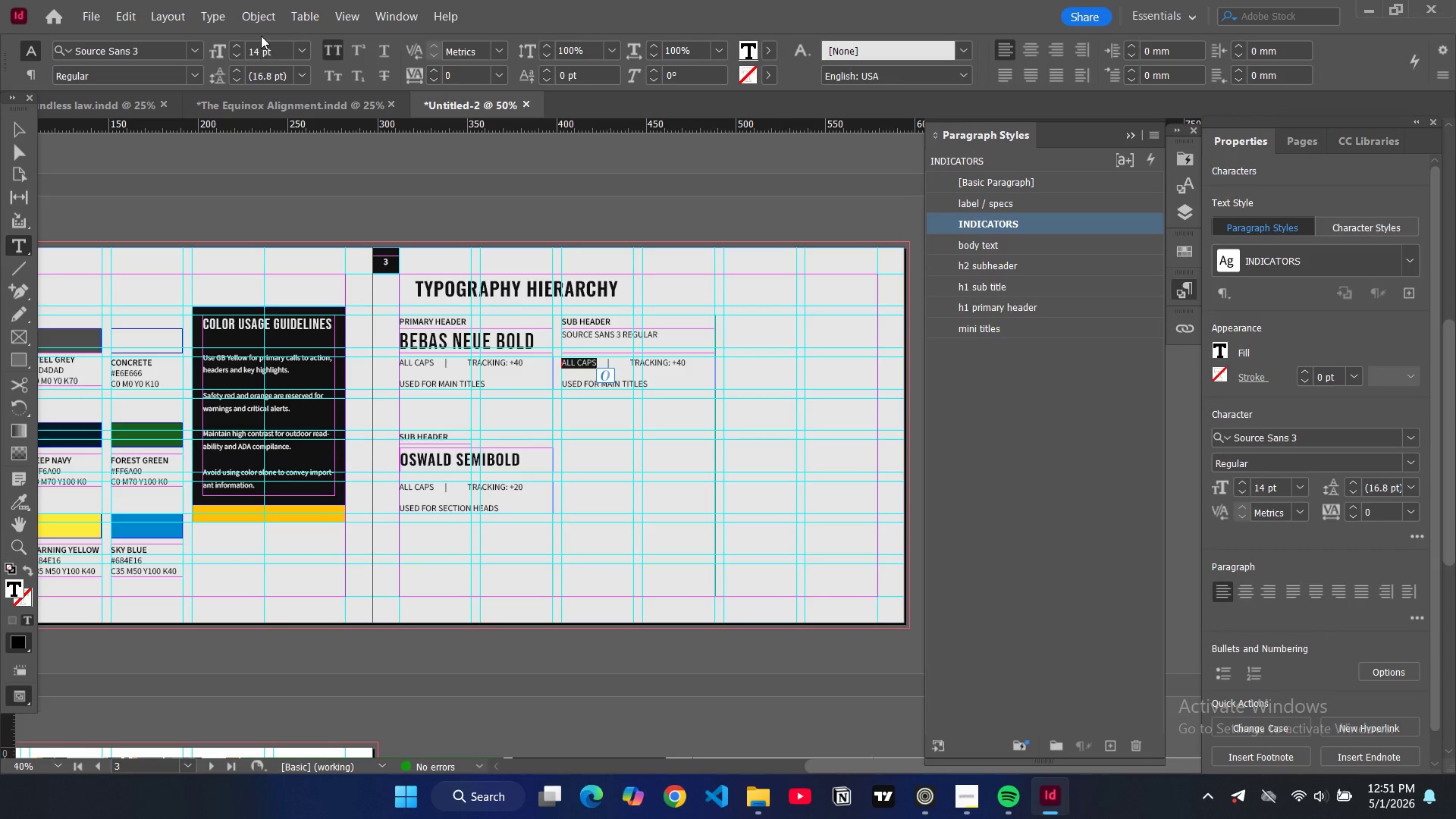 
left_click([333, 47])
 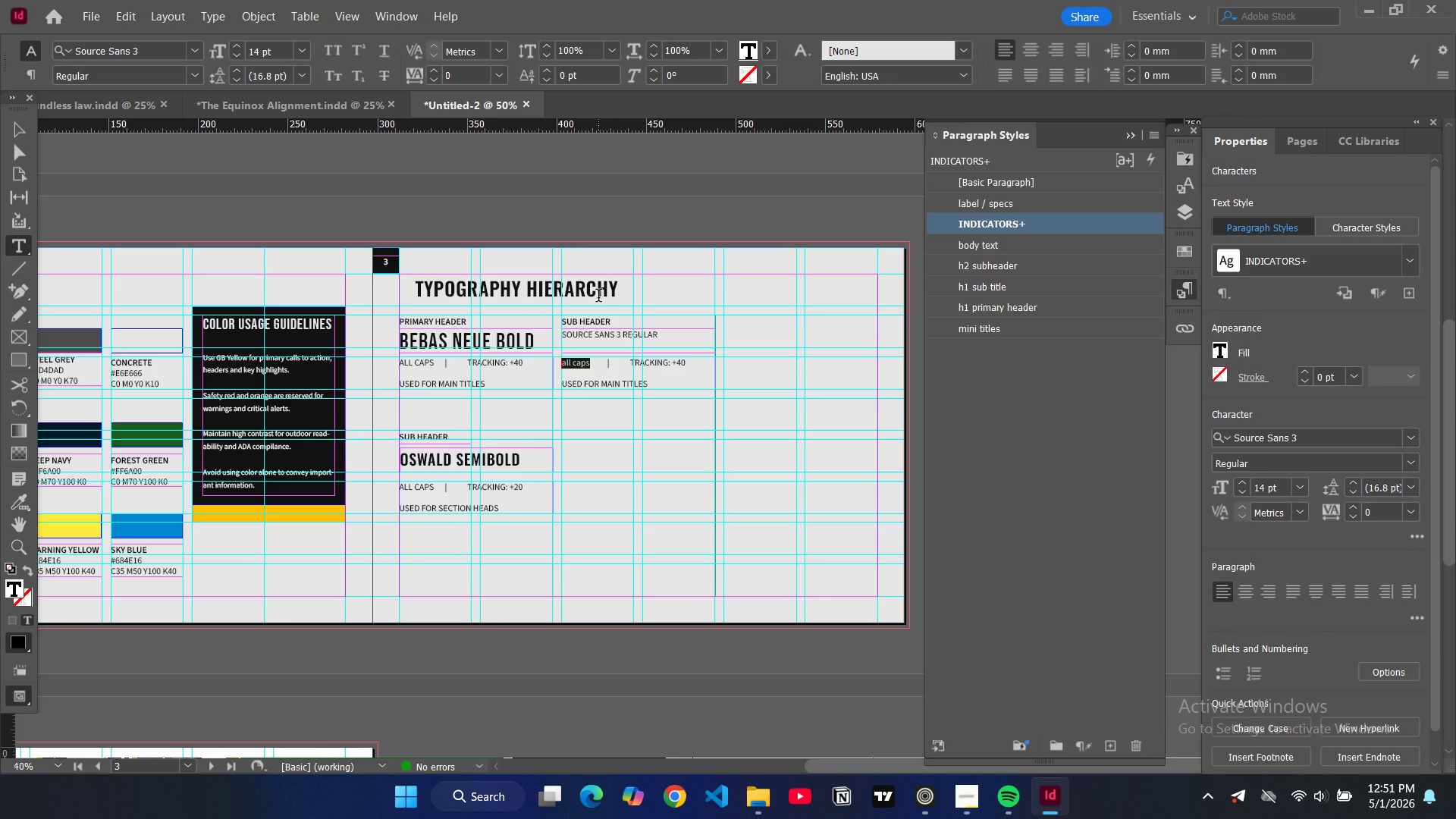 
type(Sentence case)
 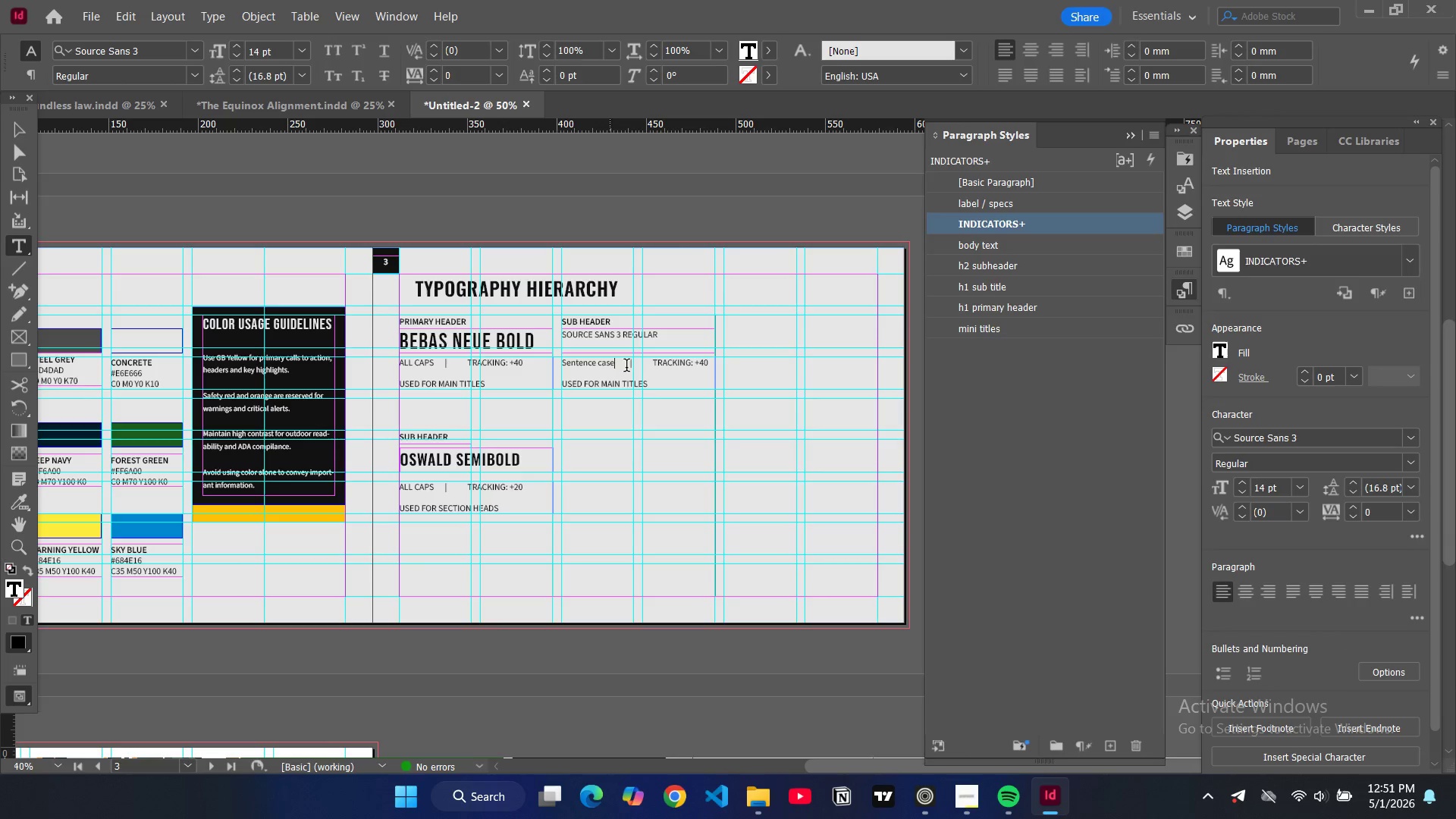 
double_click([661, 369])
 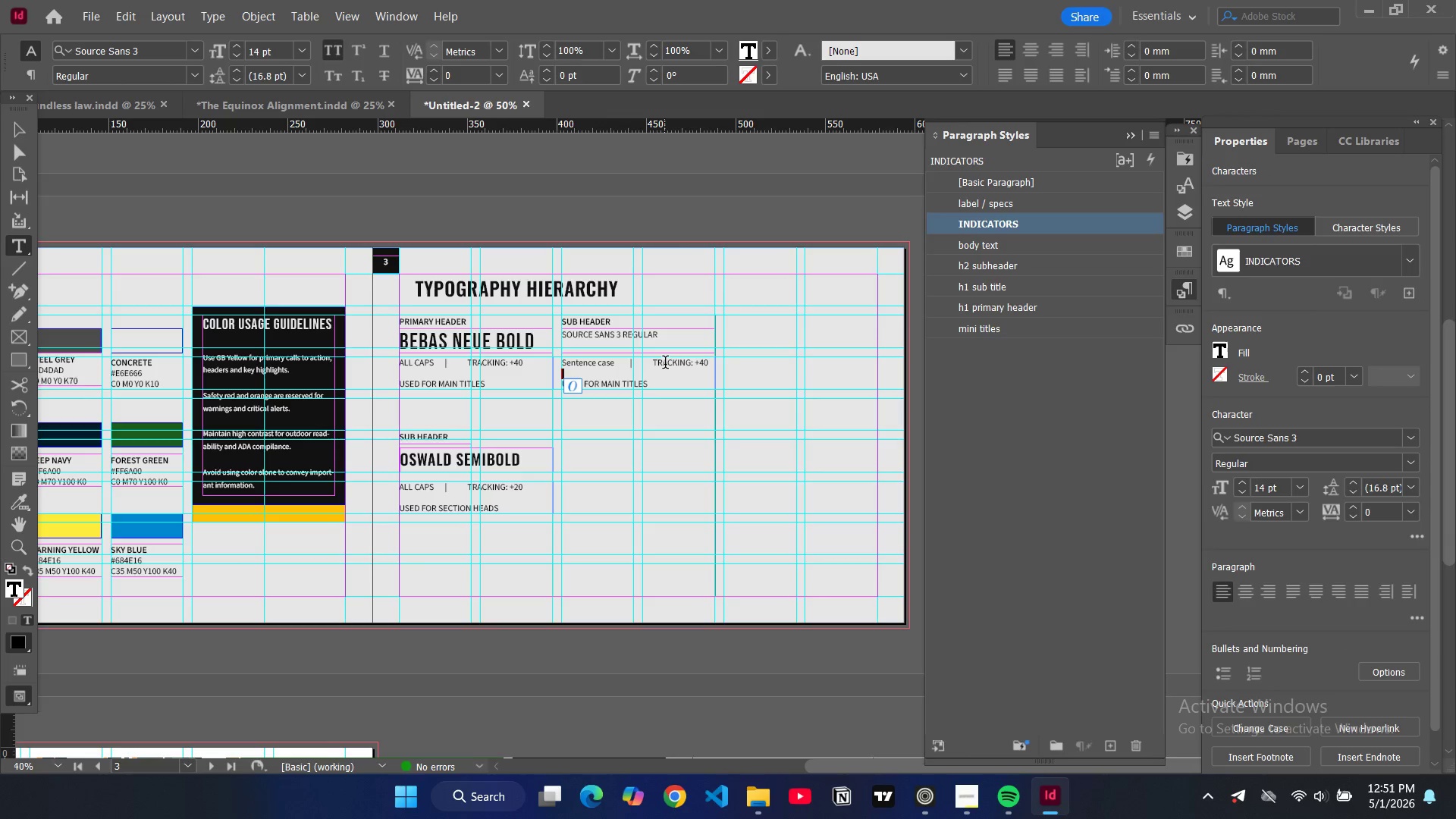 
double_click([665, 364])
 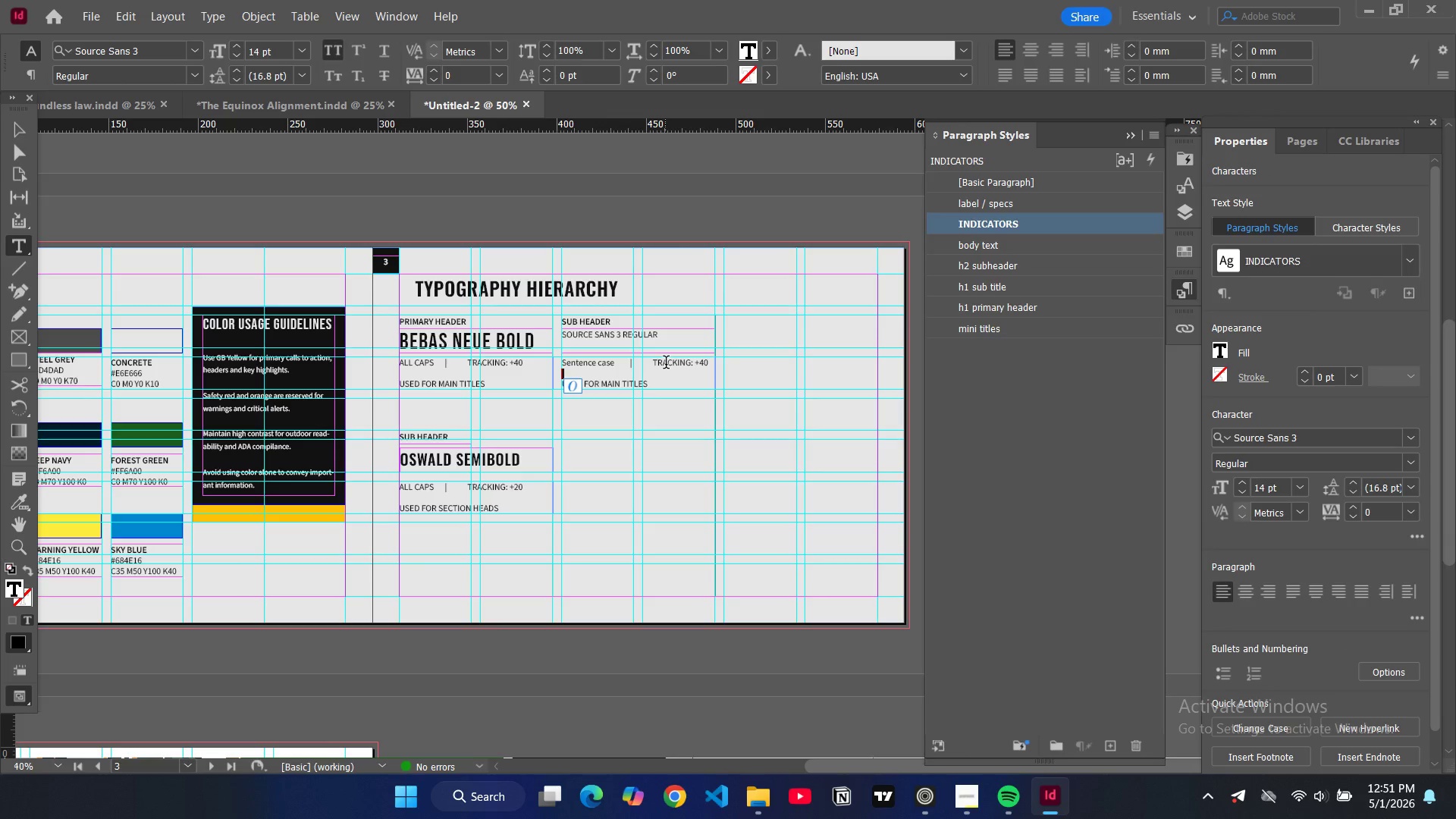 
triple_click([666, 364])
 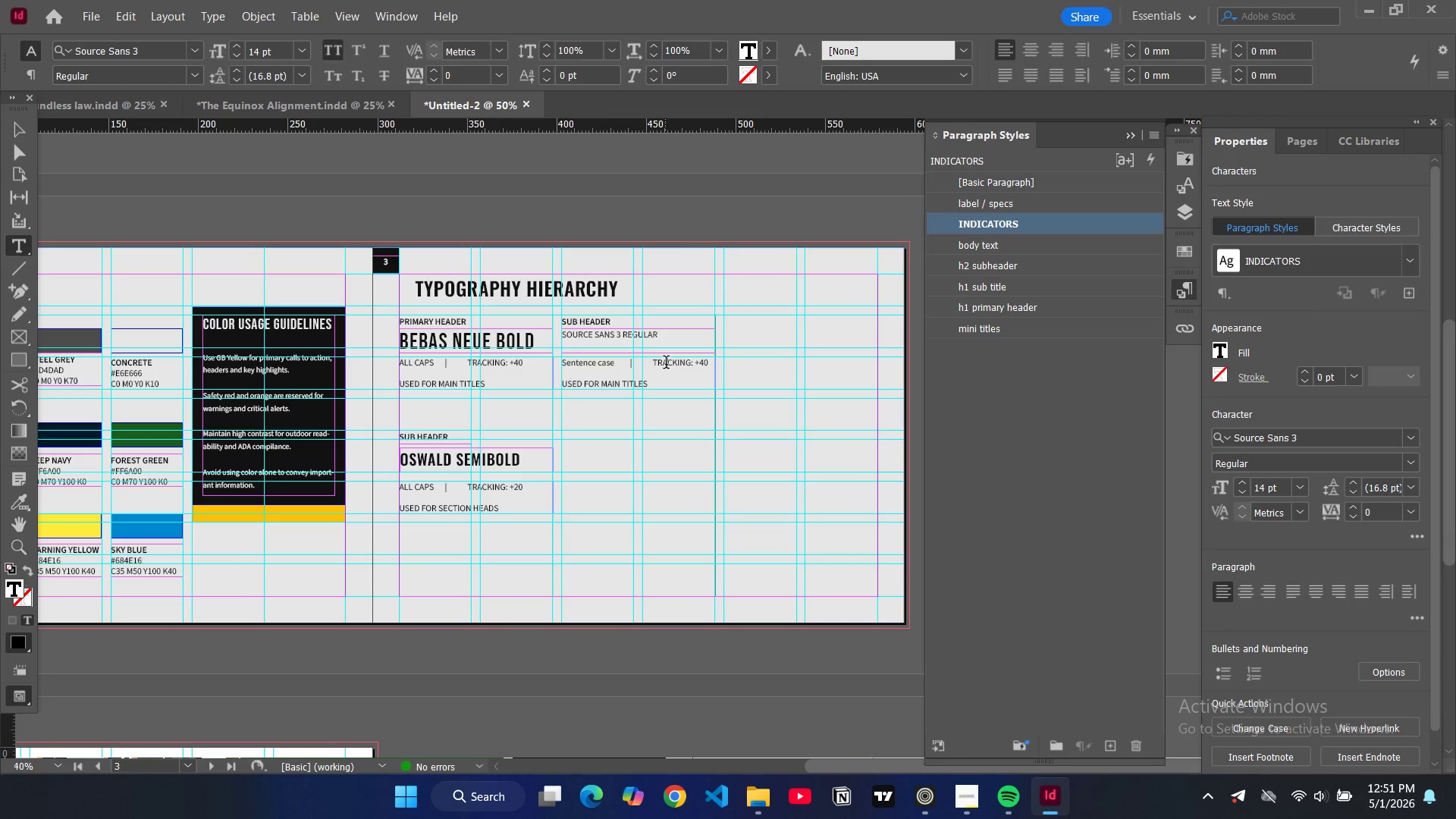 
triple_click([666, 364])
 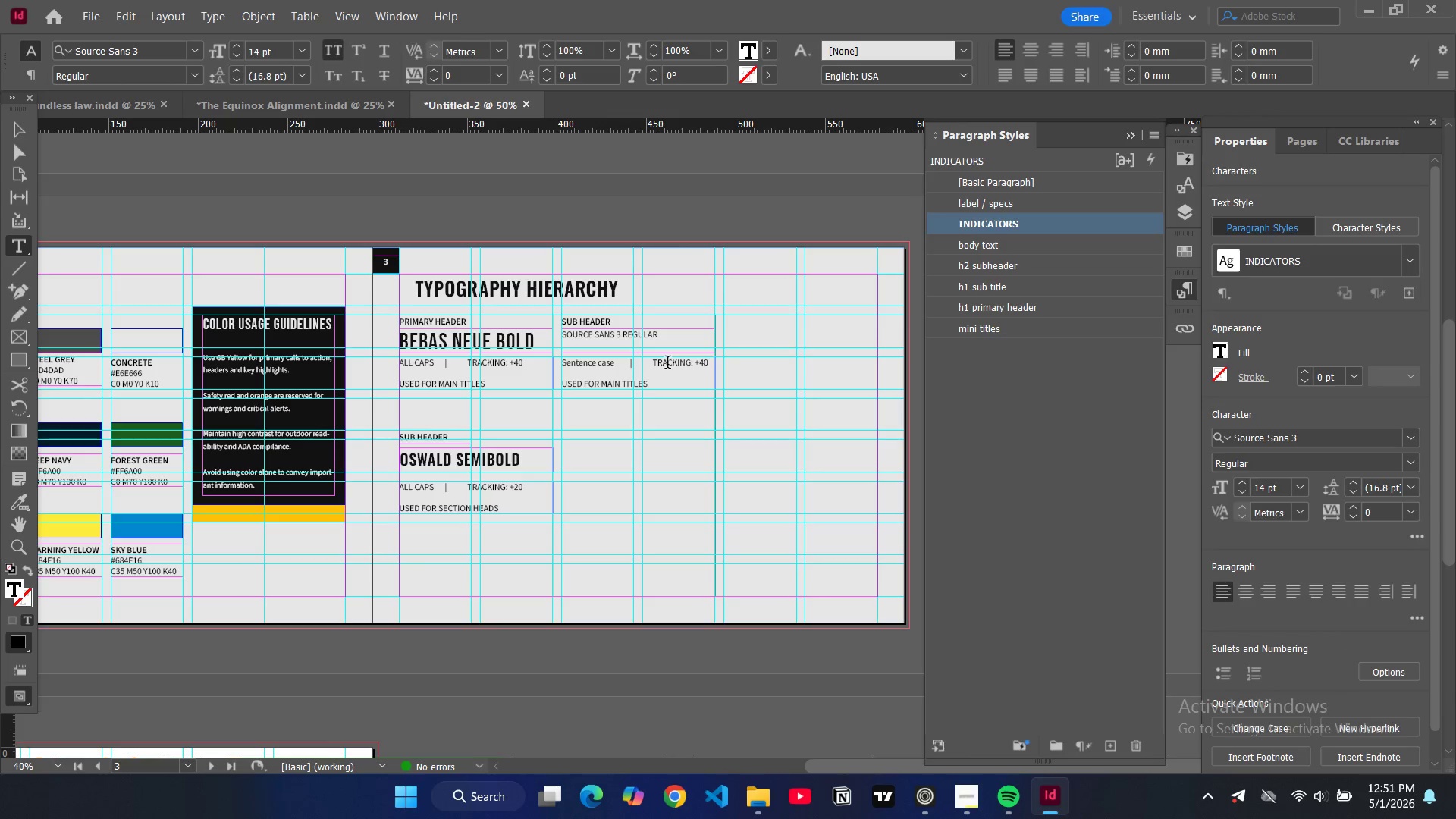 
triple_click([667, 364])
 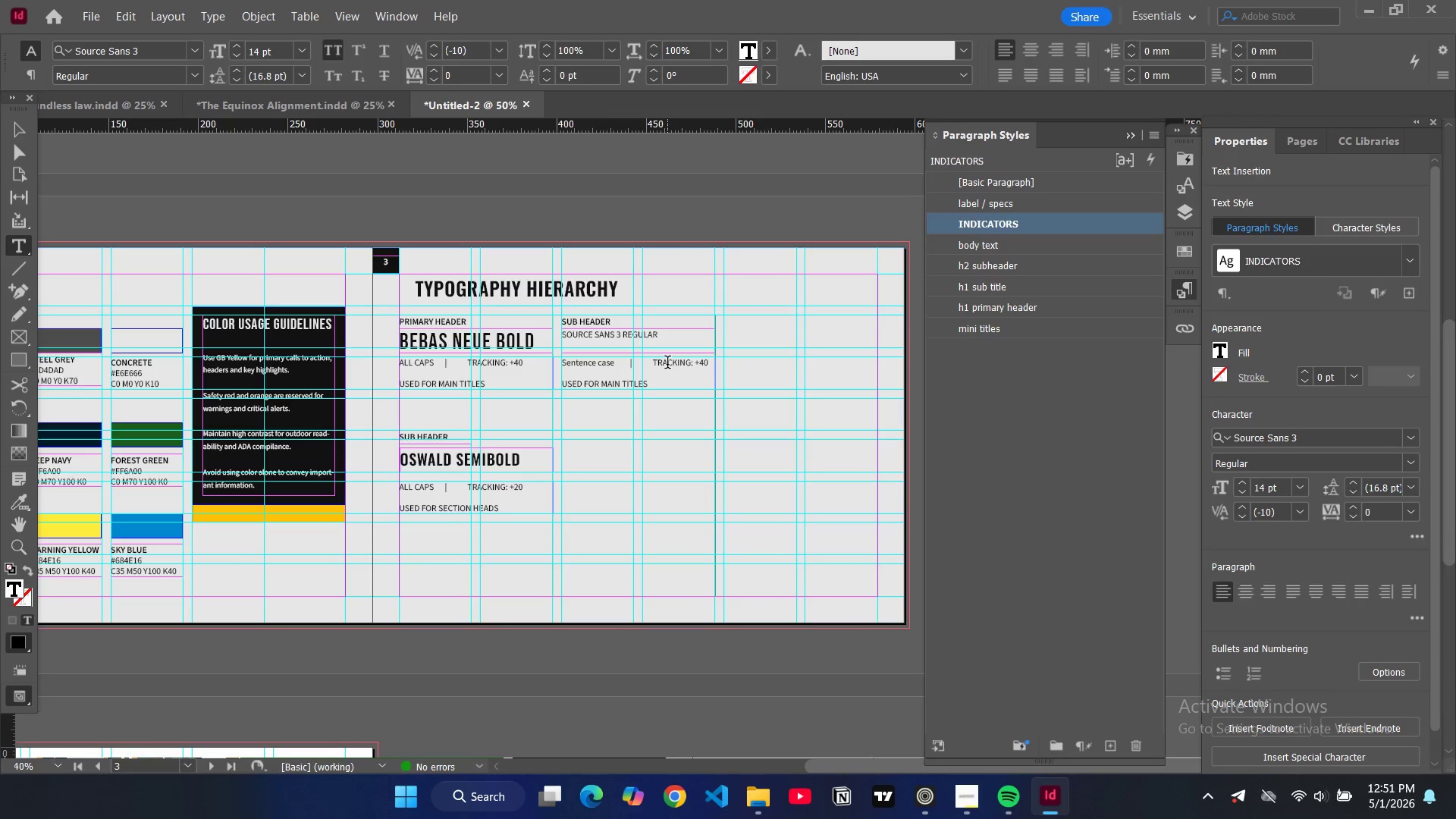 
triple_click([667, 364])
 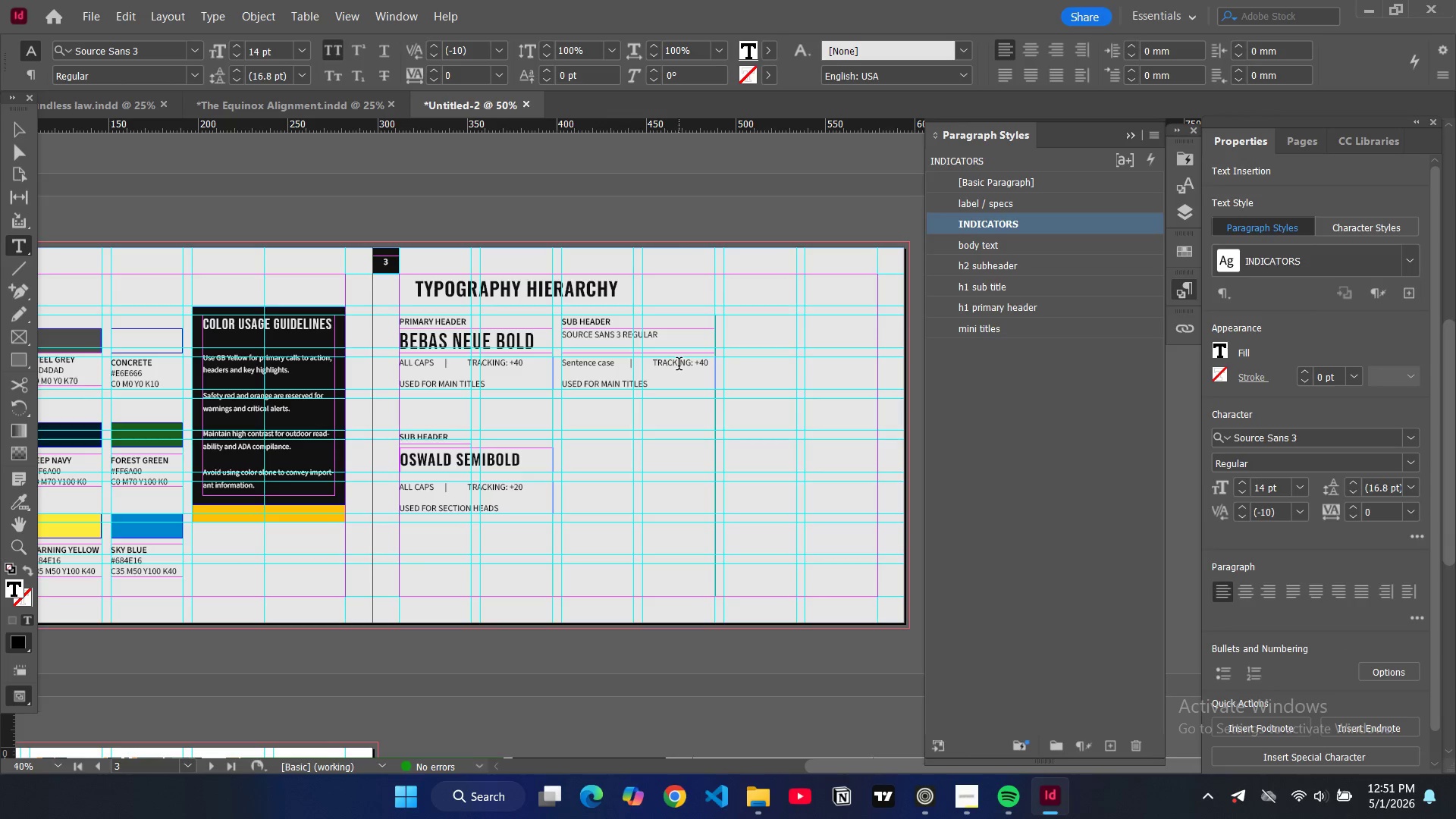 
double_click([679, 366])
 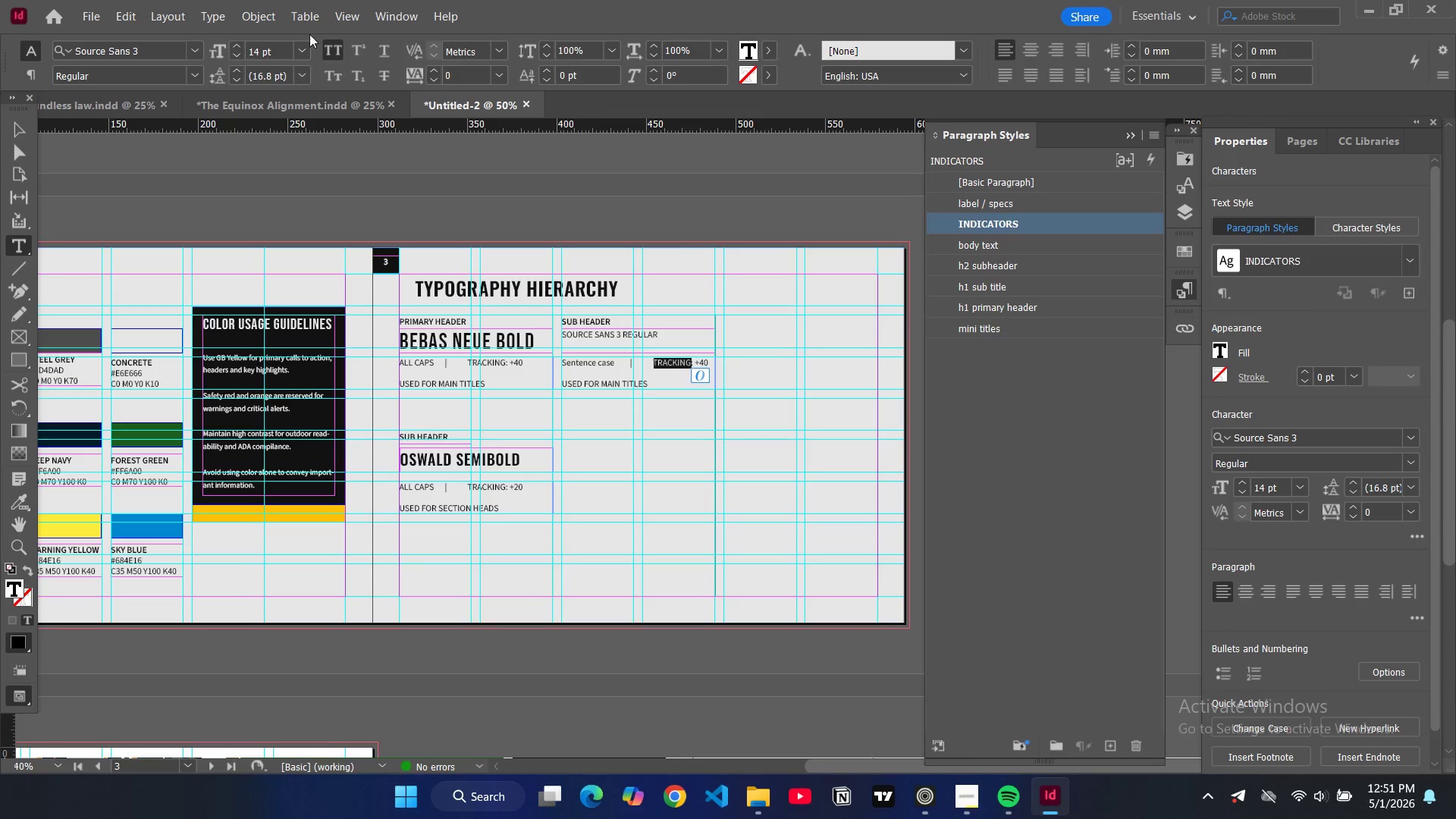 
left_click([332, 46])
 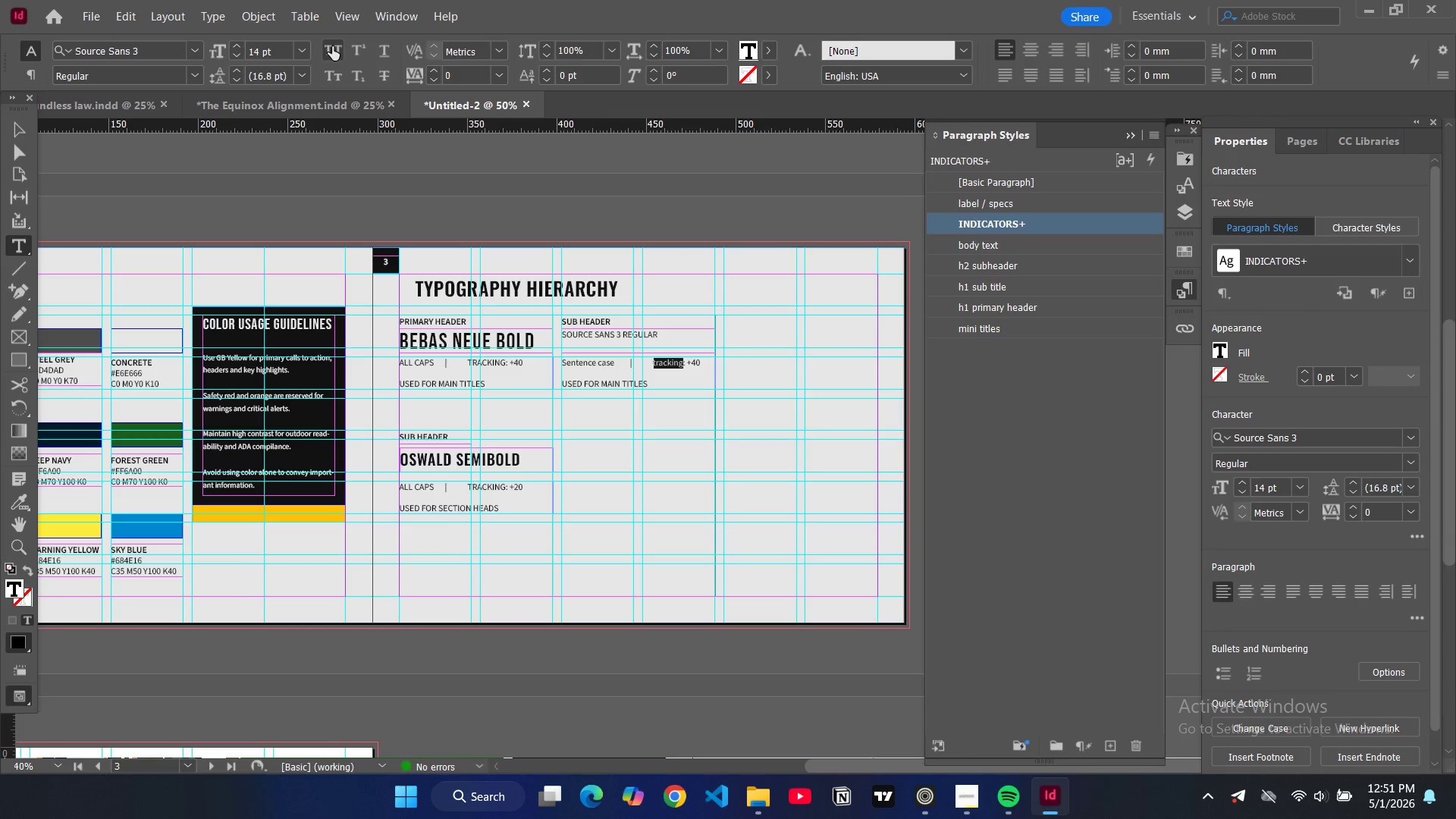 
type(Leading)
 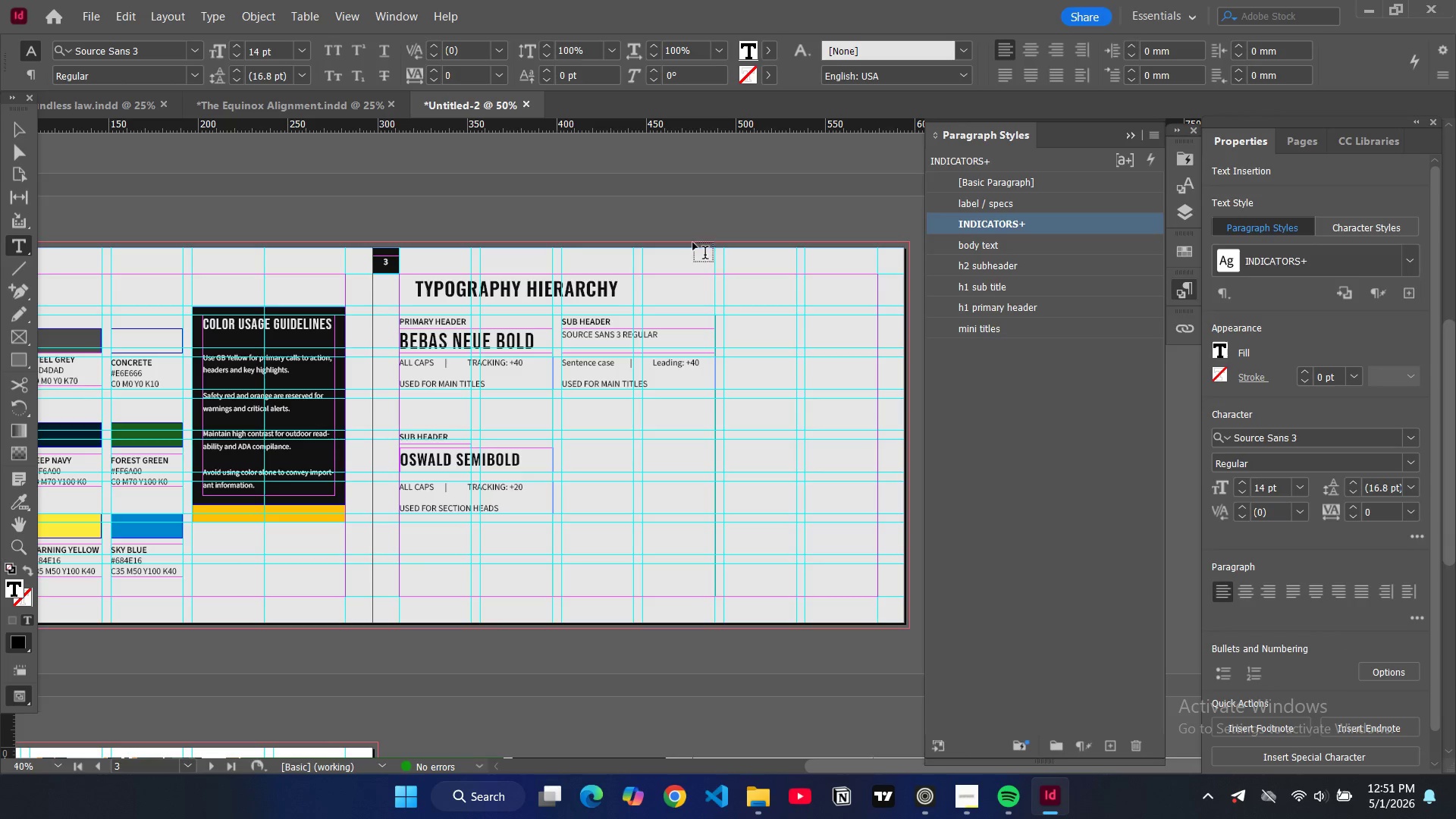 
left_click([692, 363])
 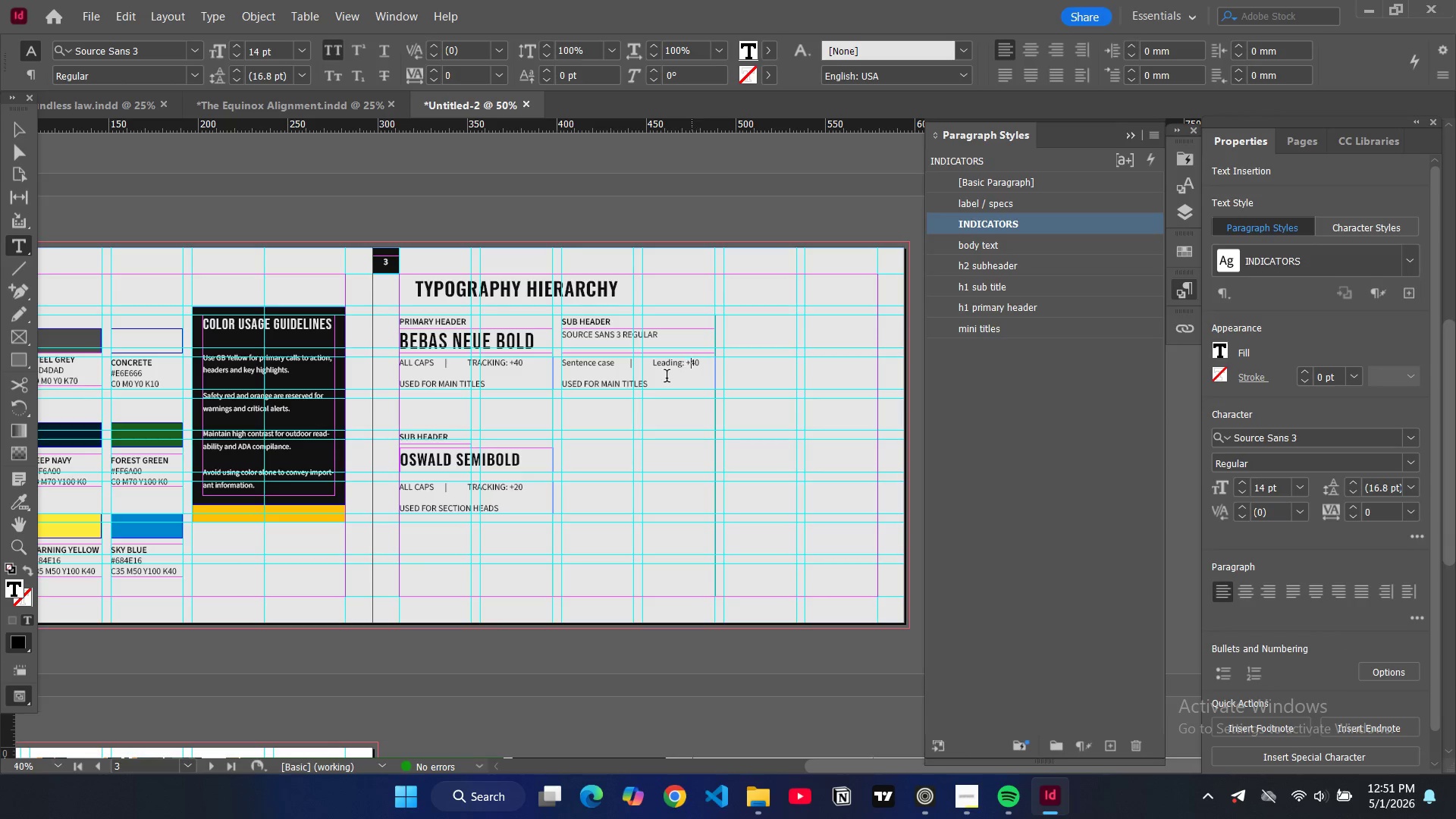 
key(Backspace)
 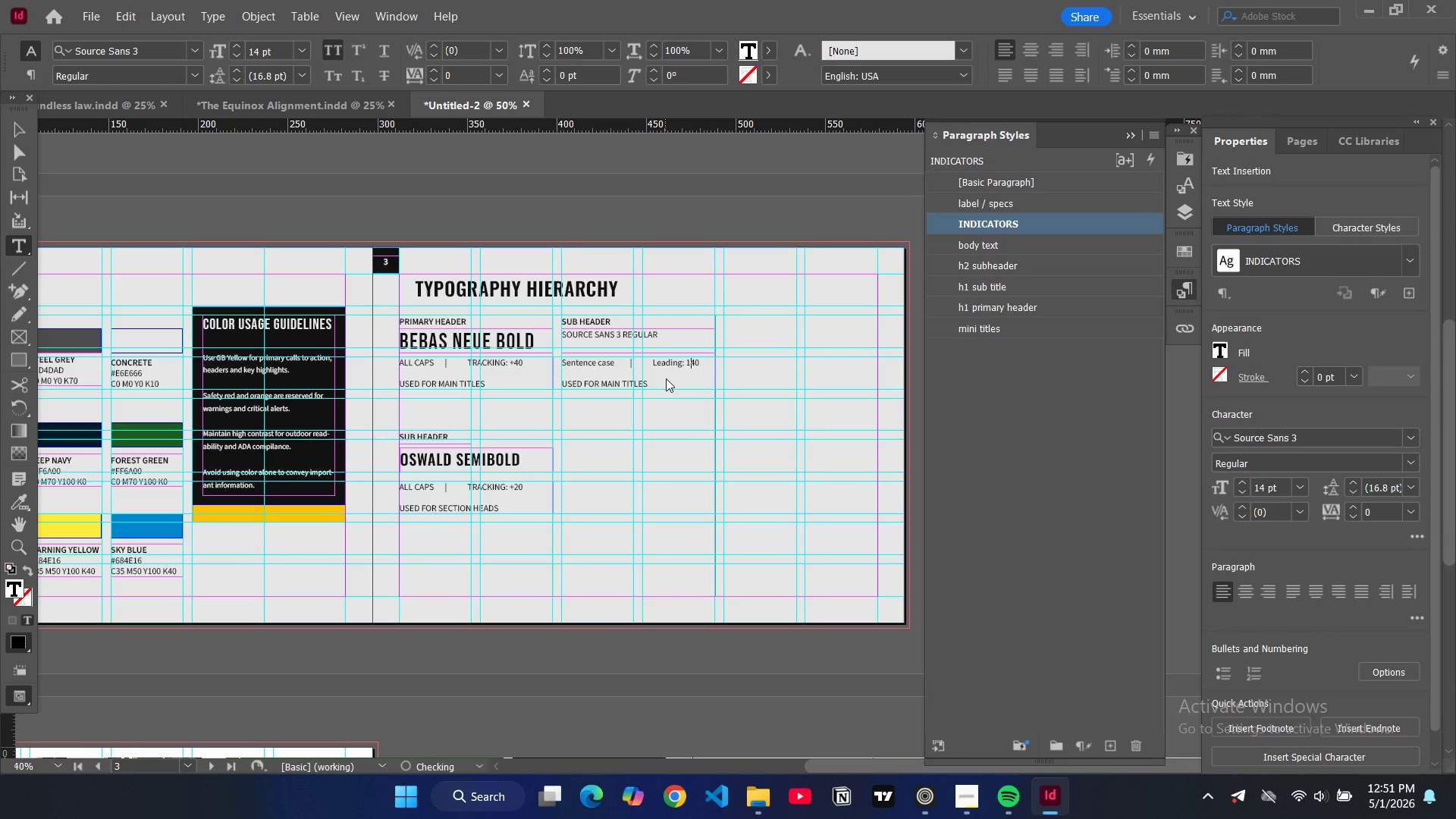 
key(1)
 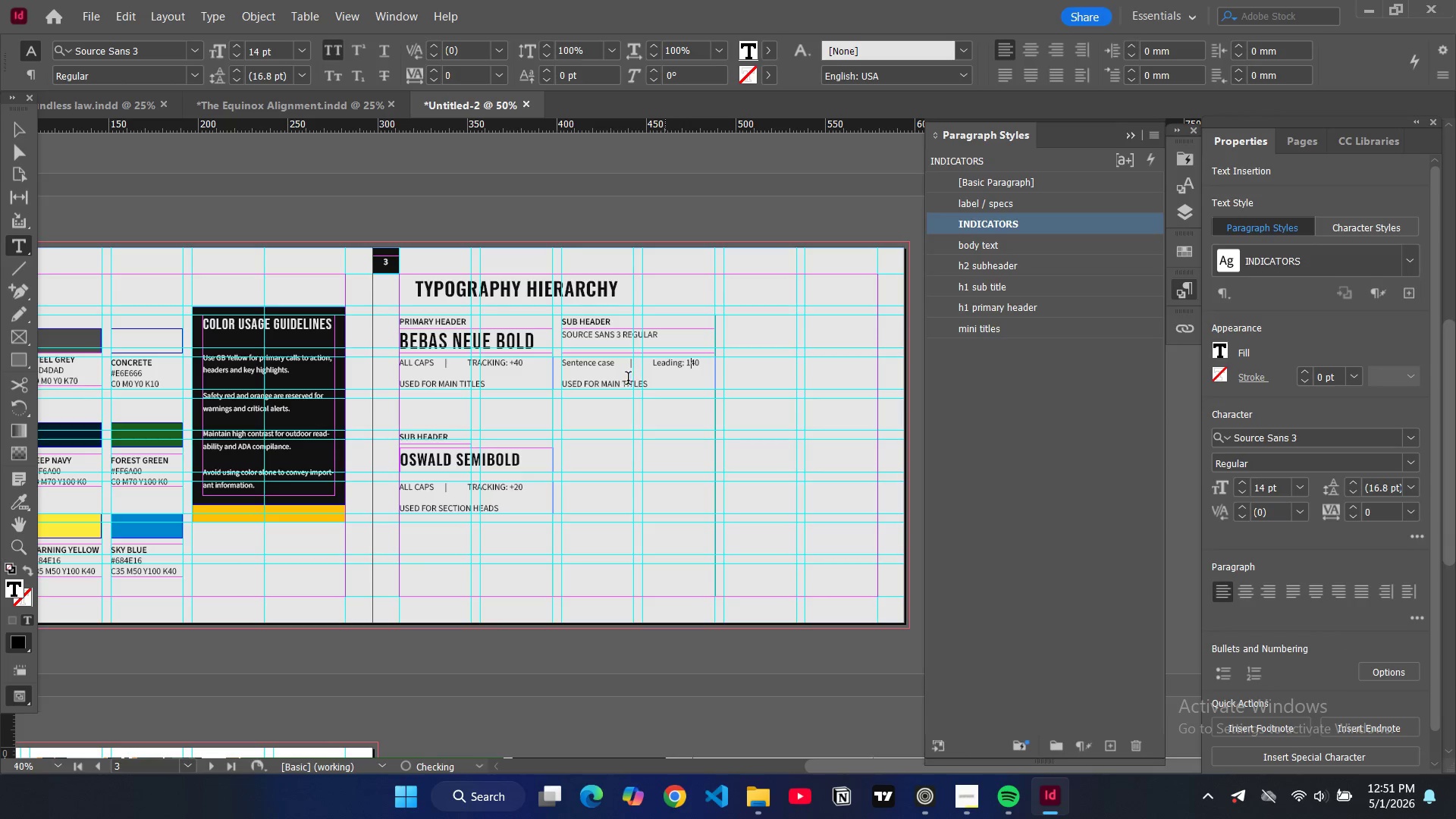 
key(ArrowRight)
 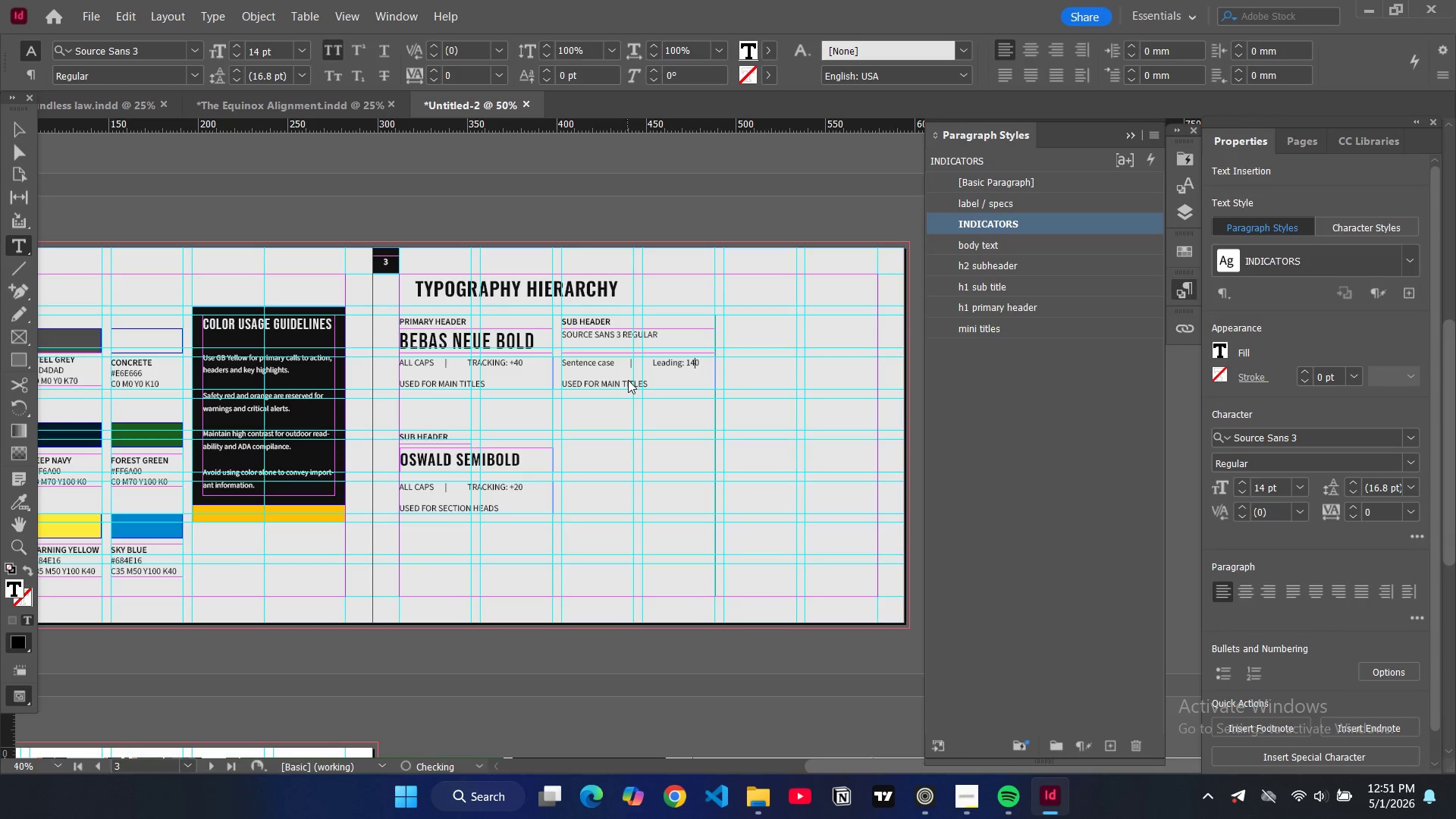 
key(ArrowRight)
 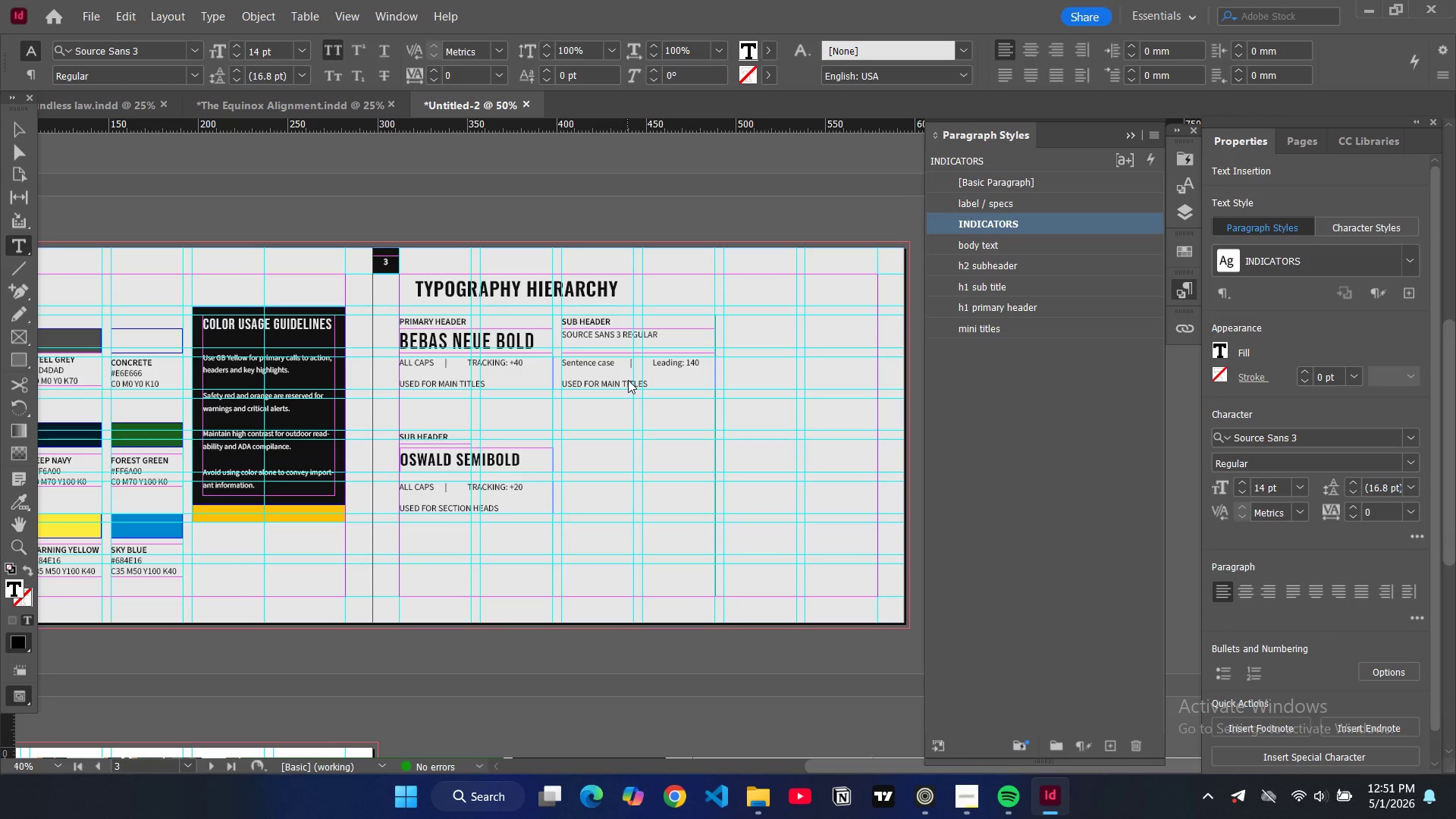 
key(Shift+5)
 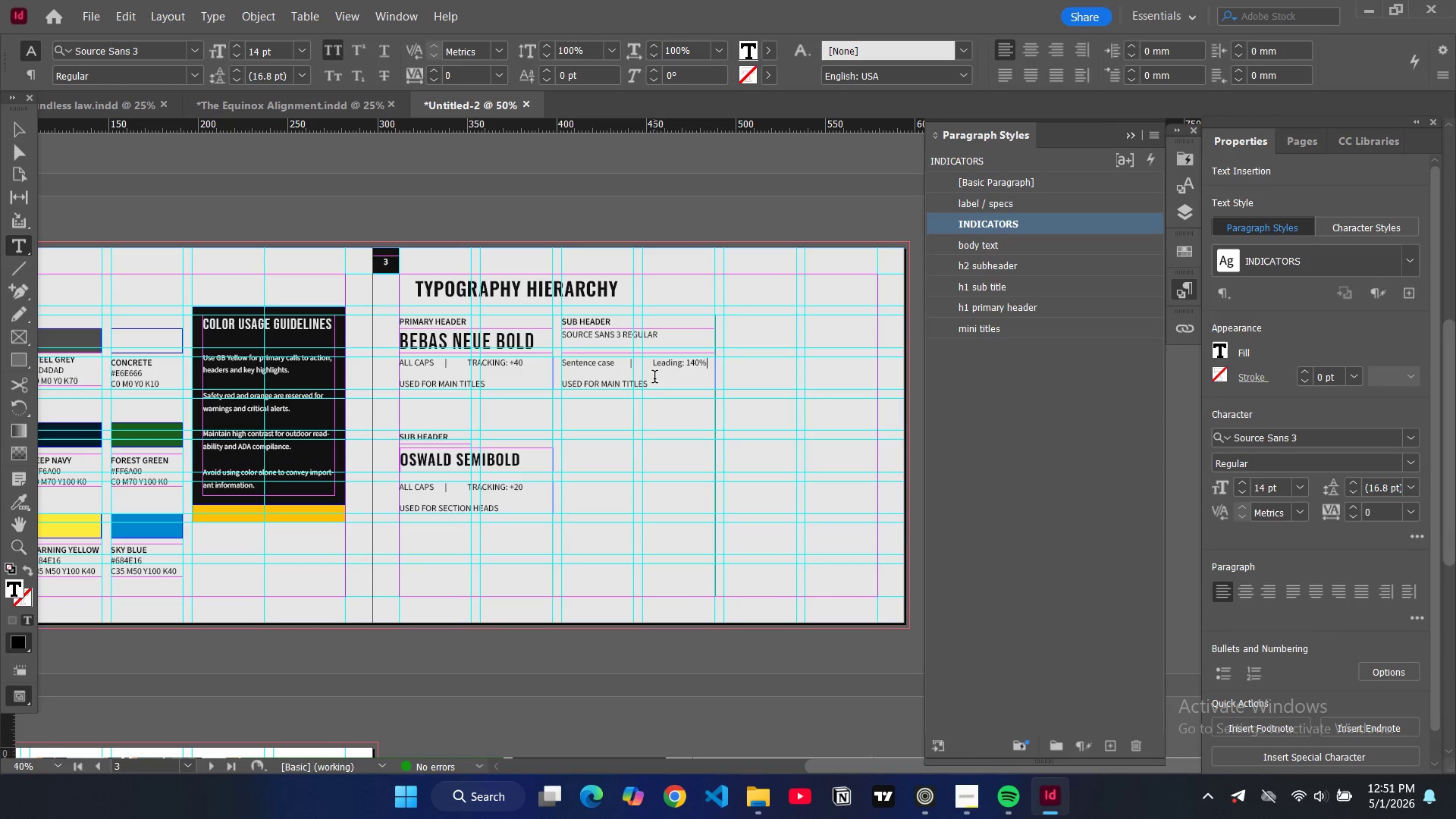 
left_click_drag(start_coordinate=[651, 385], to_coordinate=[563, 387])
 